 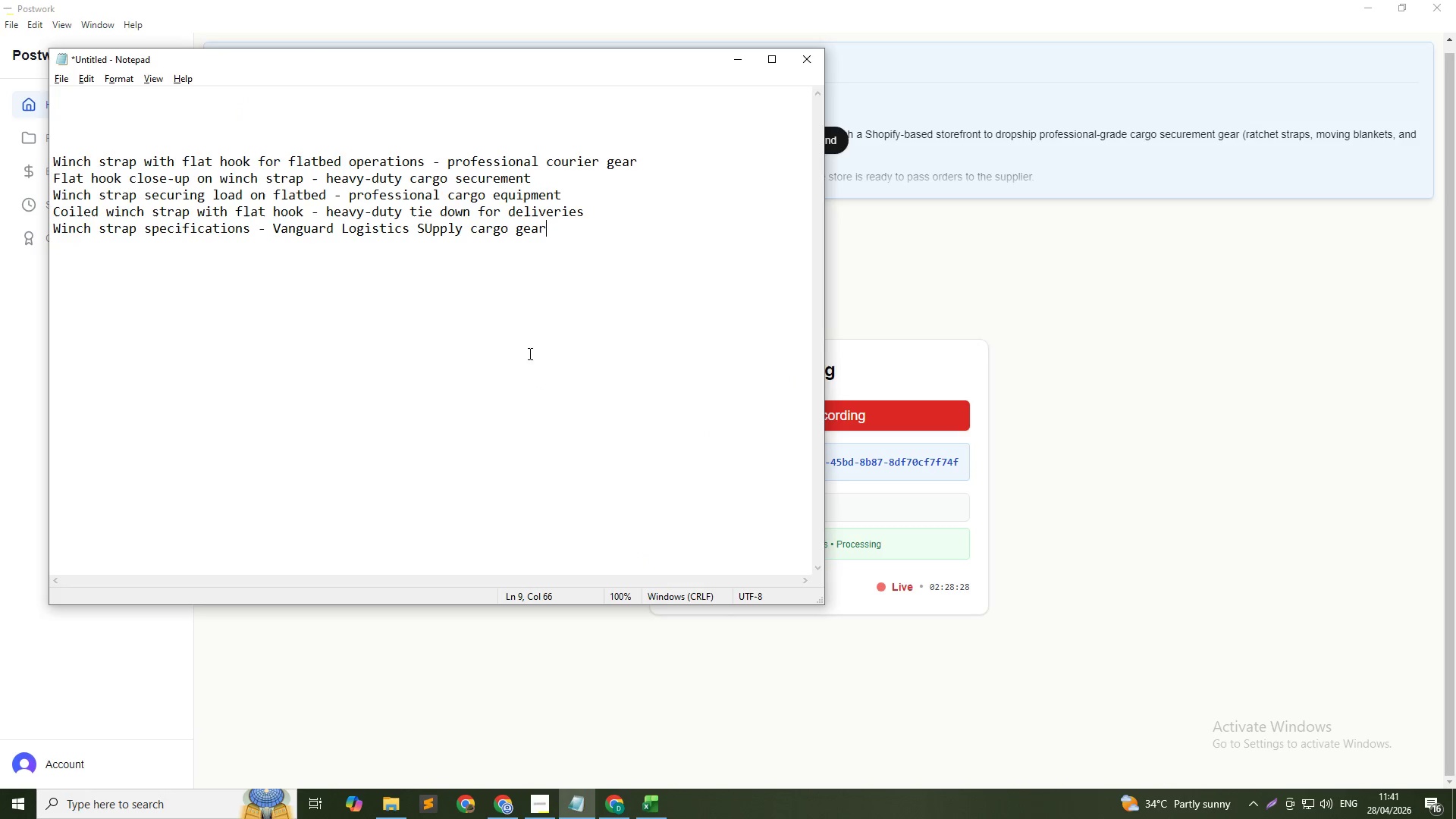 
key(Alt+Tab)
 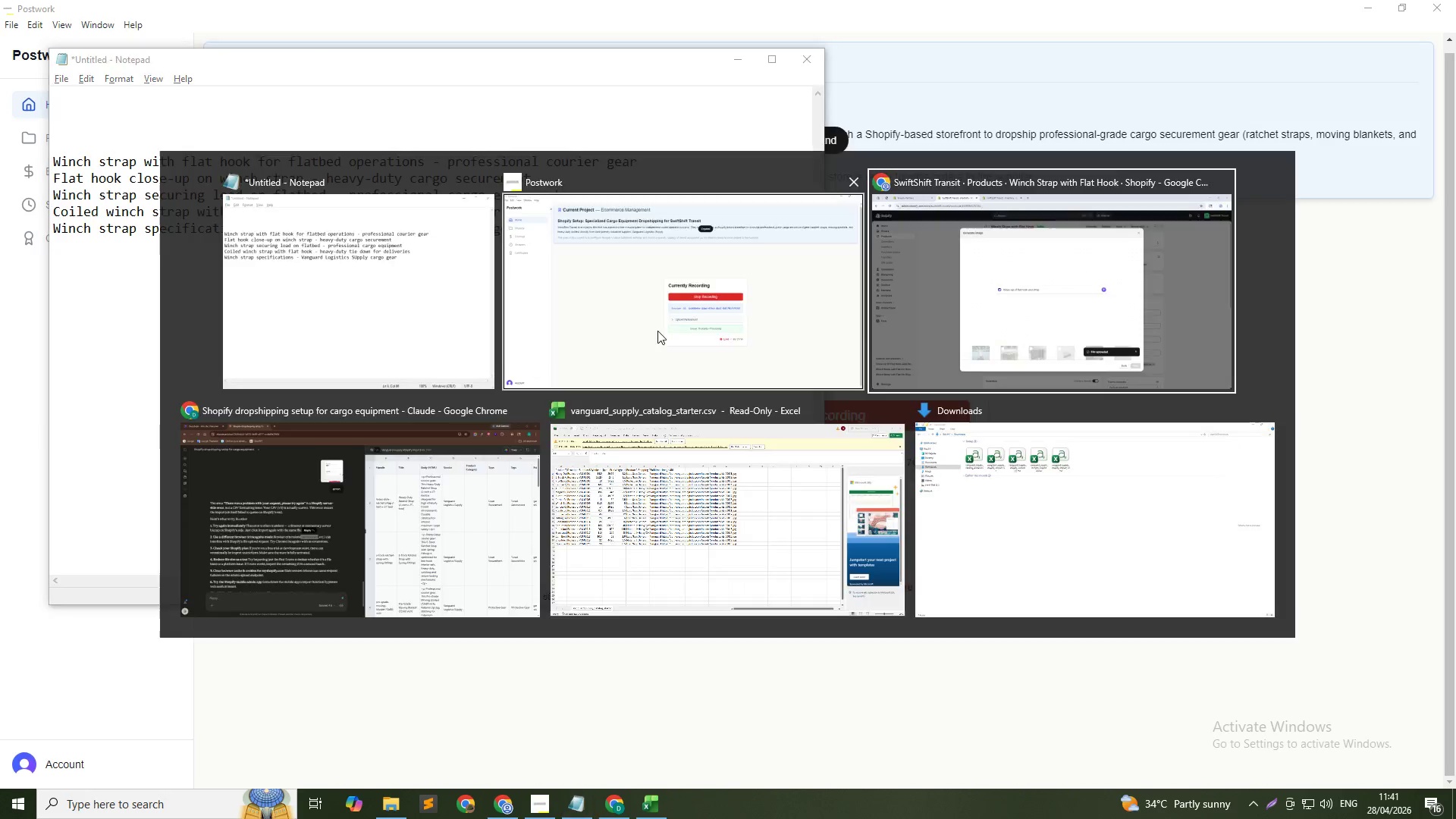 
key(Alt+Tab)
 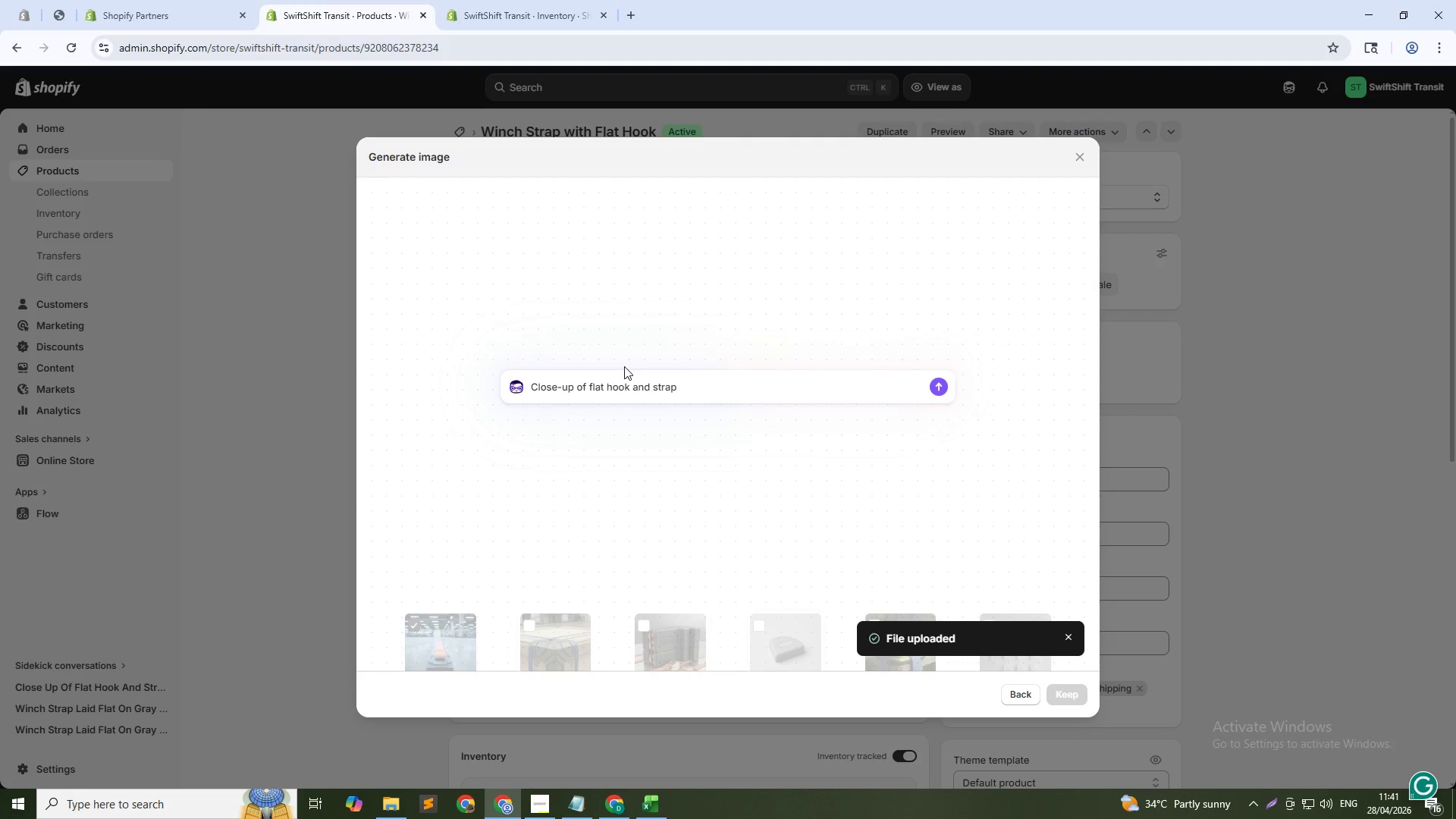 
key(Space)
 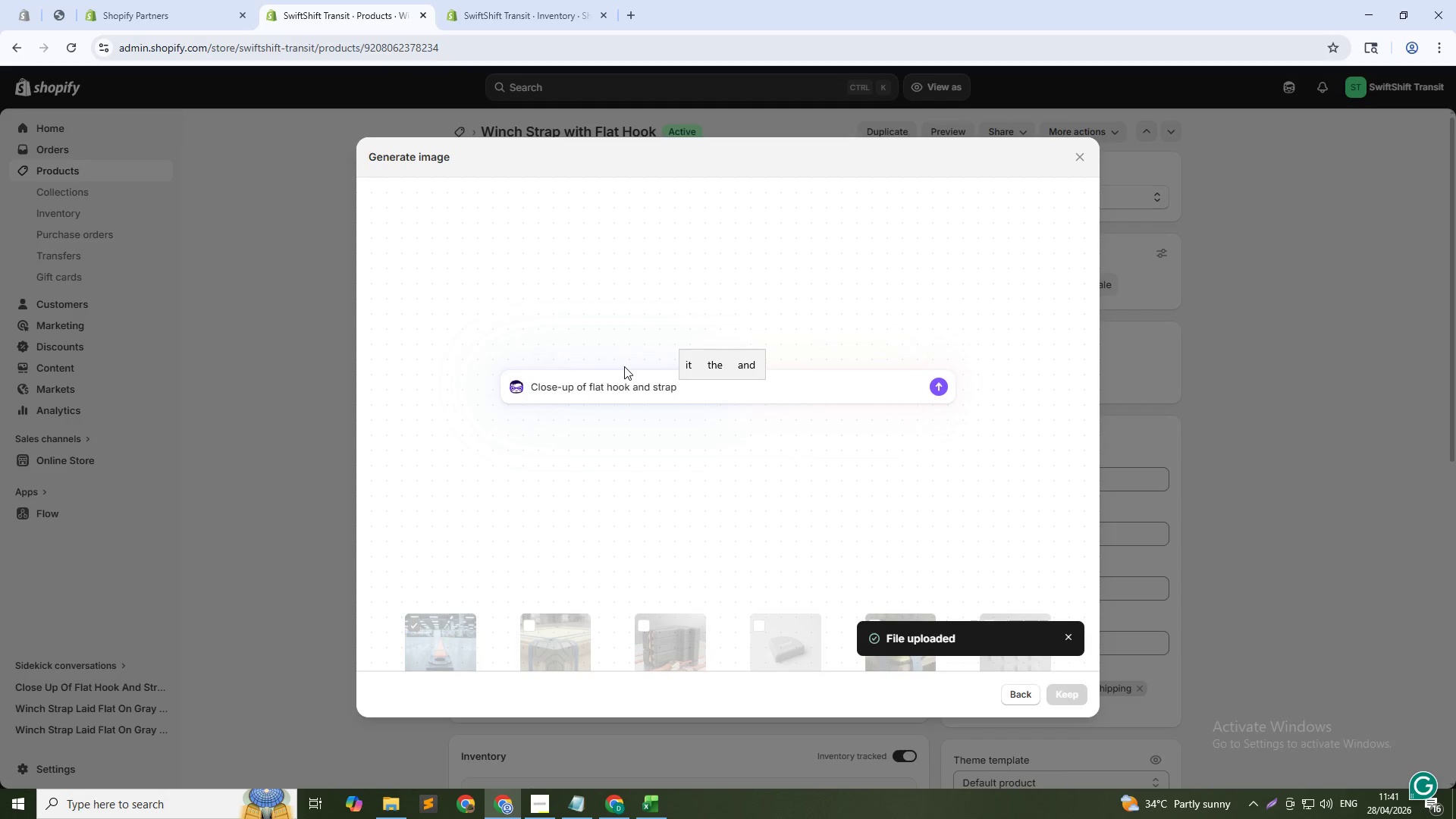 
wait(5.62)
 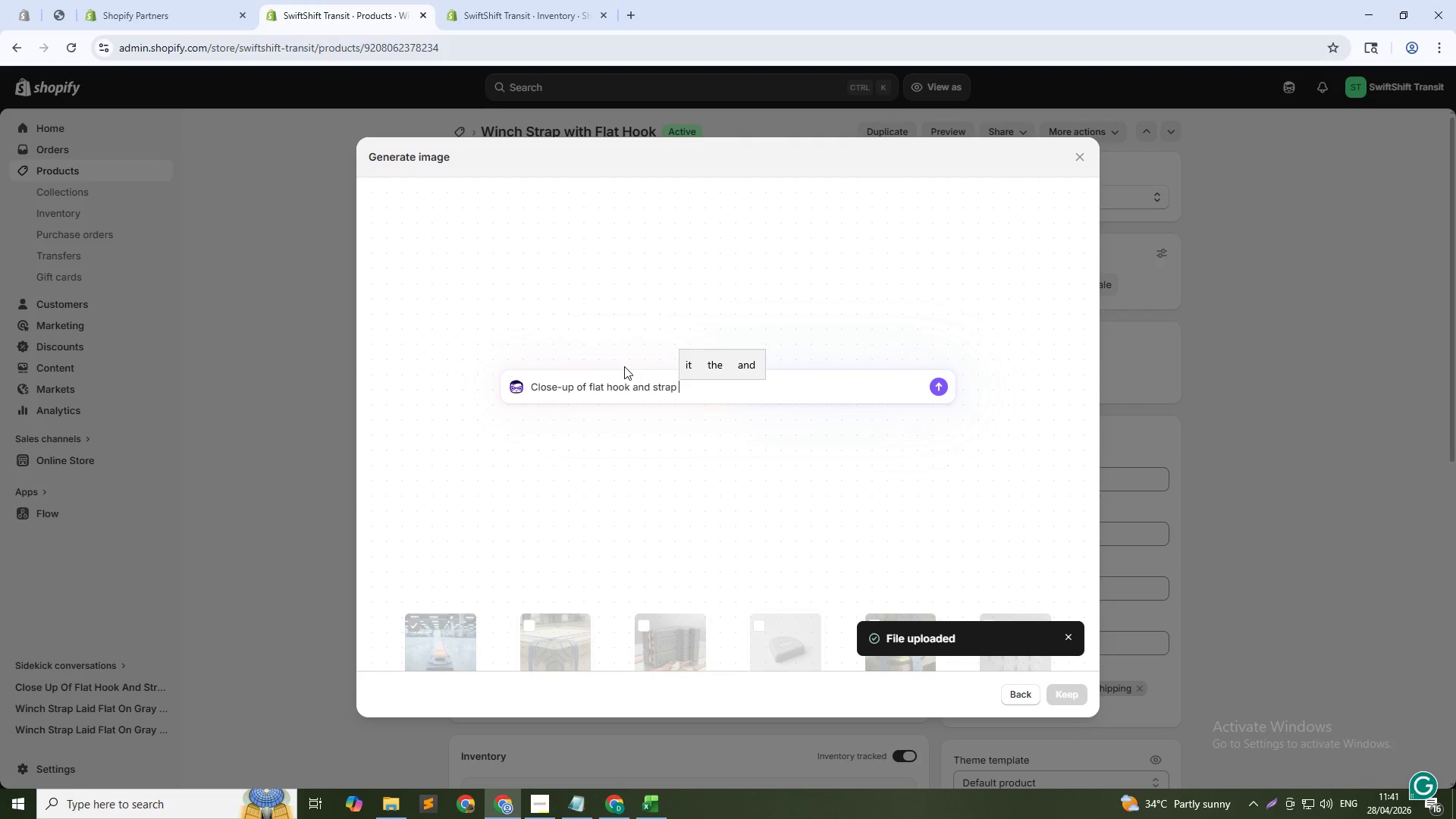 
type(stitching, macro shot, silver metal , sof)
key(Backspace)
key(Backspace)
key(Backspace)
key(Backspace)
key(Backspace)
key(Backspace)
type(, soft lighting, 1:1)
 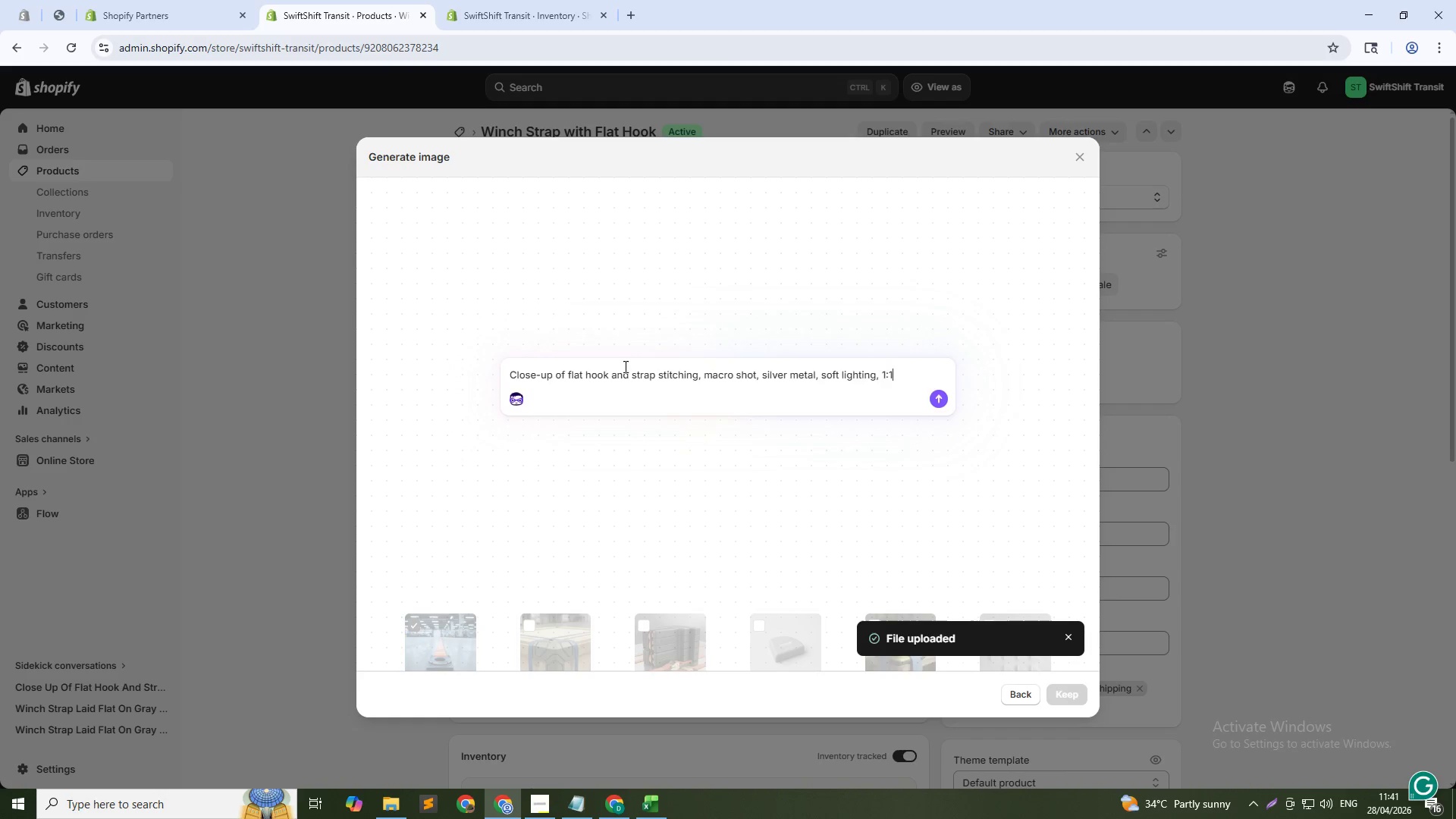 
key(Enter)
 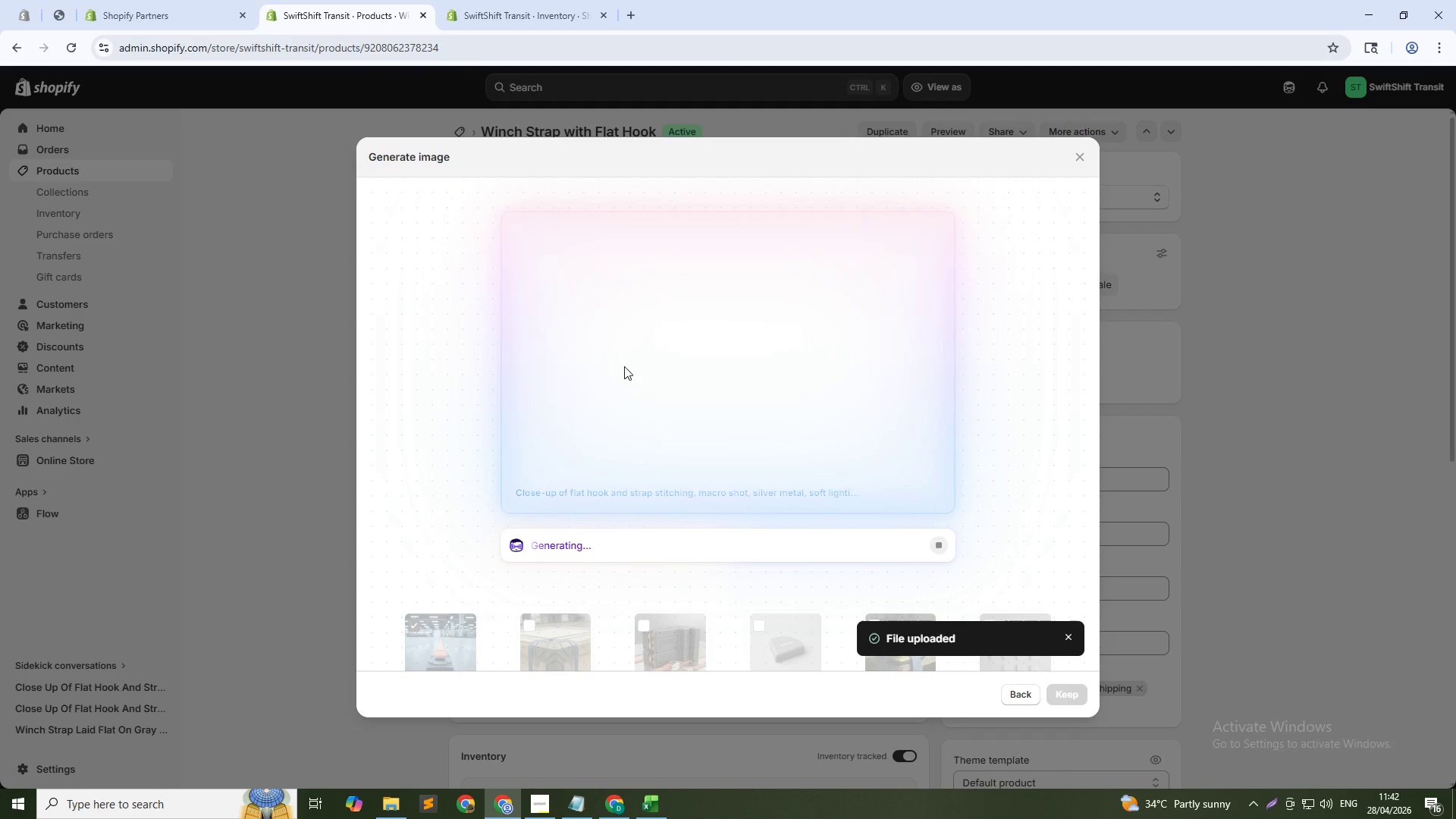 
wait(25.56)
 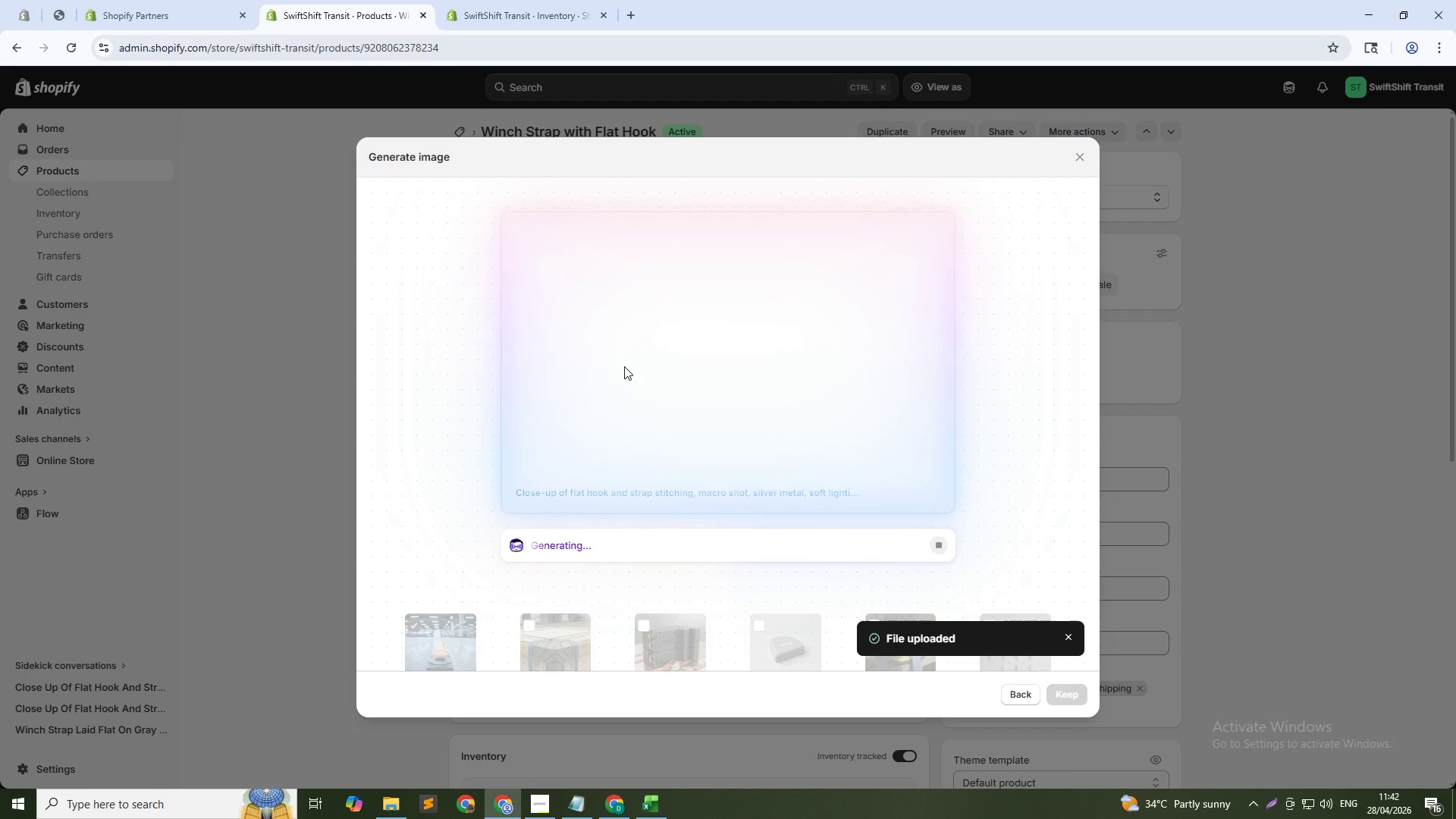 
left_click([1072, 698])
 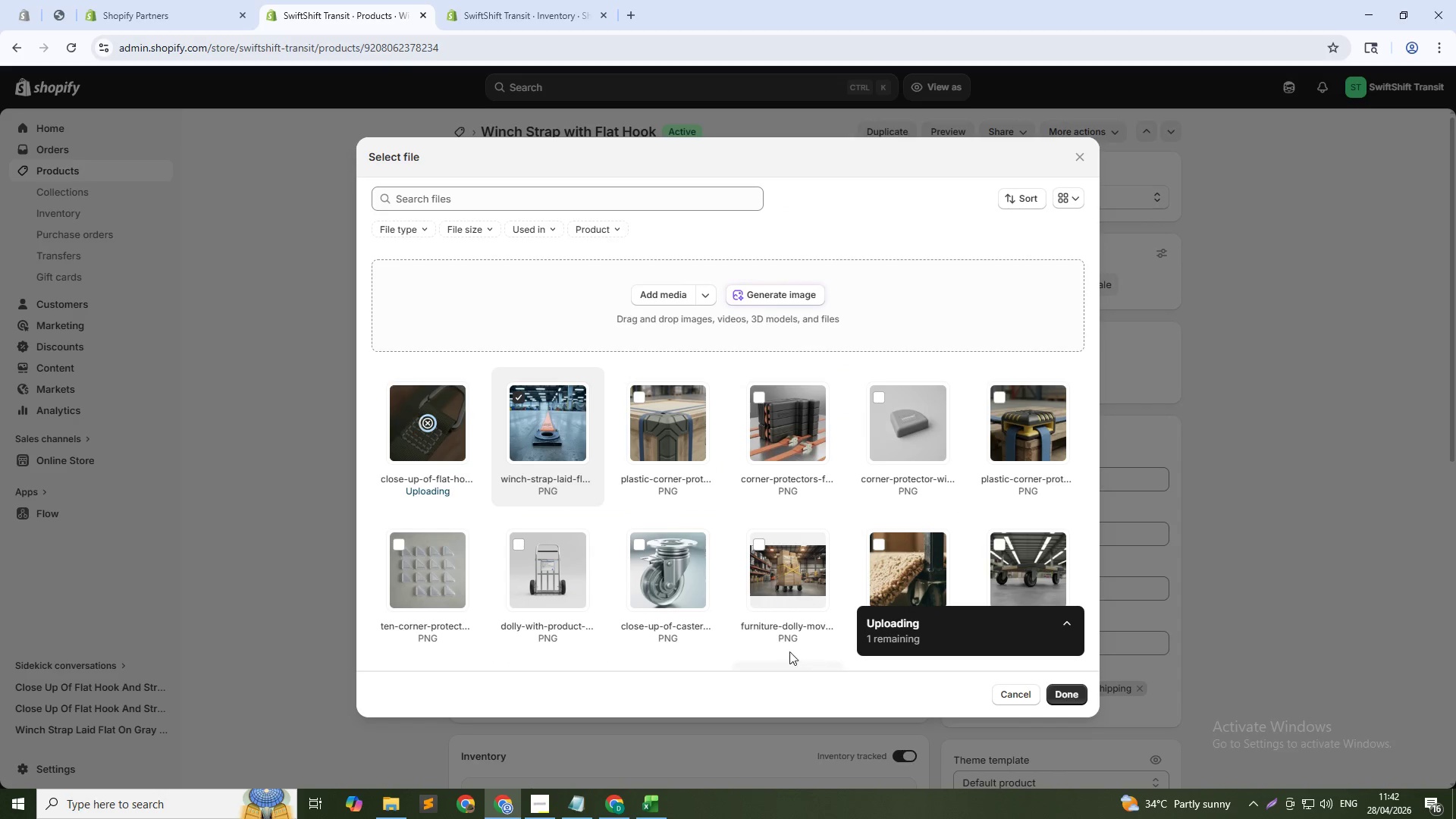 
left_click([765, 300])
 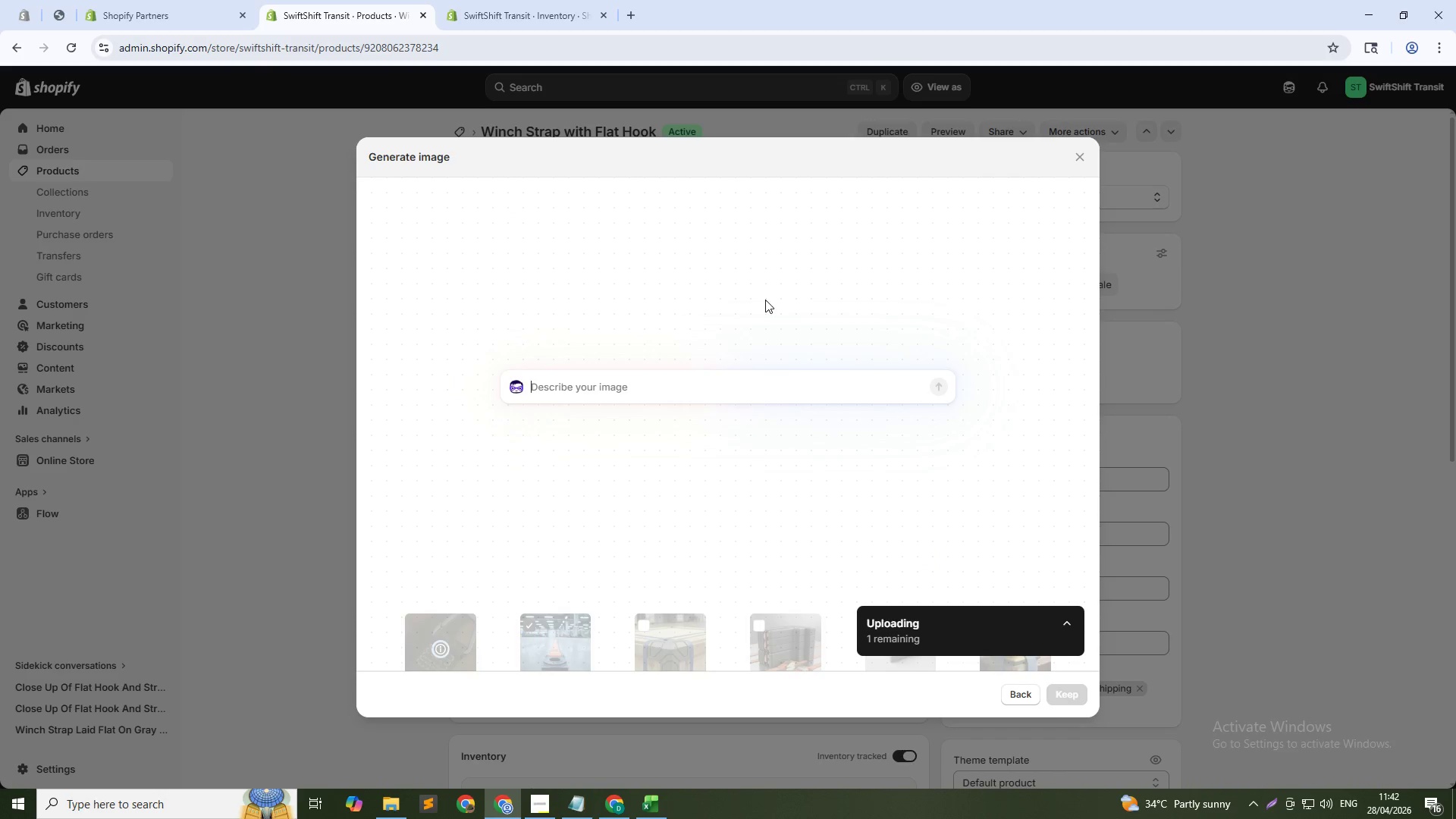 
type(Strap in use on flatbed truck edge, demonstrating application, side angle, 1:1)
 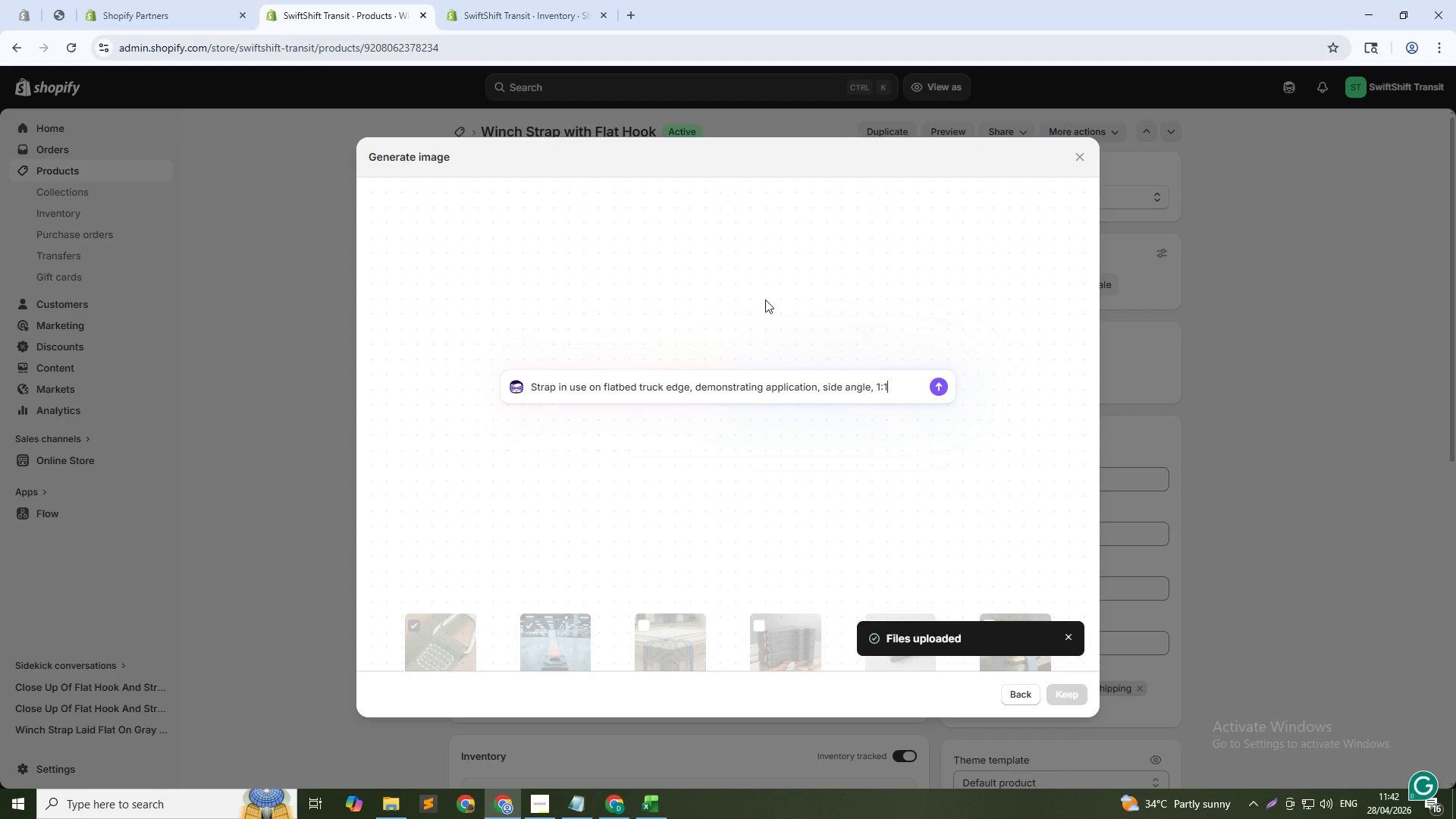 
key(Enter)
 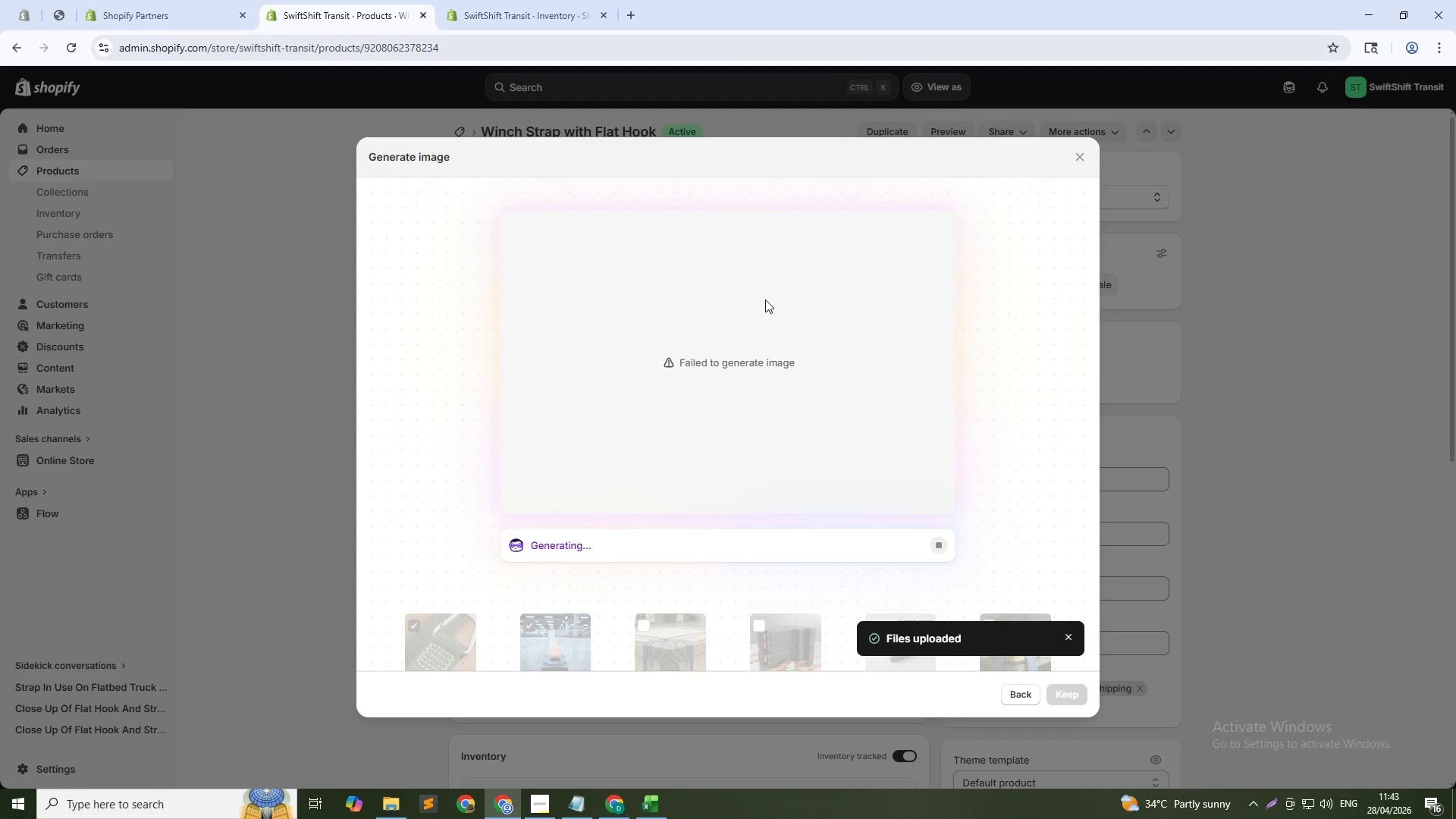 
wait(29.25)
 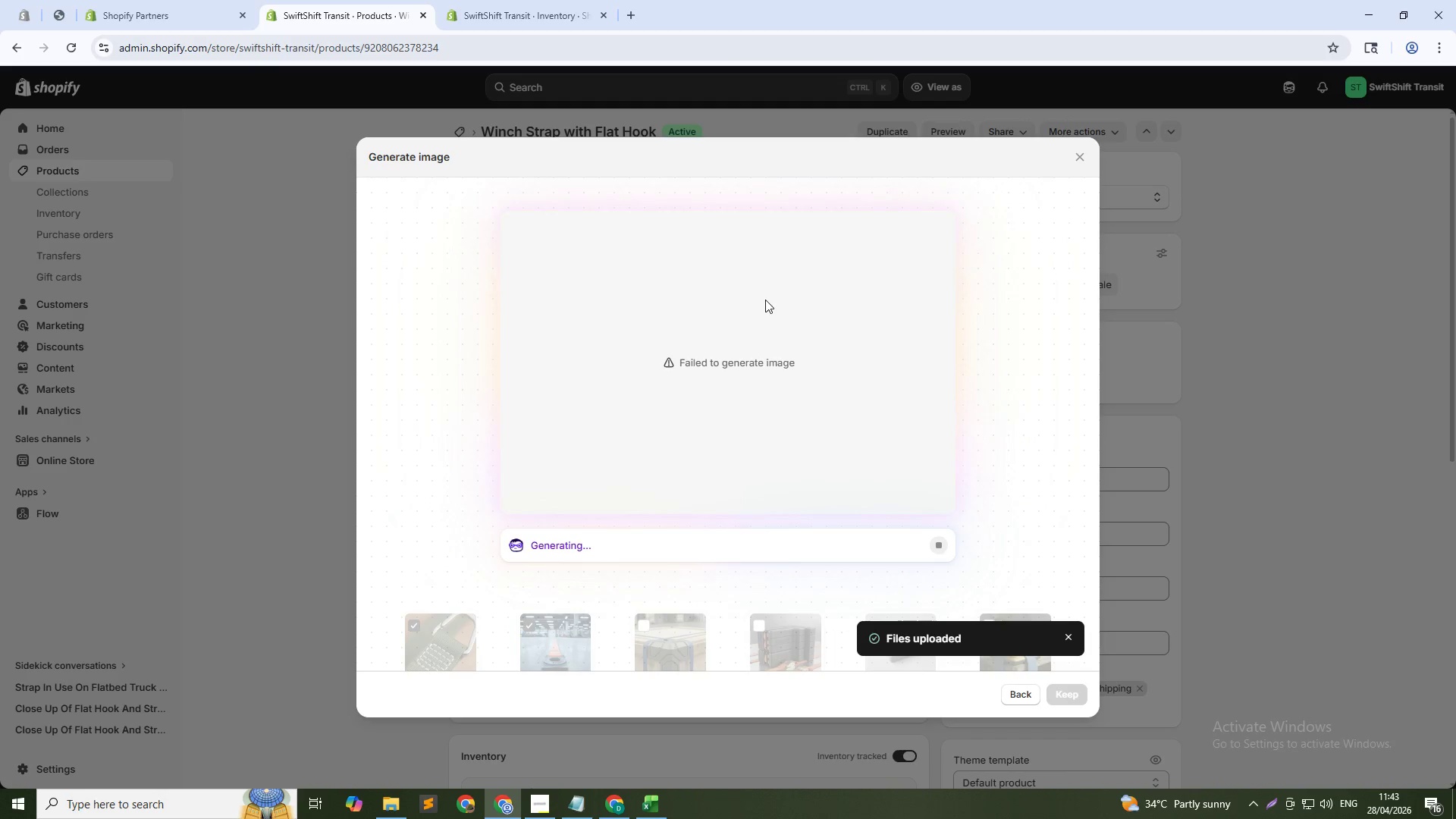 
left_click([1019, 699])
 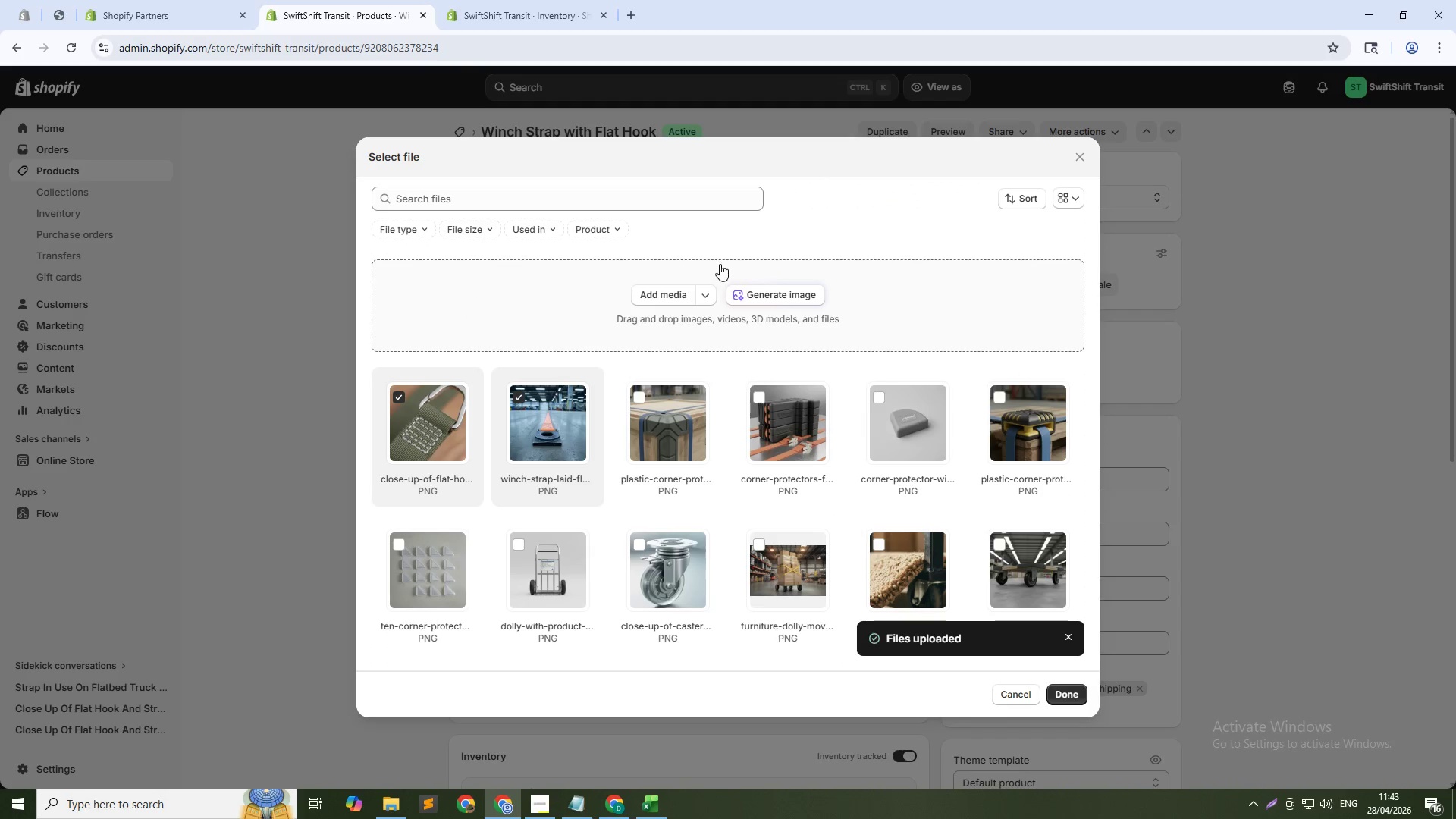 
left_click([756, 291])
 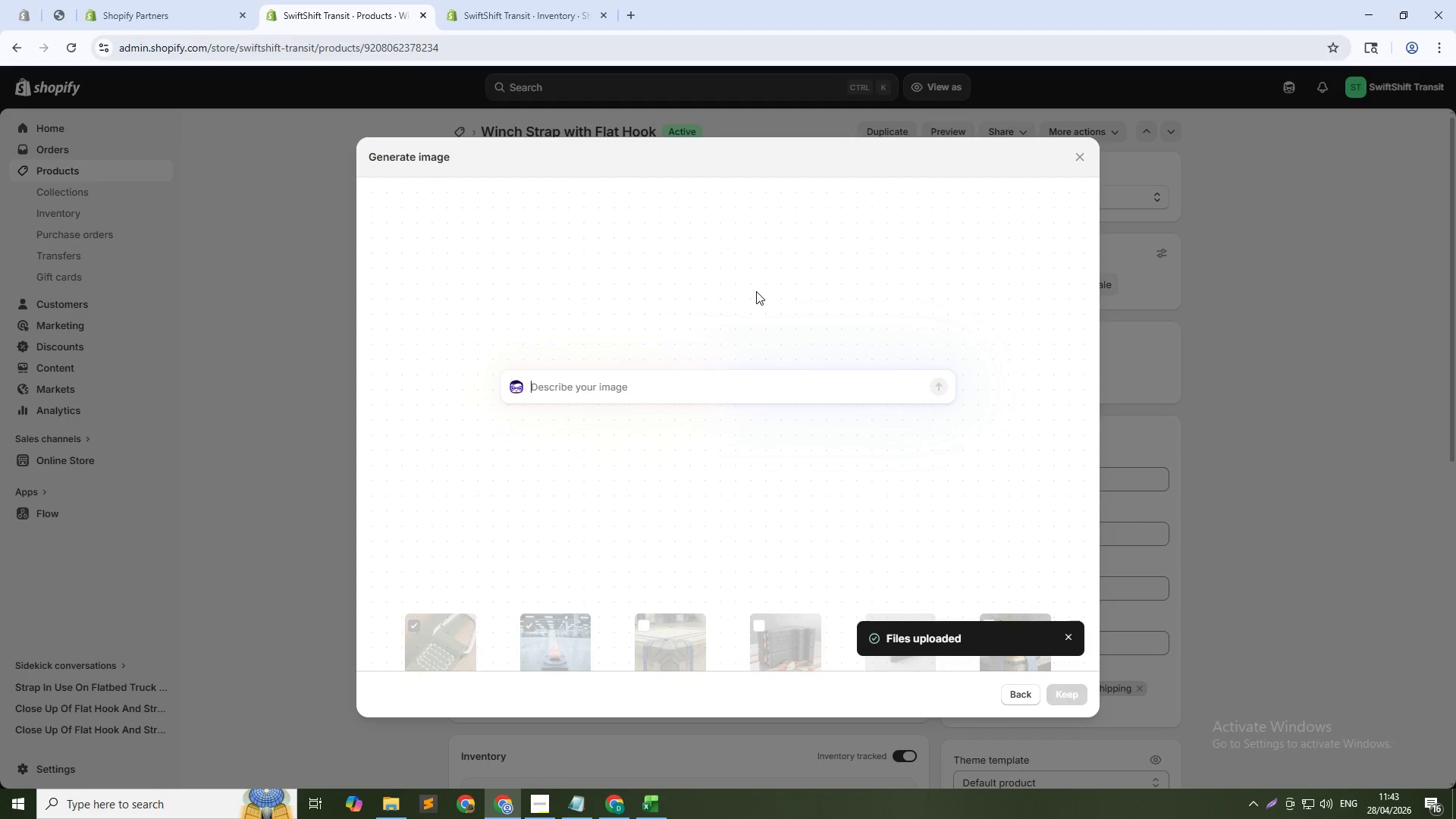 
type(Strap in use on flatbed truck edge, demonstrating application, i)
key(Backspace)
type(side angle, 1:1)
 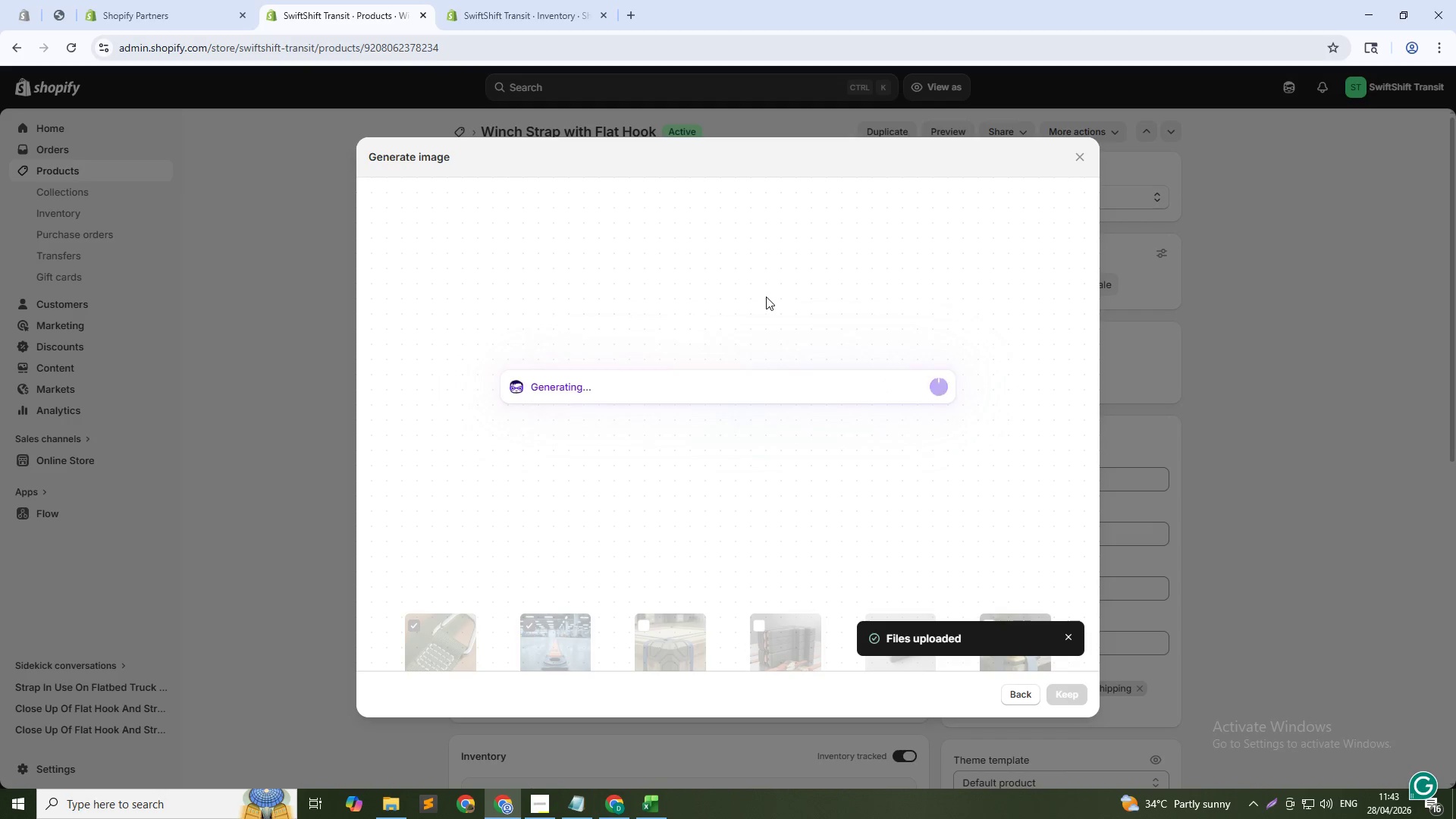 
 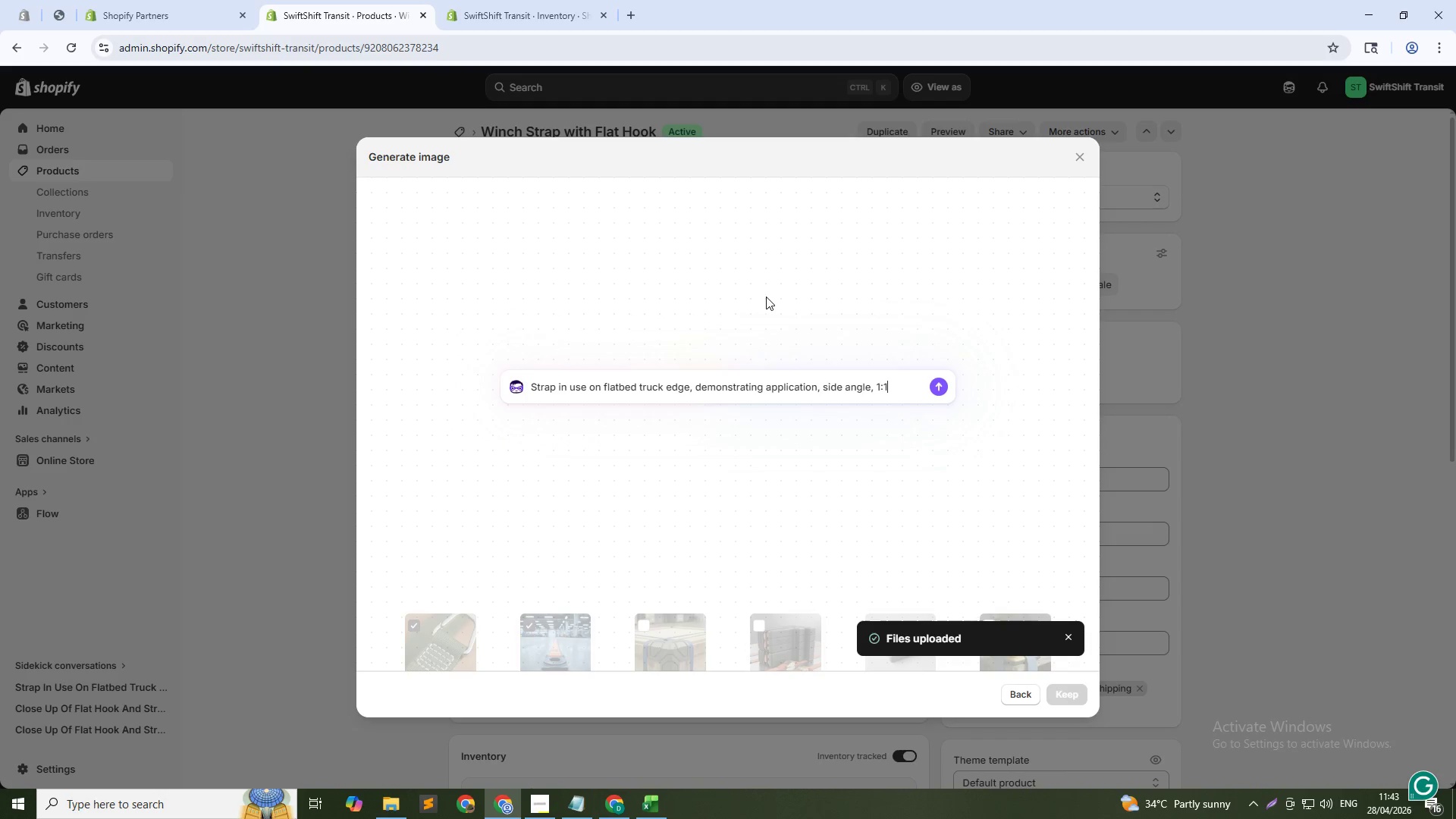 
key(Enter)
 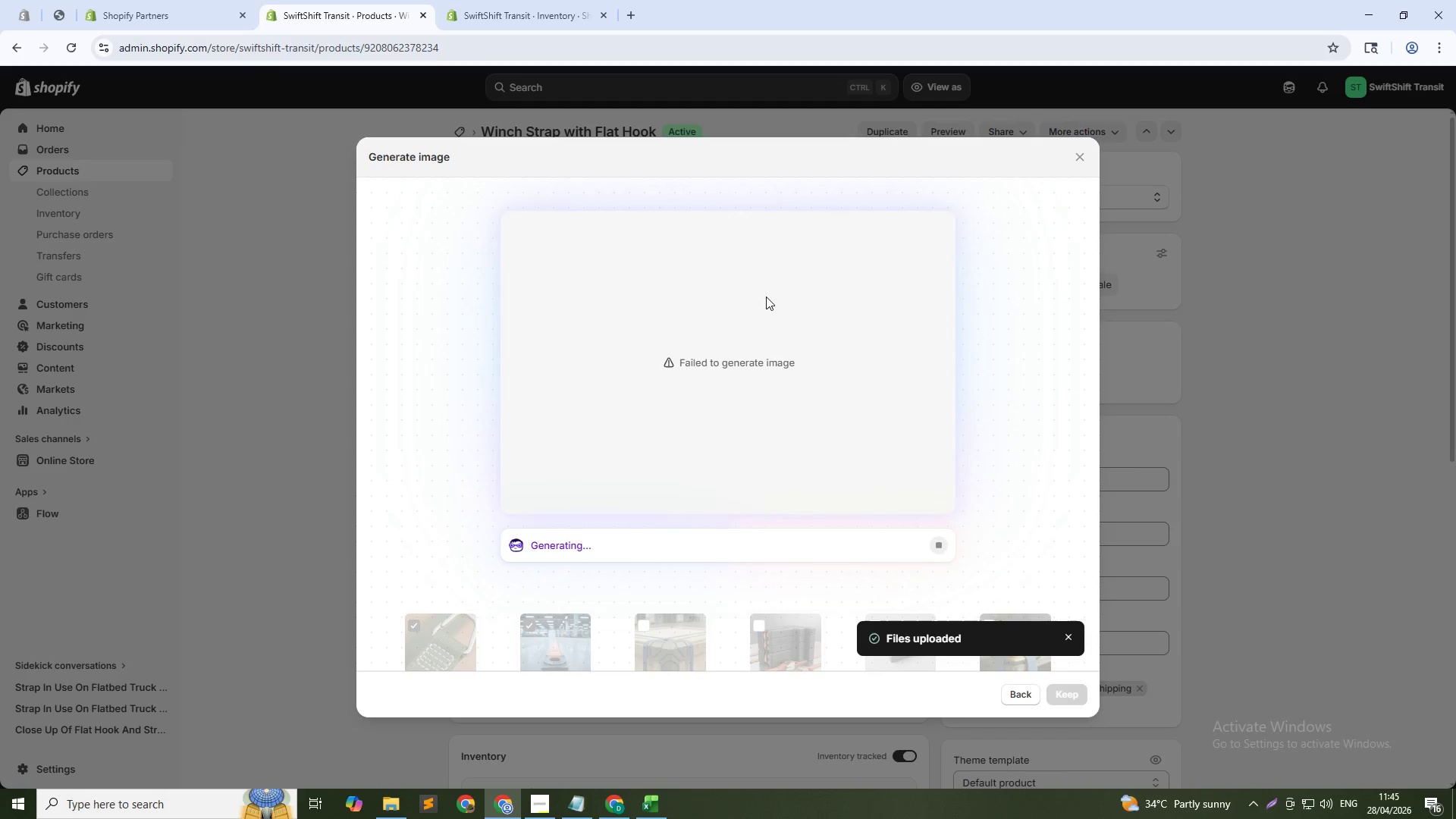 
wait(126.61)
 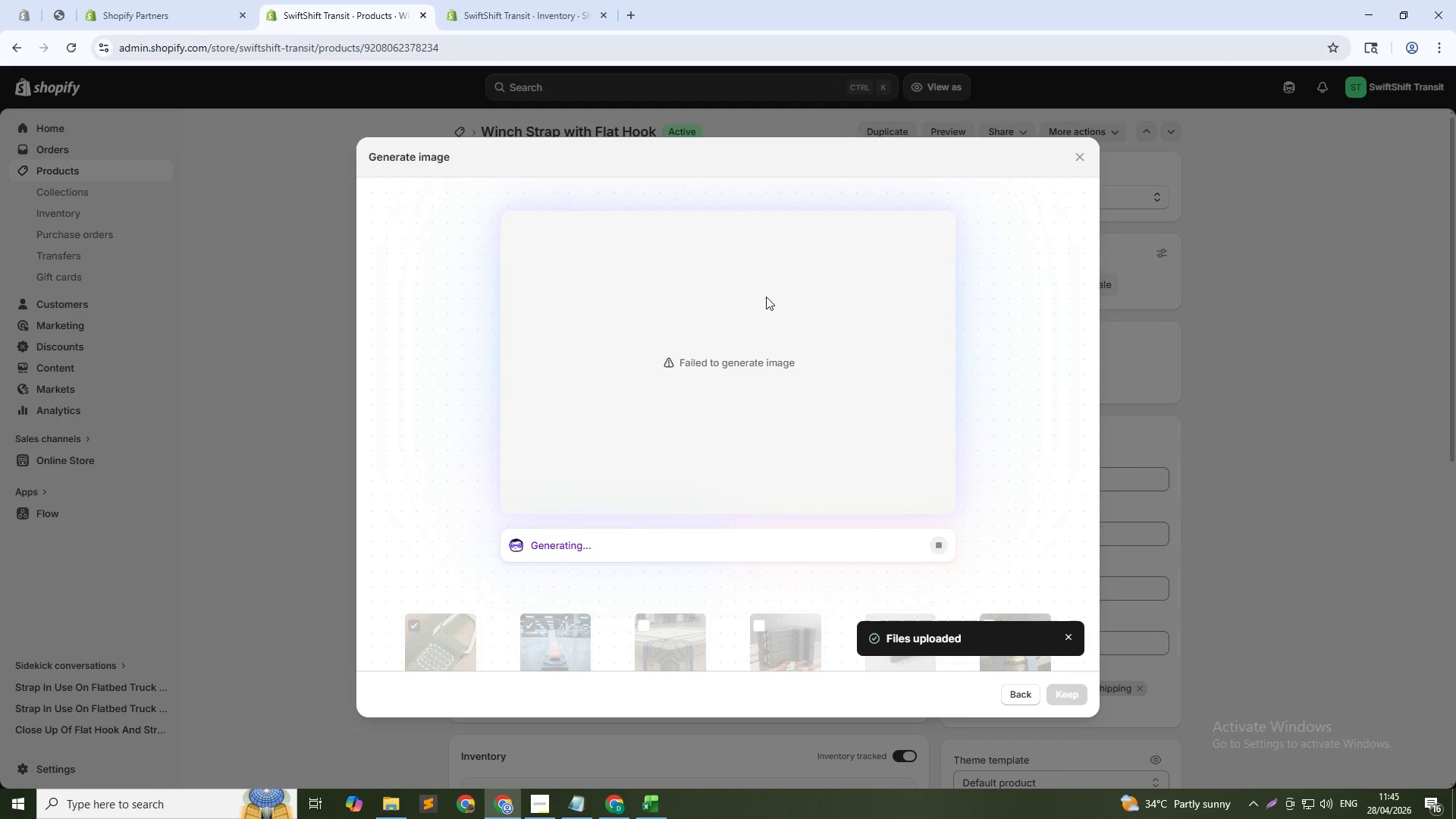 
left_click([1023, 688])
 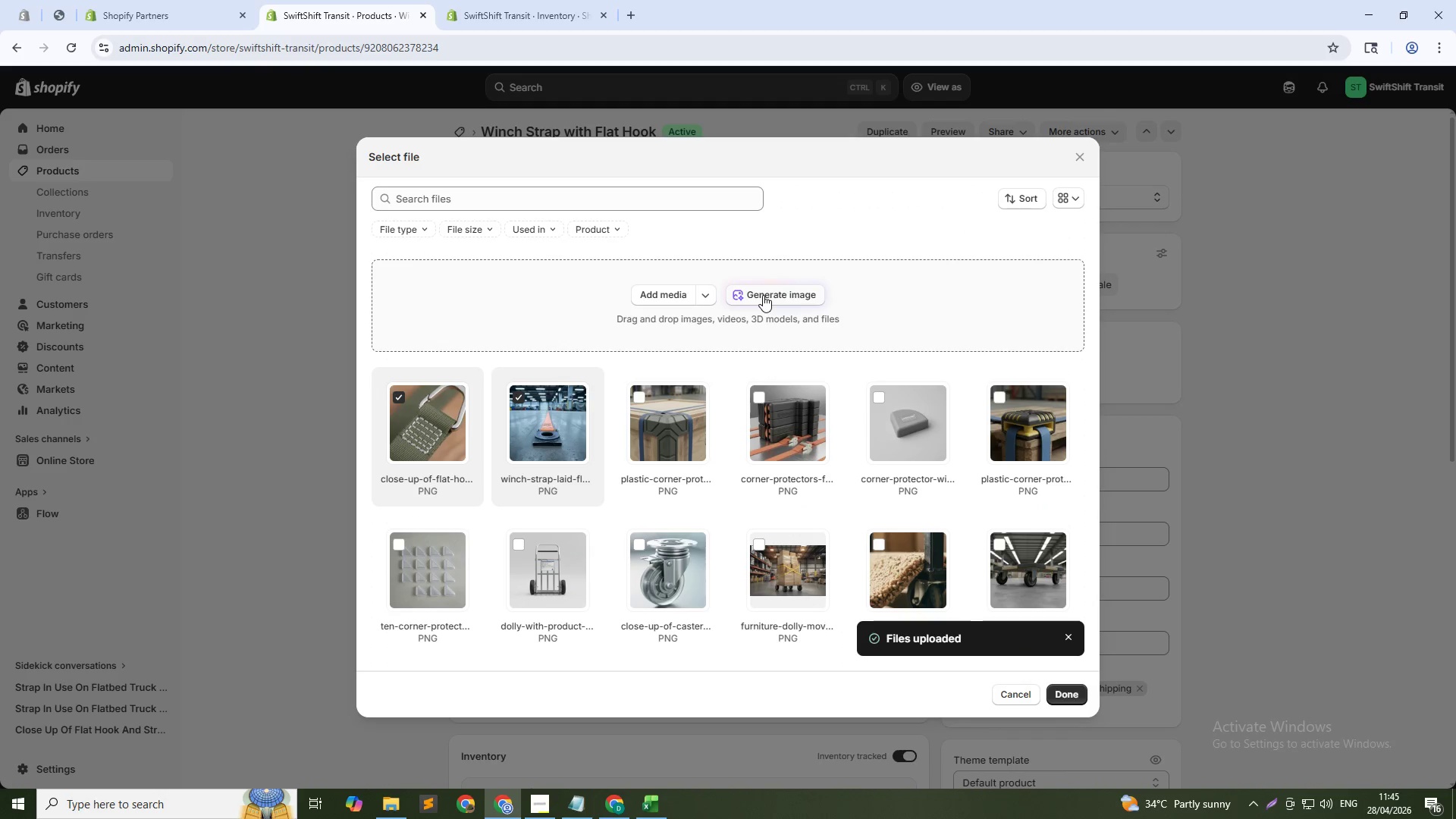 
left_click([763, 295])
 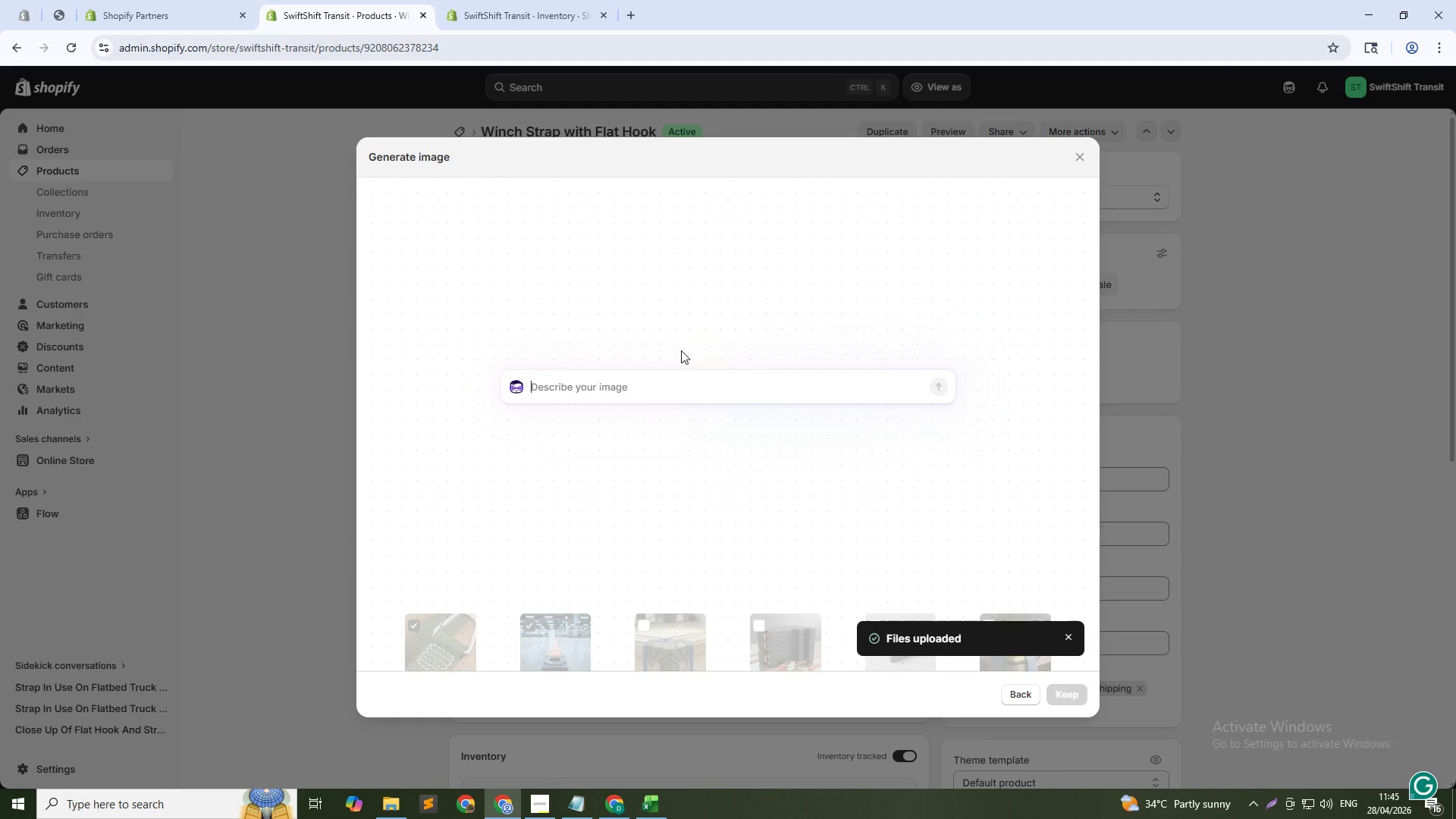 
type(Coiled )
key(Backspace)
key(Backspace)
key(Backspace)
type(ed strap with hook, ready for storage, gray backgorund )
key(Backspace)
type(, product shot, 1:1)
 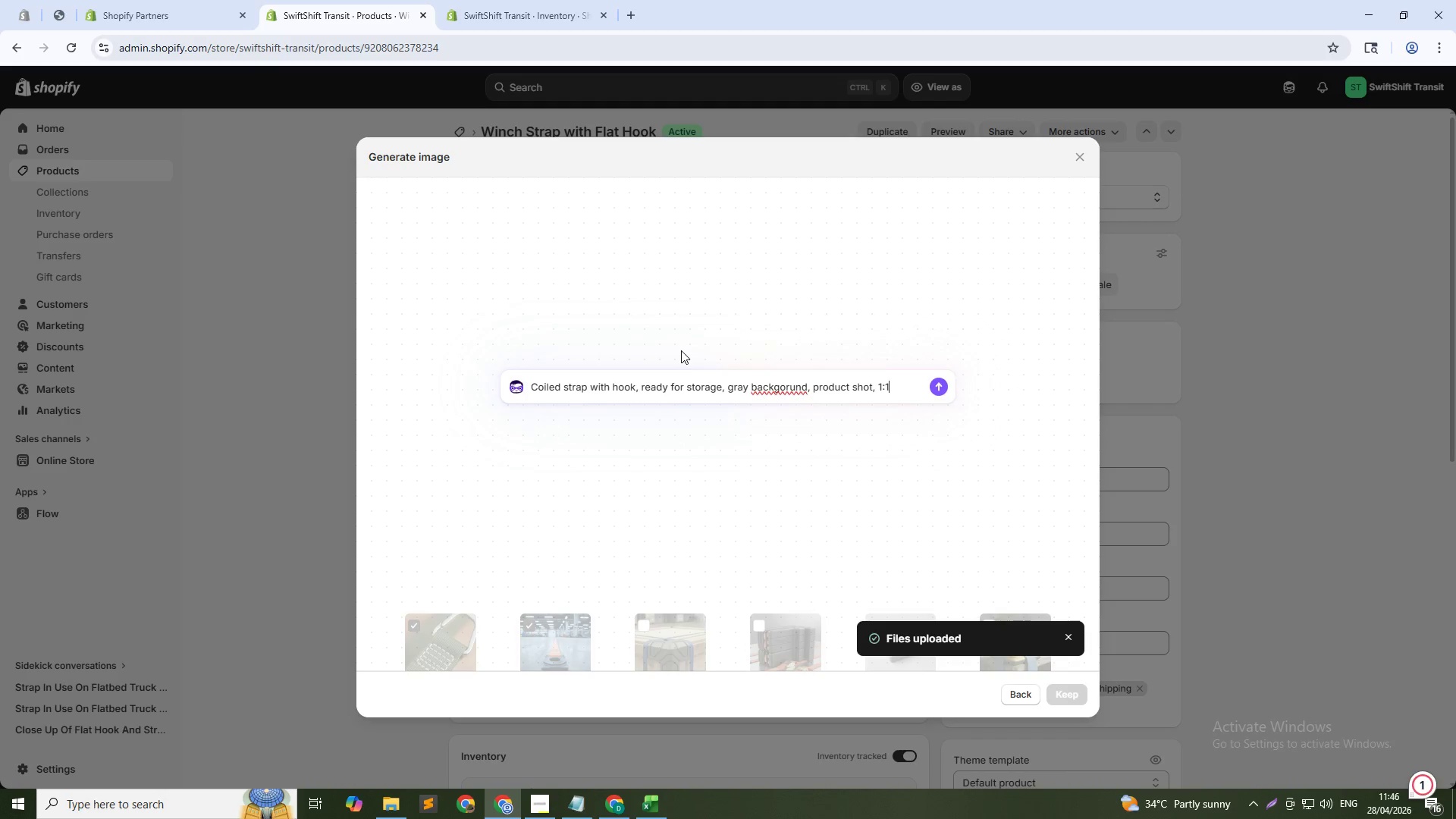 
hold_key(key=ArrowLeft, duration=1.2)
 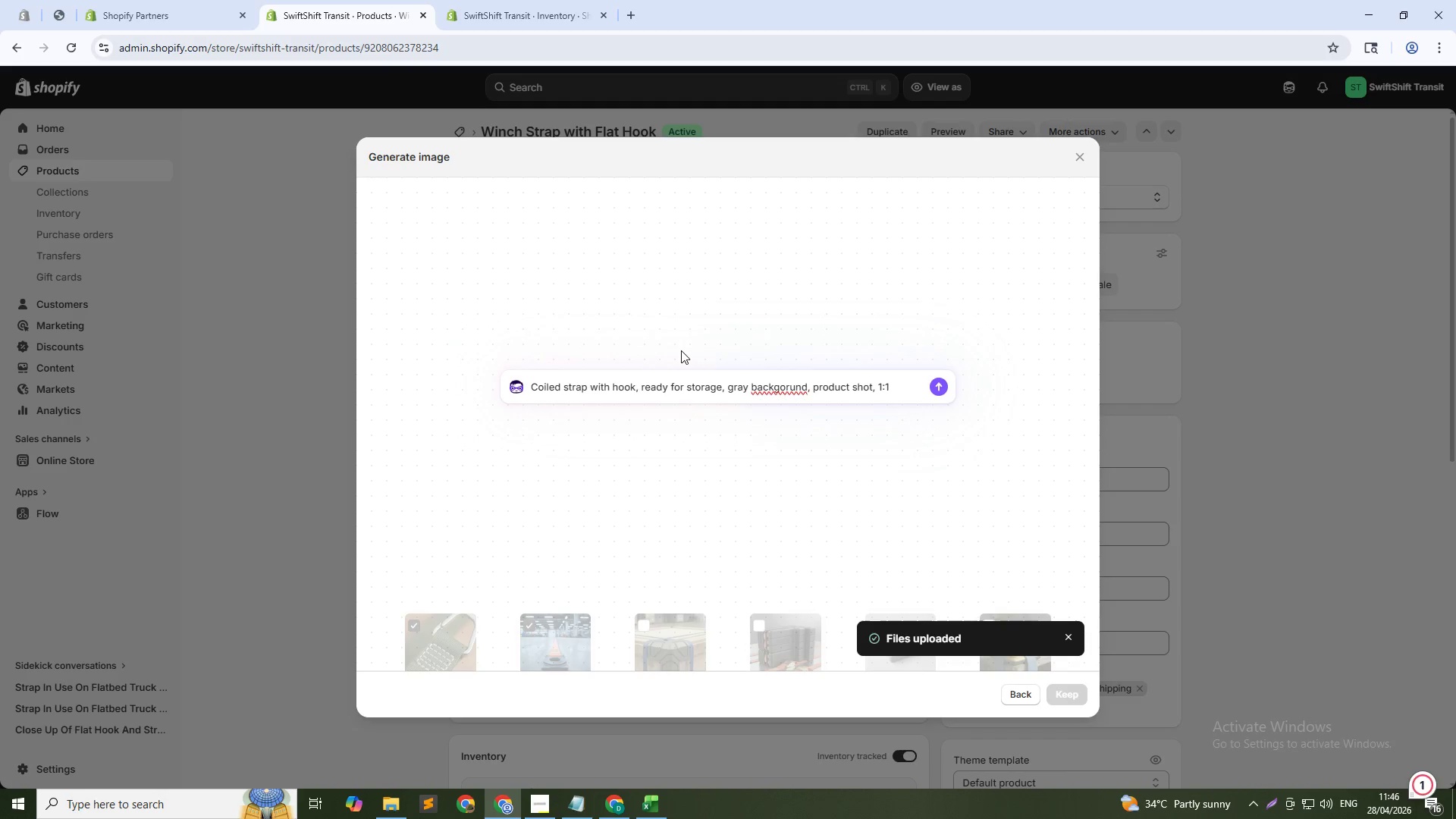 
key(Backspace)
 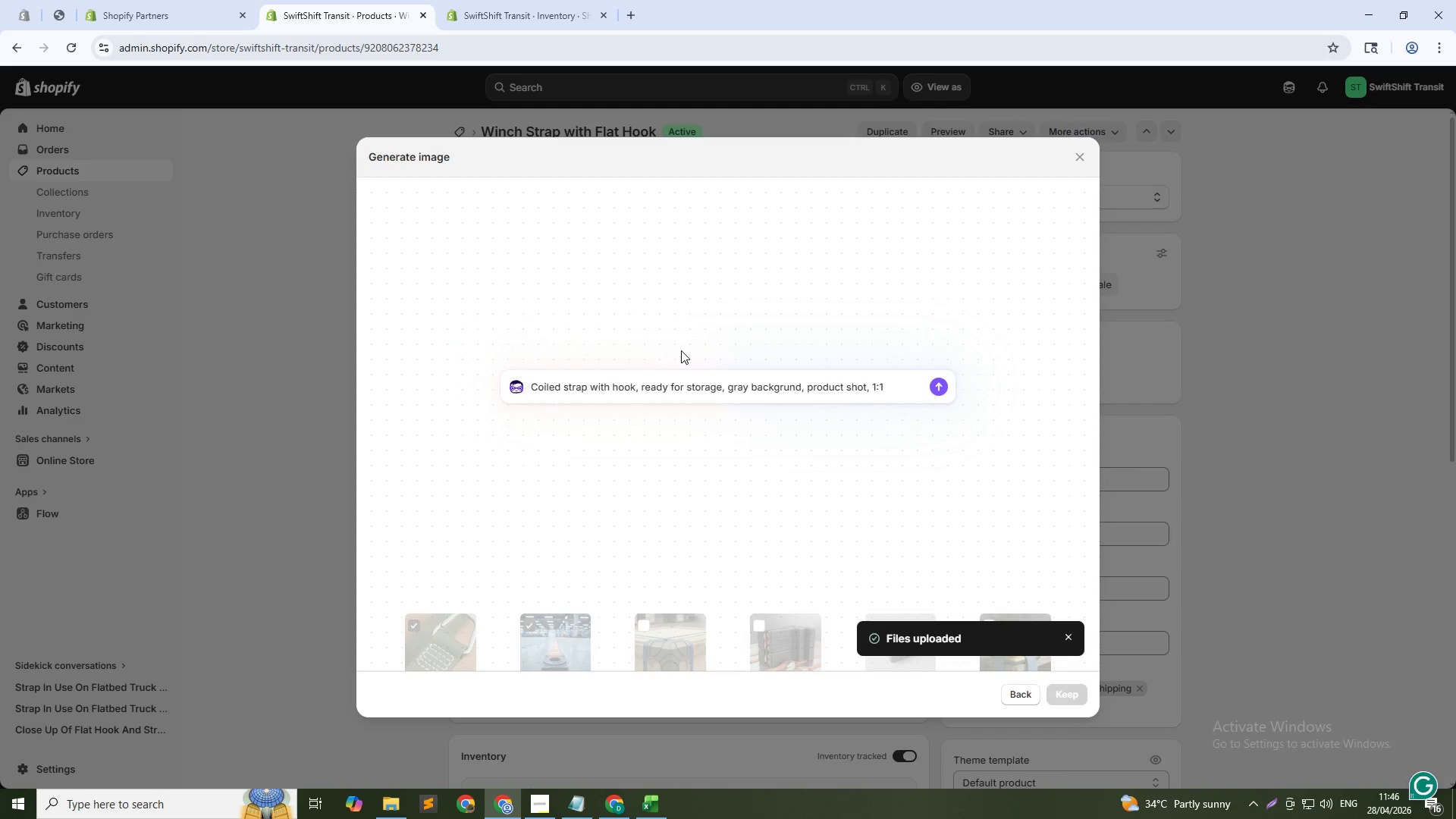 
key(ArrowDown)
 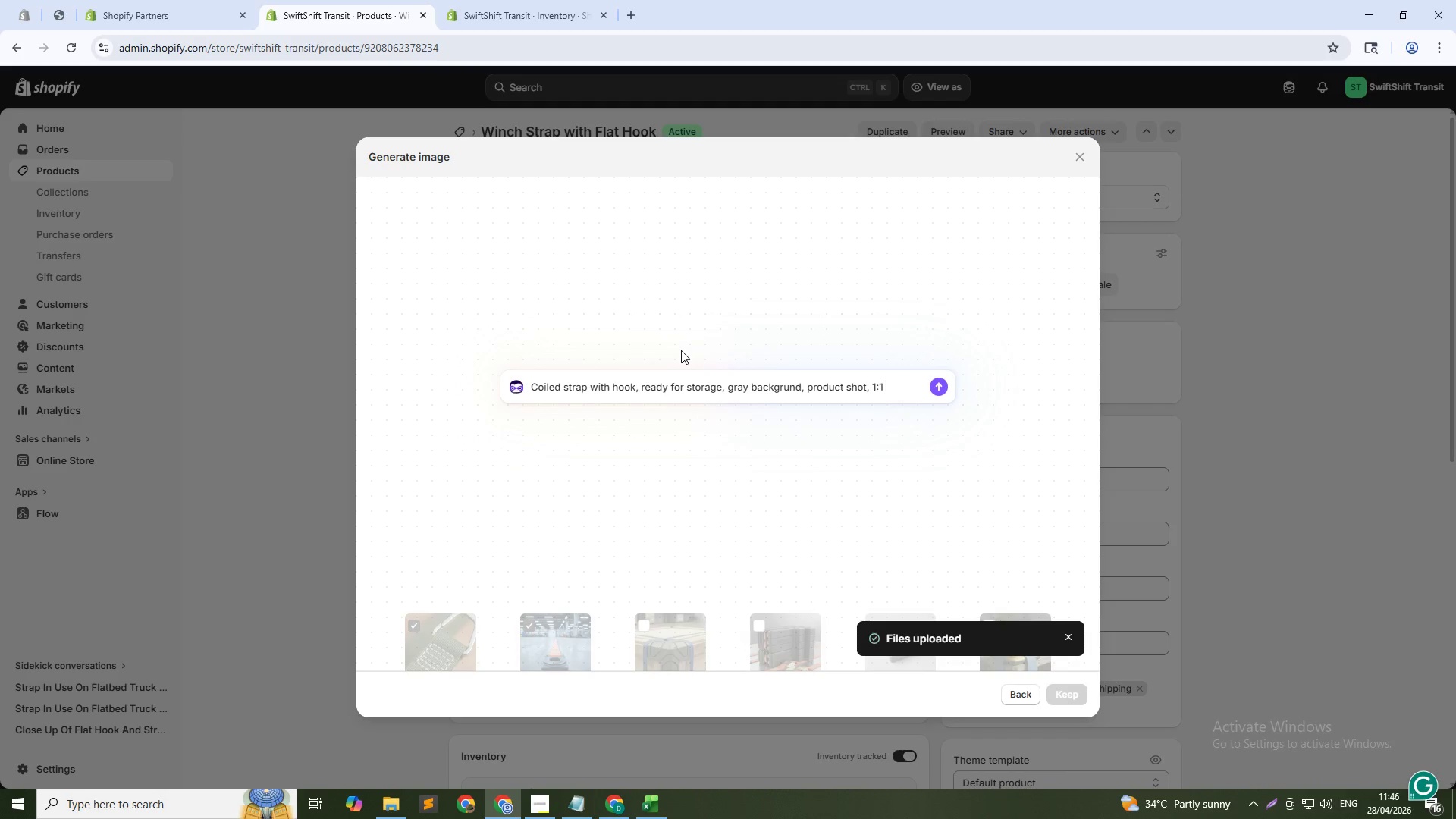 
key(Enter)
 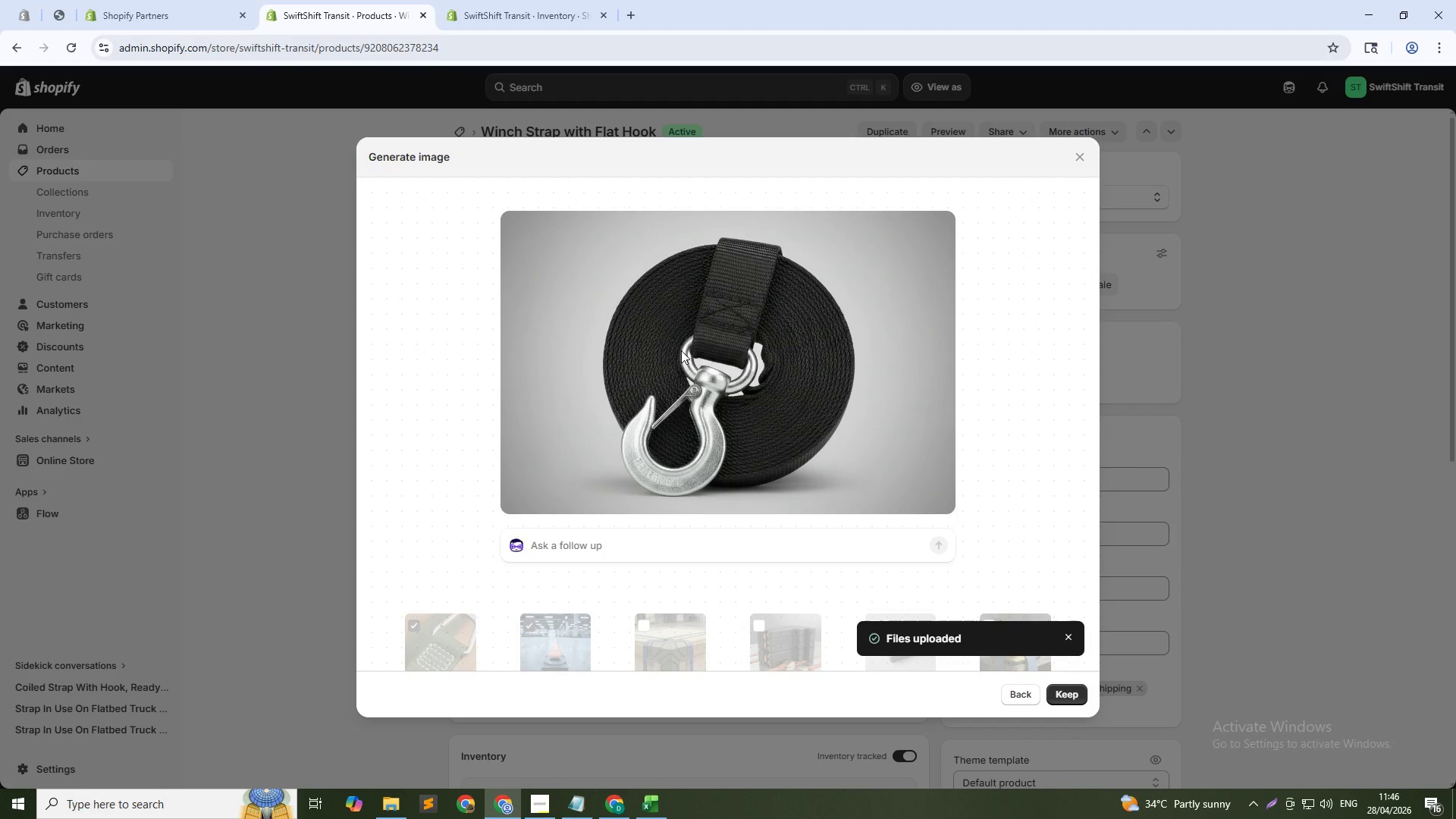 
wait(41.62)
 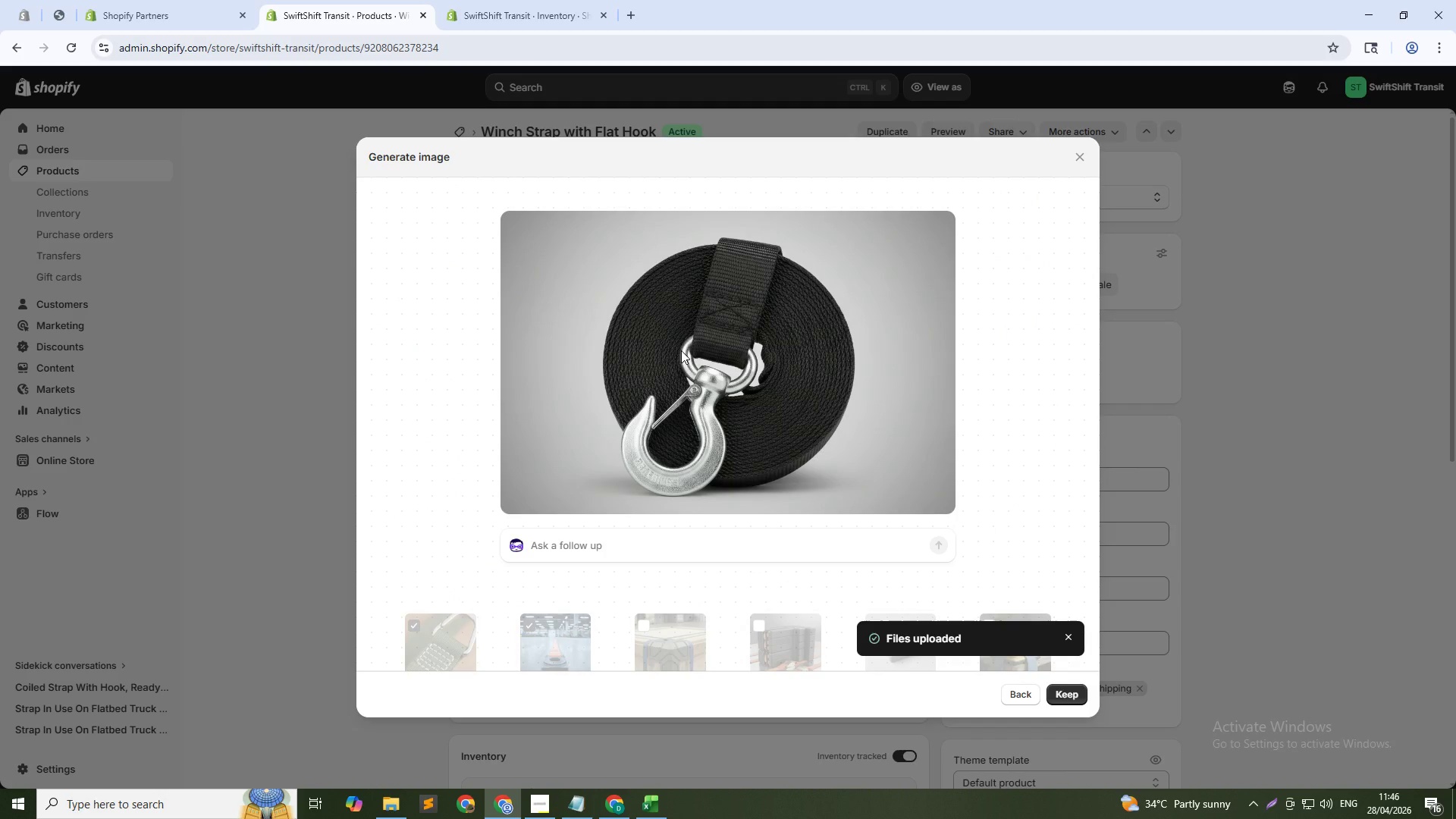 
left_click([1068, 691])
 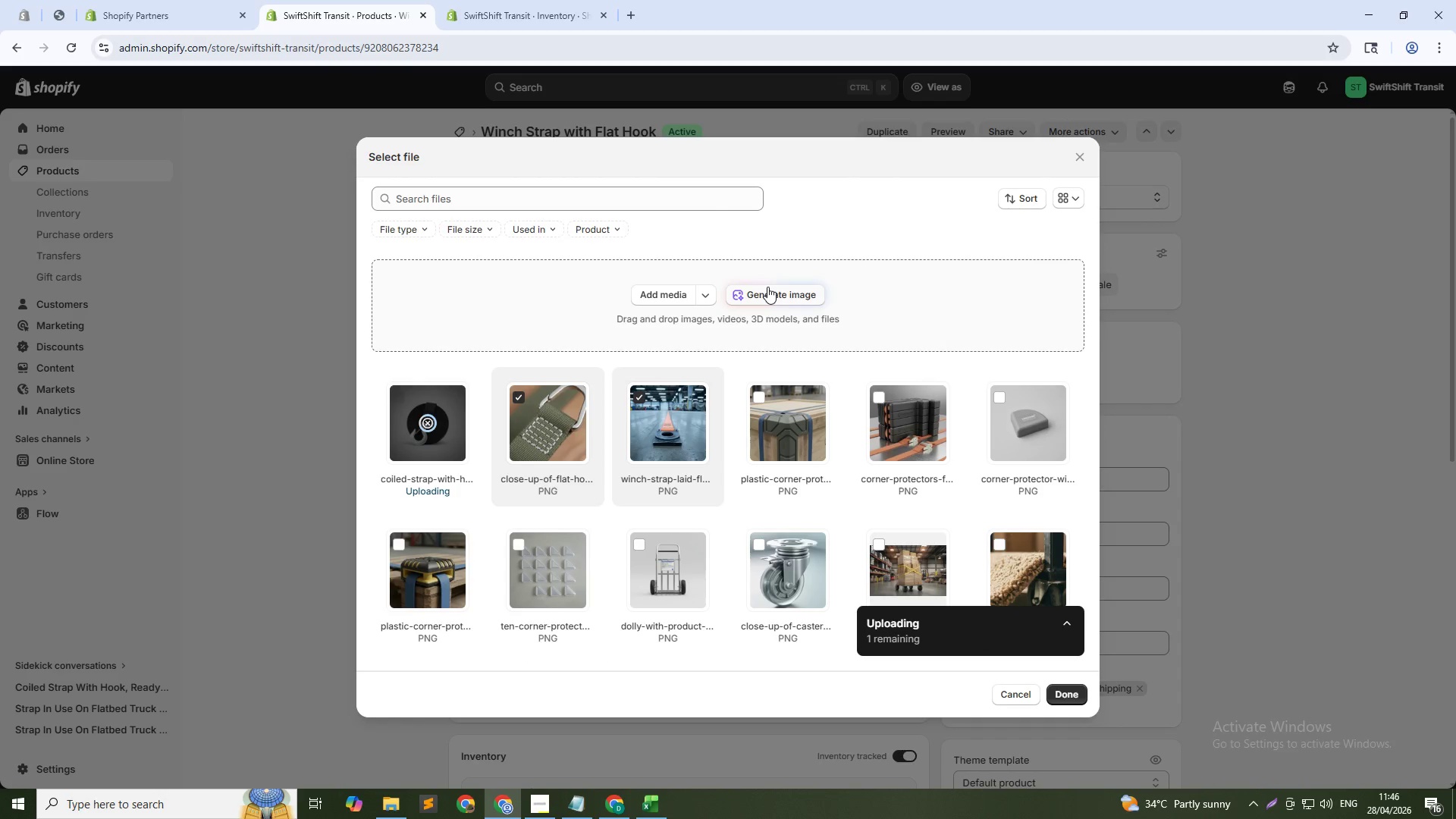 
left_click([767, 298])
 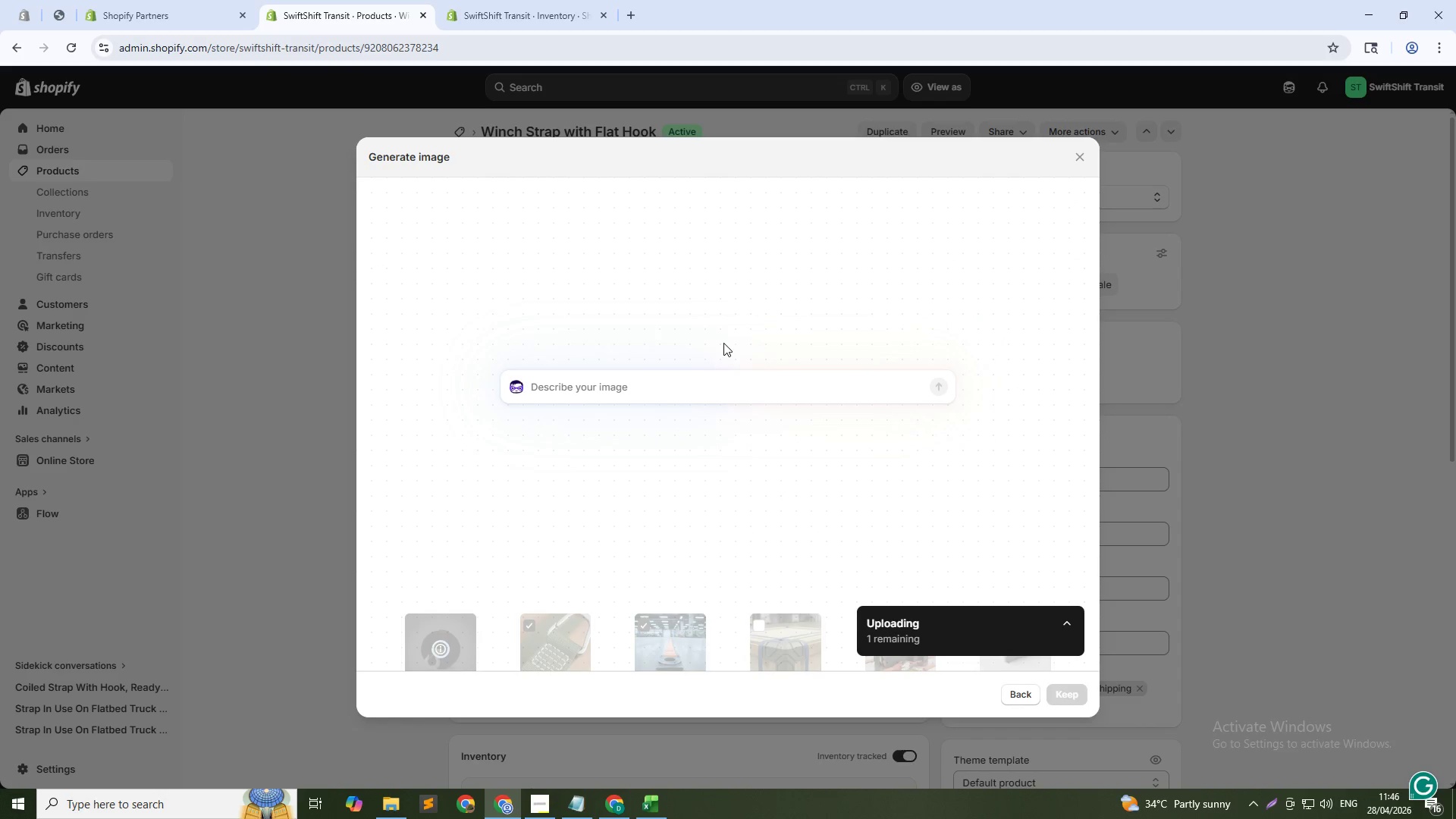 
left_click([658, 395])
 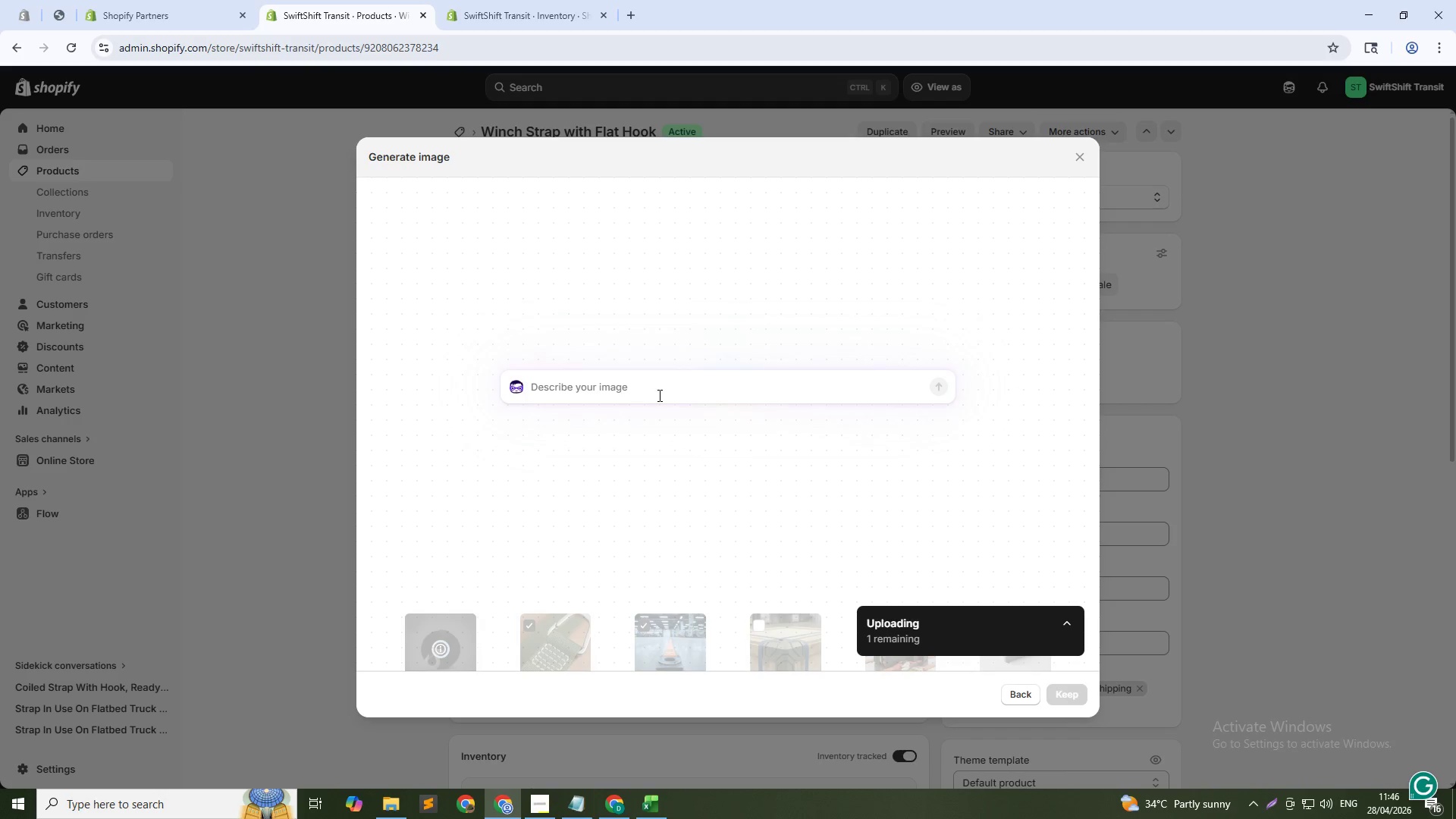 
type(Coiled strap with hook, ready for storage, gray background, product shot, 1:1)
 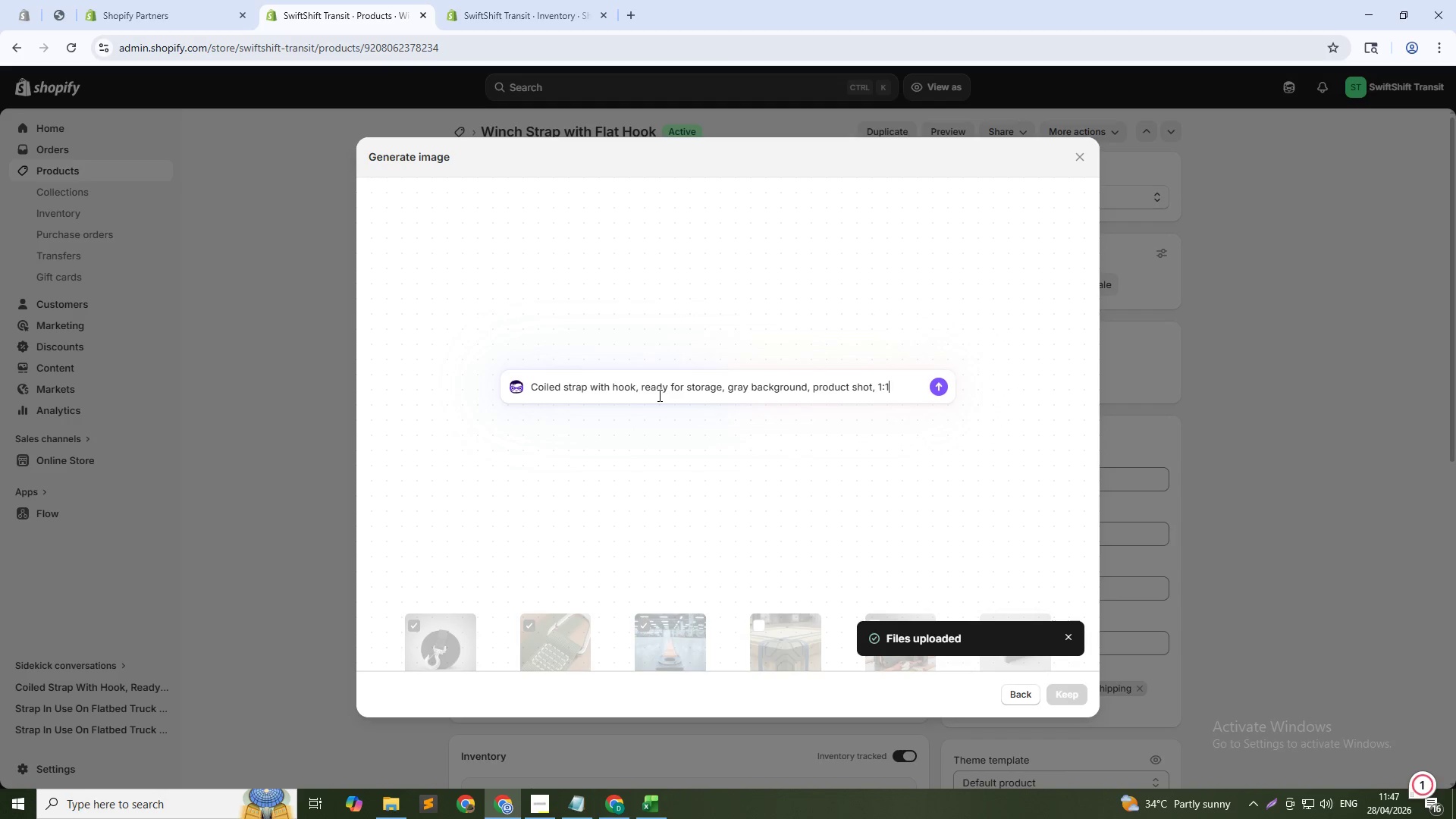 
key(Enter)
 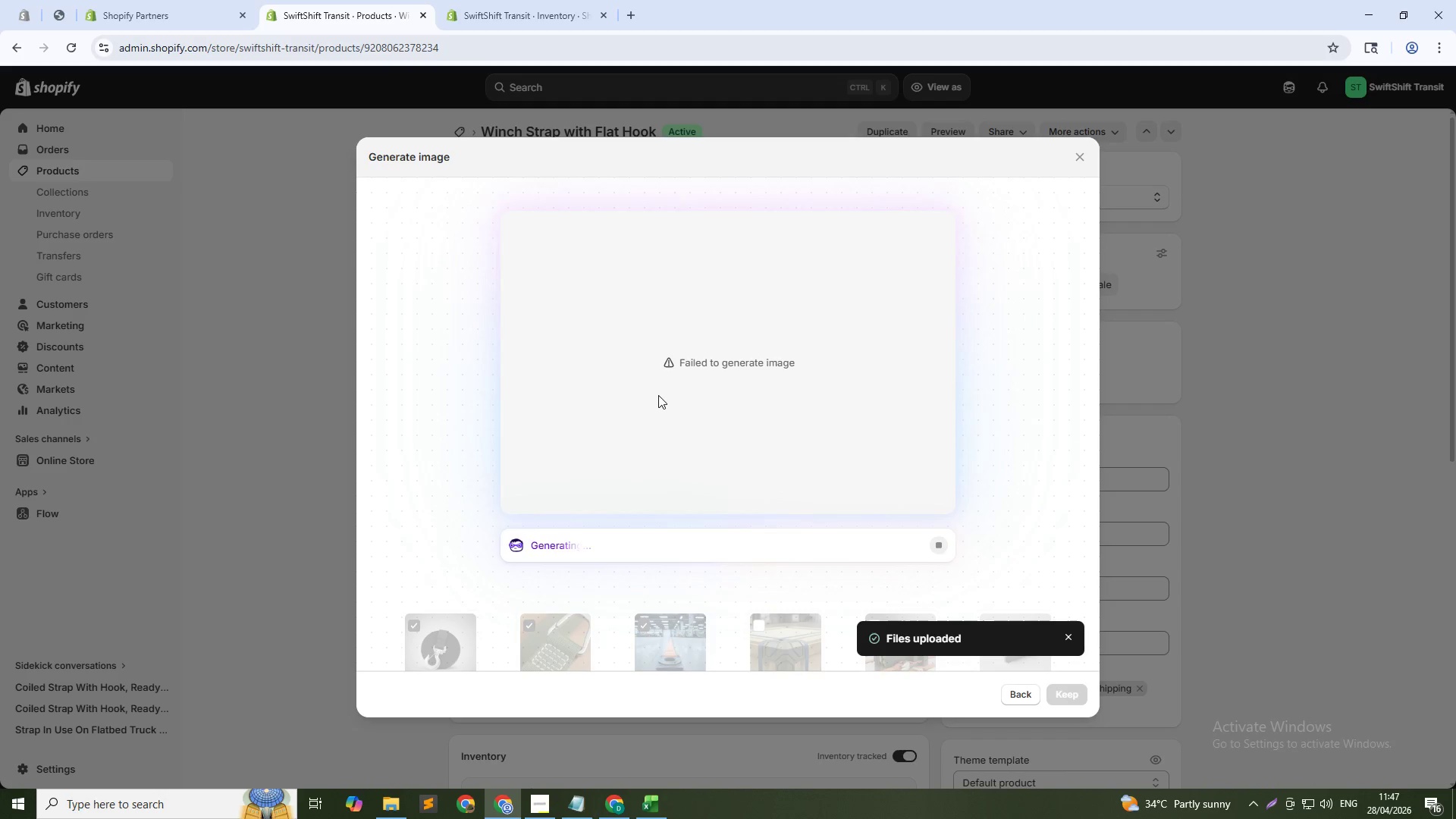 
wait(25.98)
 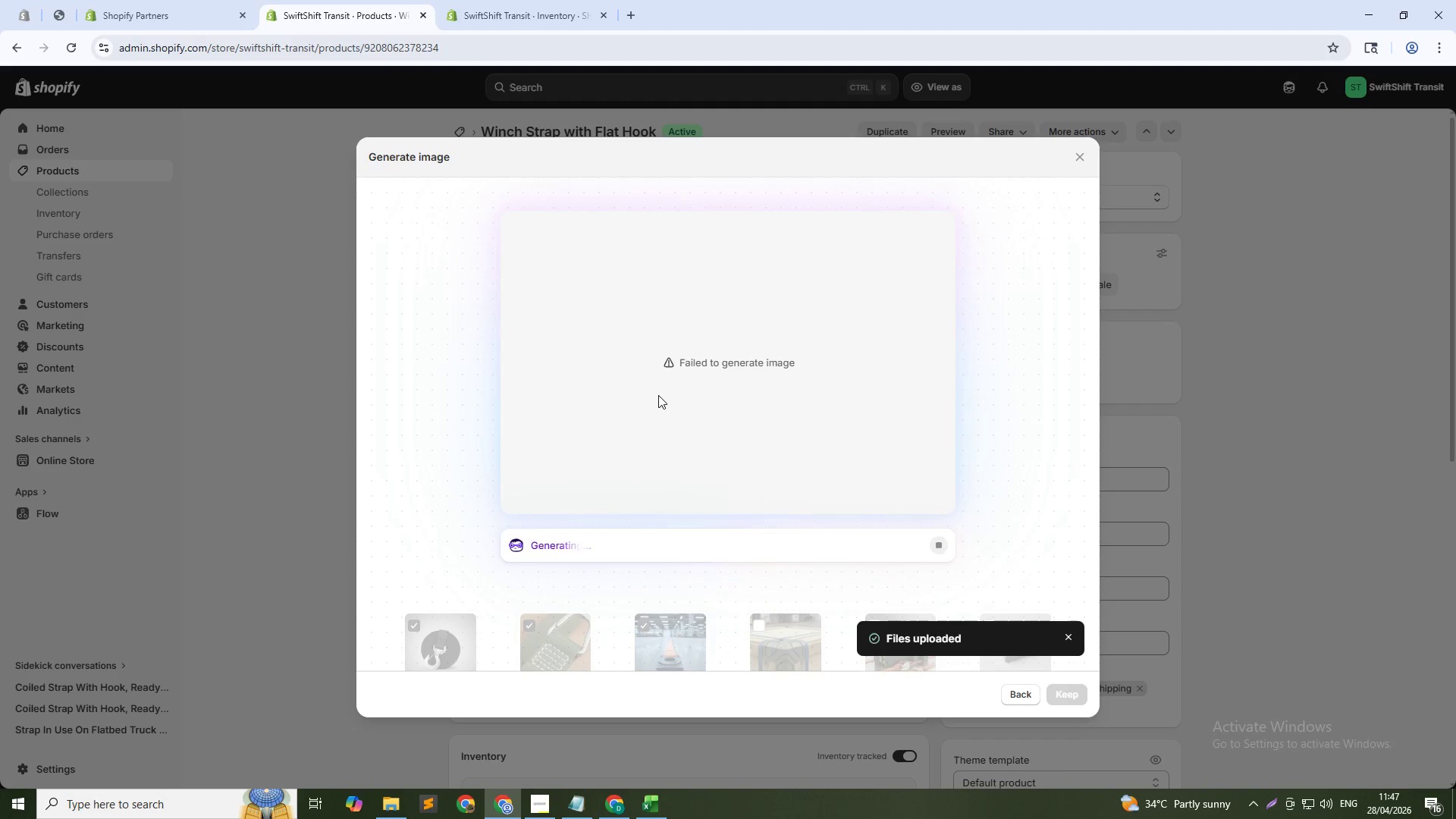 
left_click([1020, 689])
 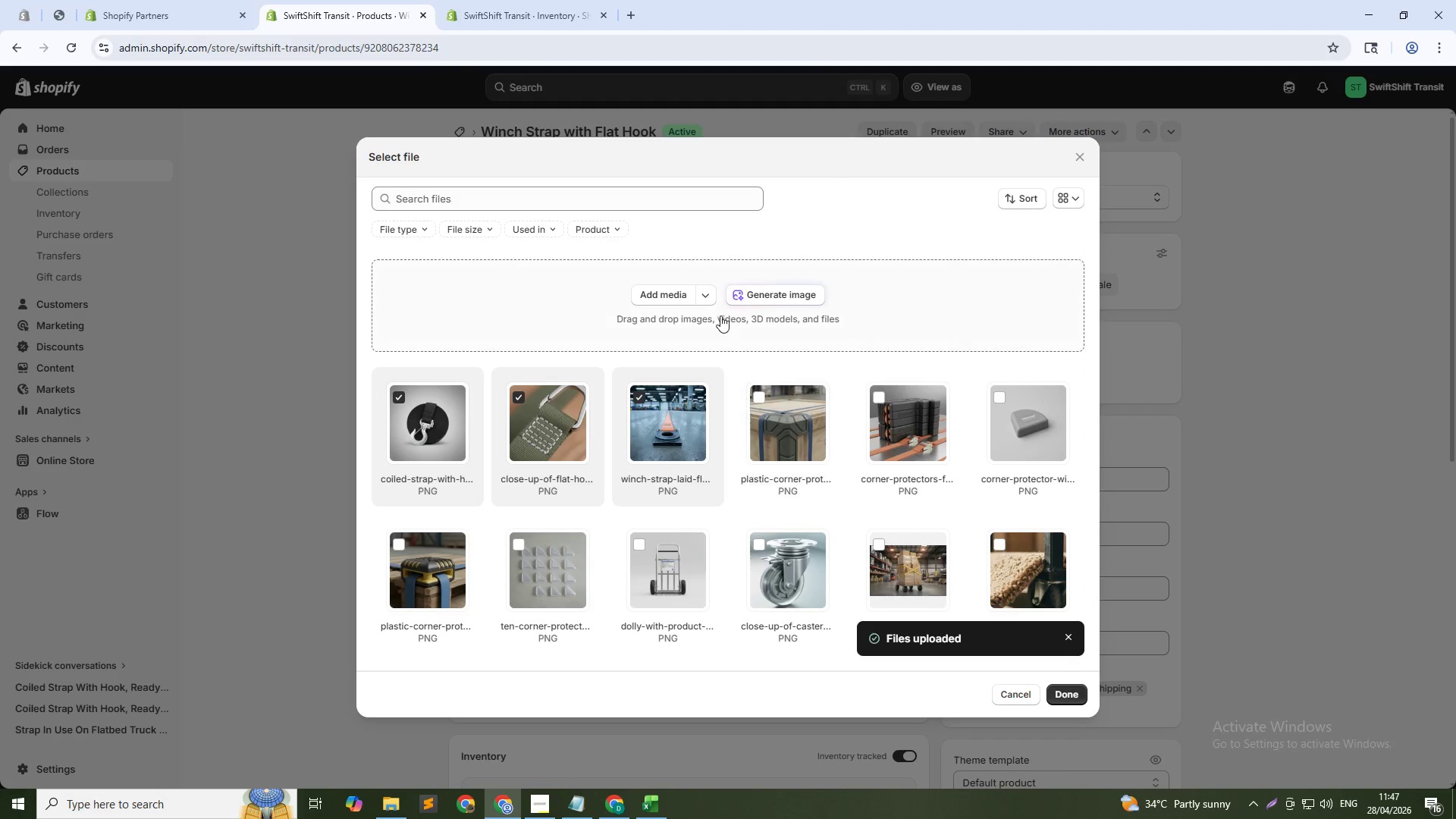 
left_click([772, 299])
 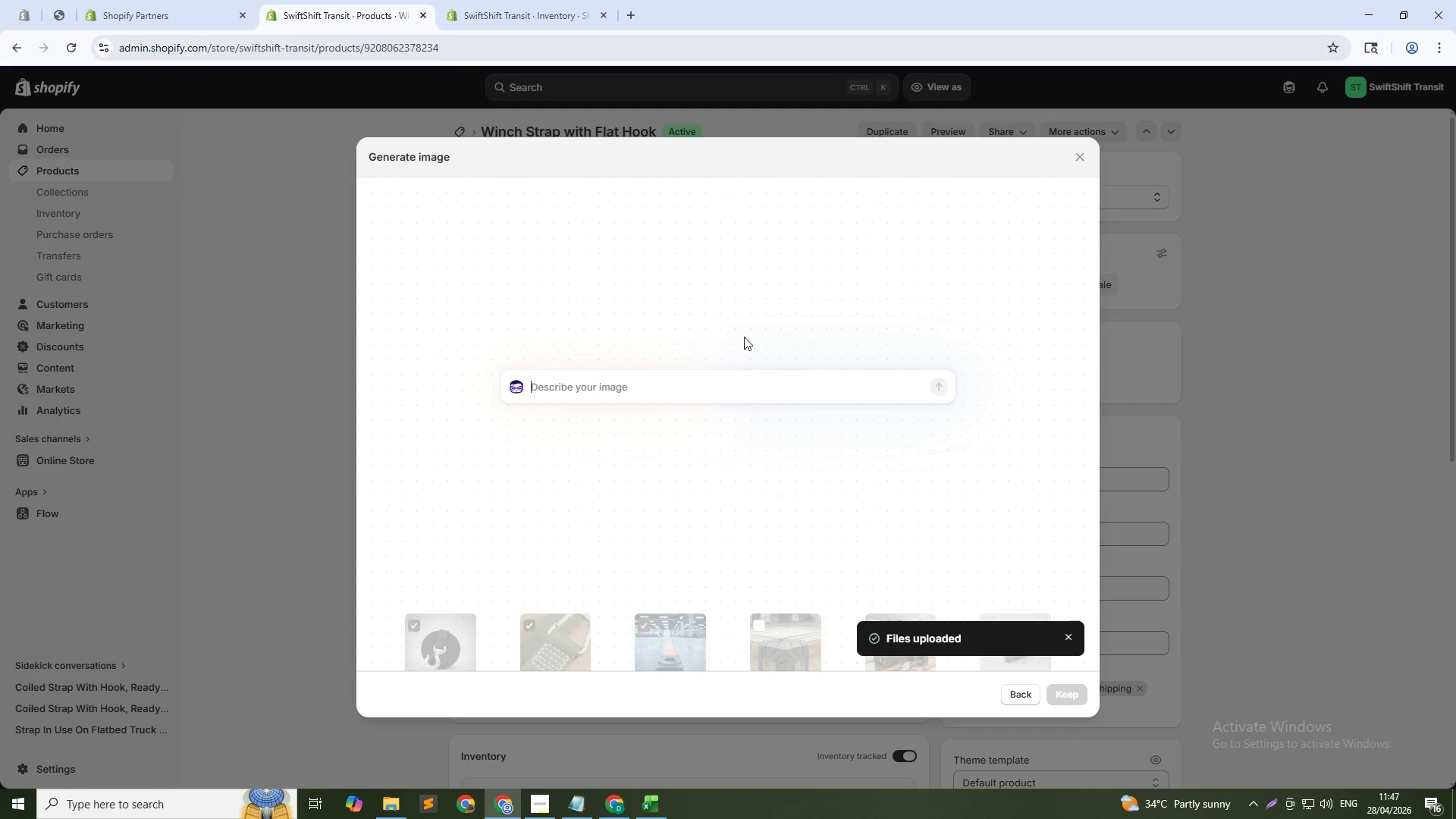 
type(Strap i)
key(Backspace)
type(with product label and specs, flat lay, bright )
 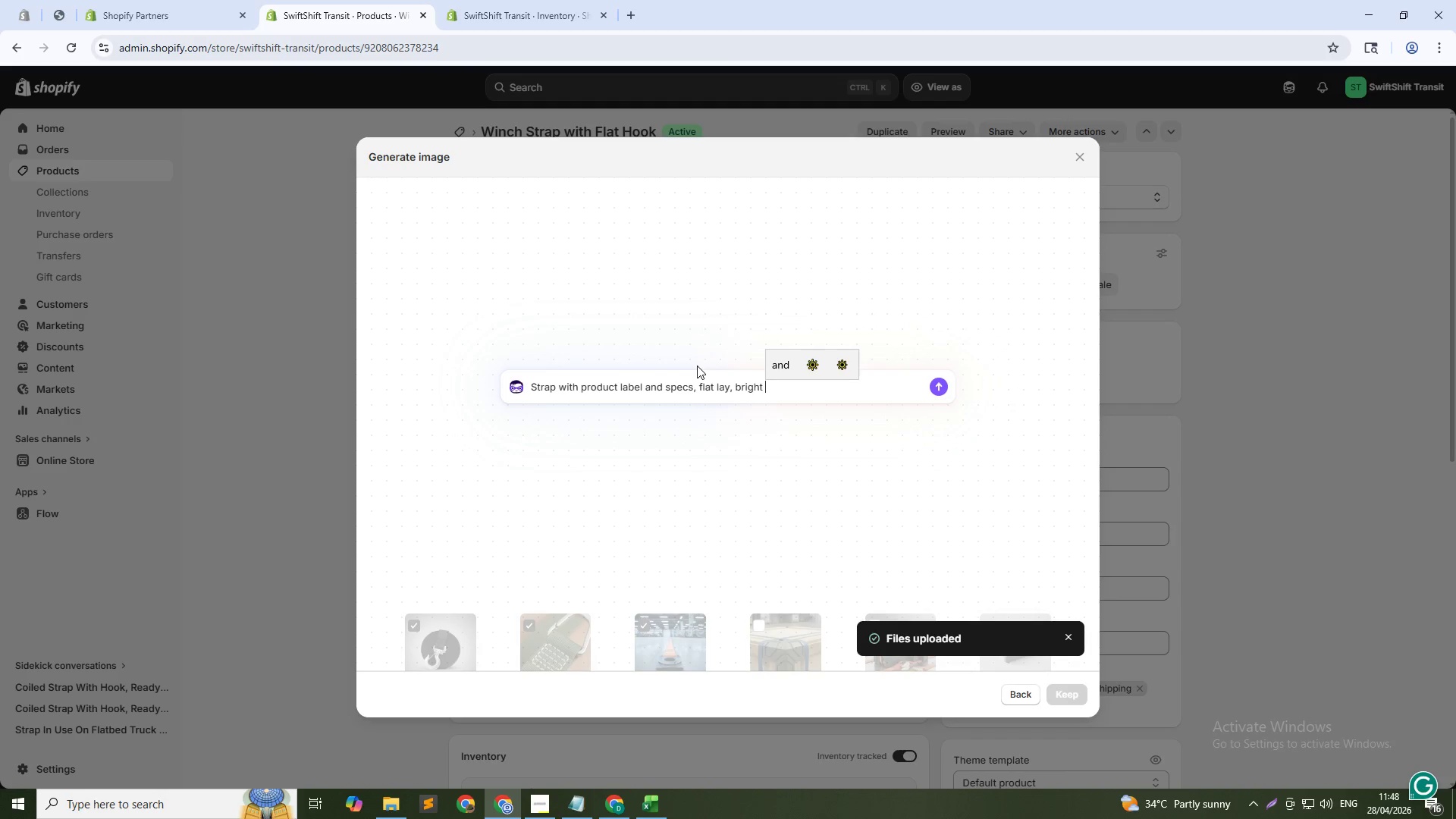 
wait(7.41)
 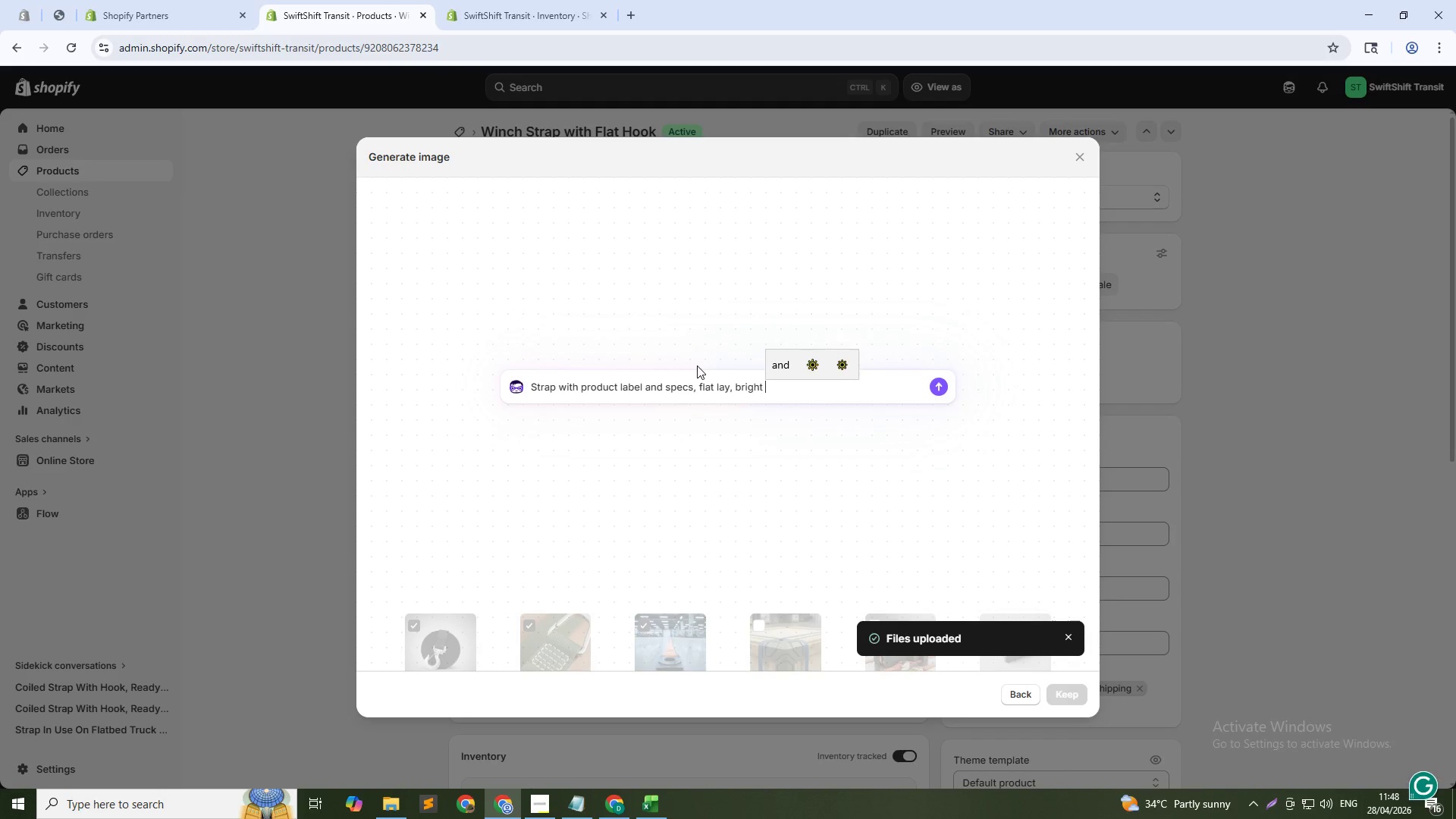 
type(lighting, 1:1)
 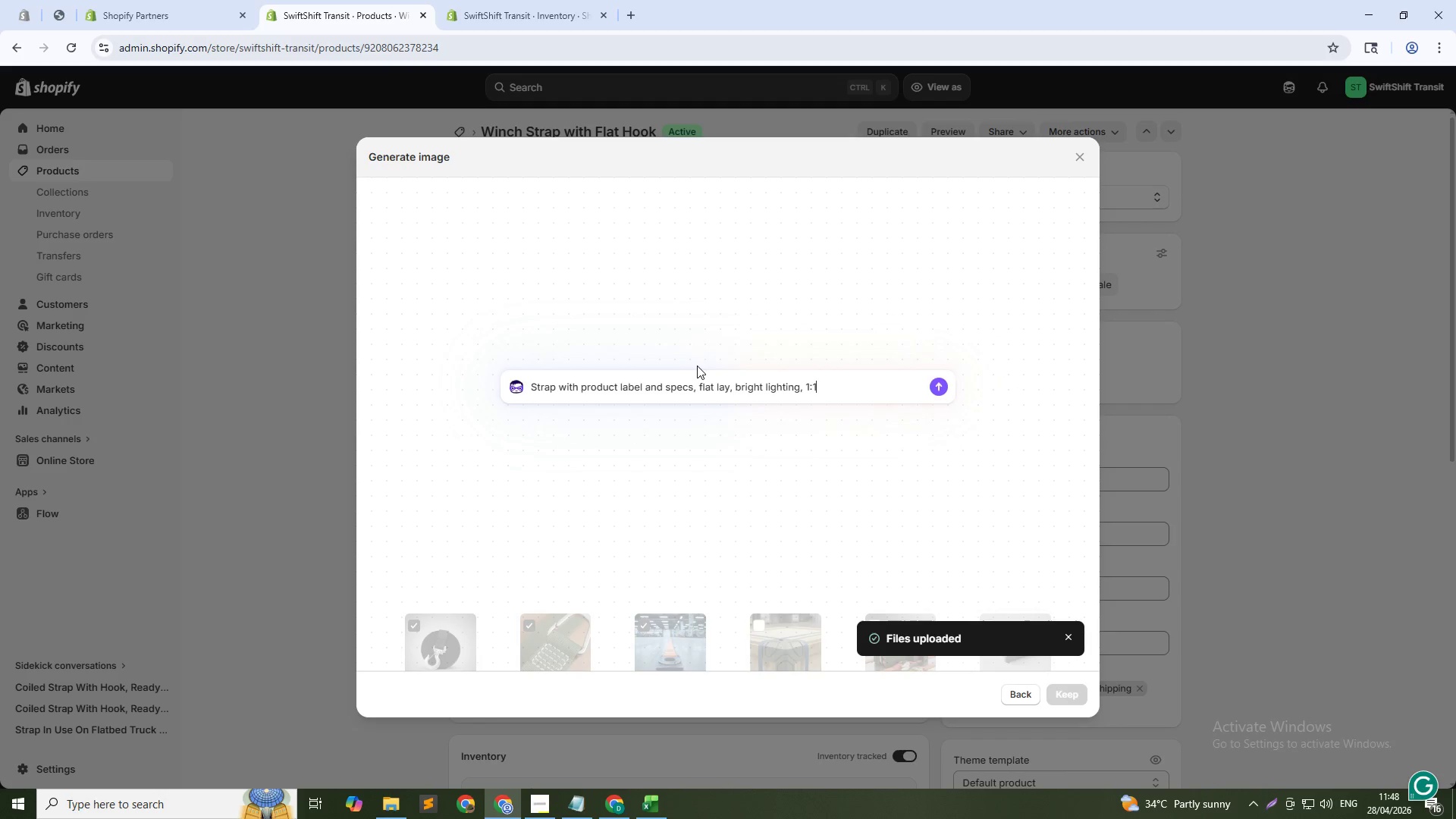 
key(Enter)
 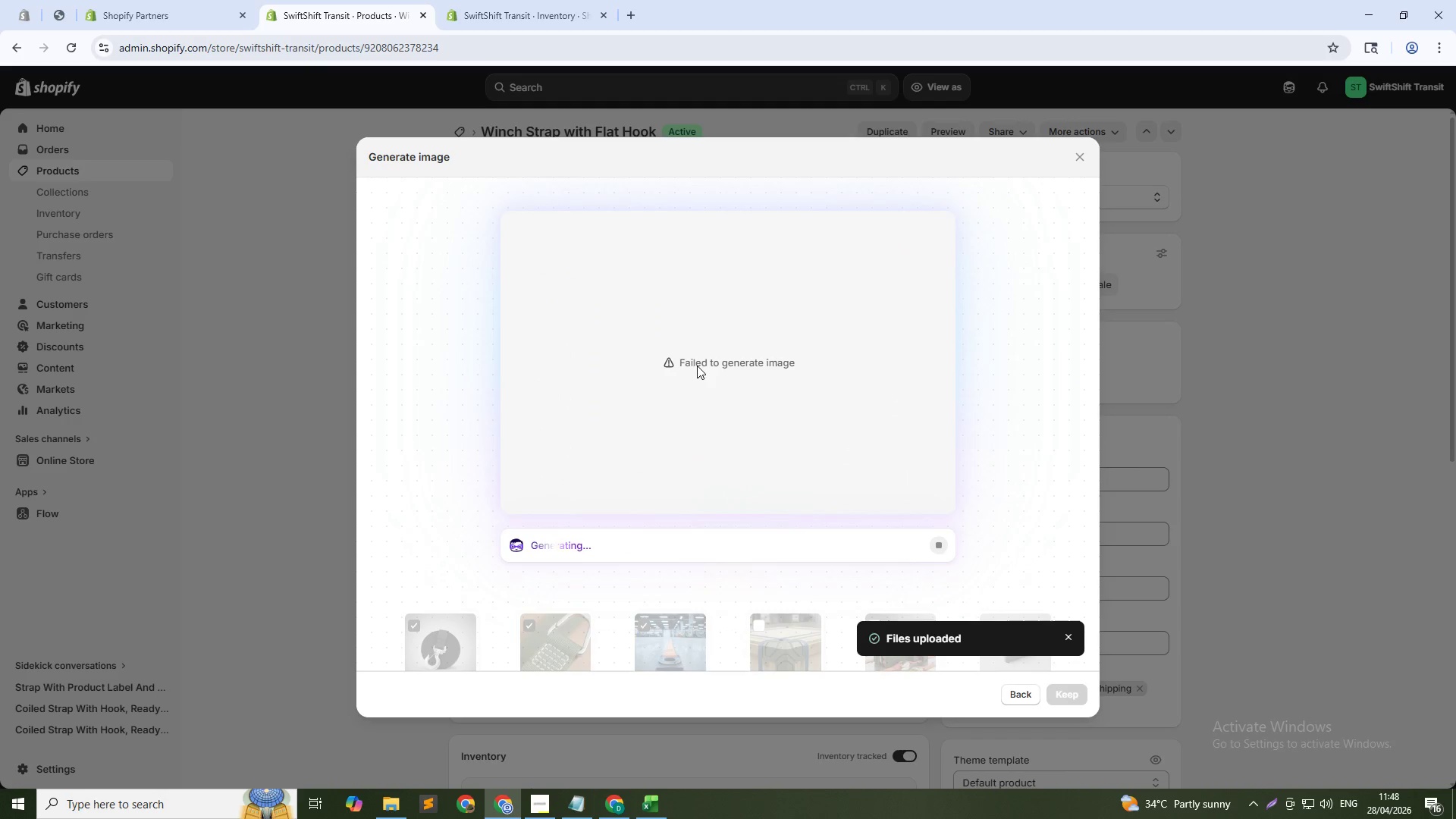 
wait(21.8)
 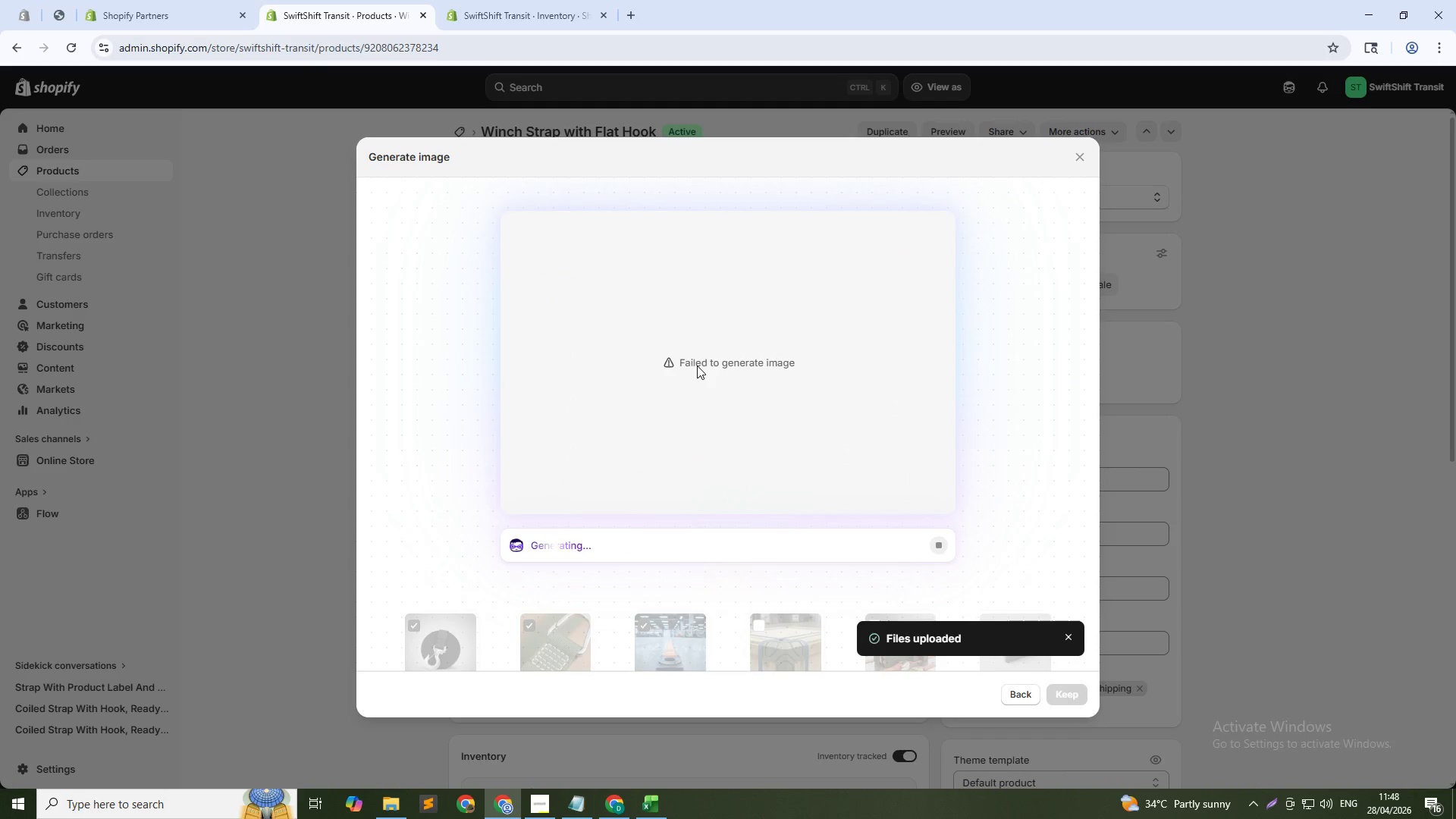 
left_click([1012, 689])
 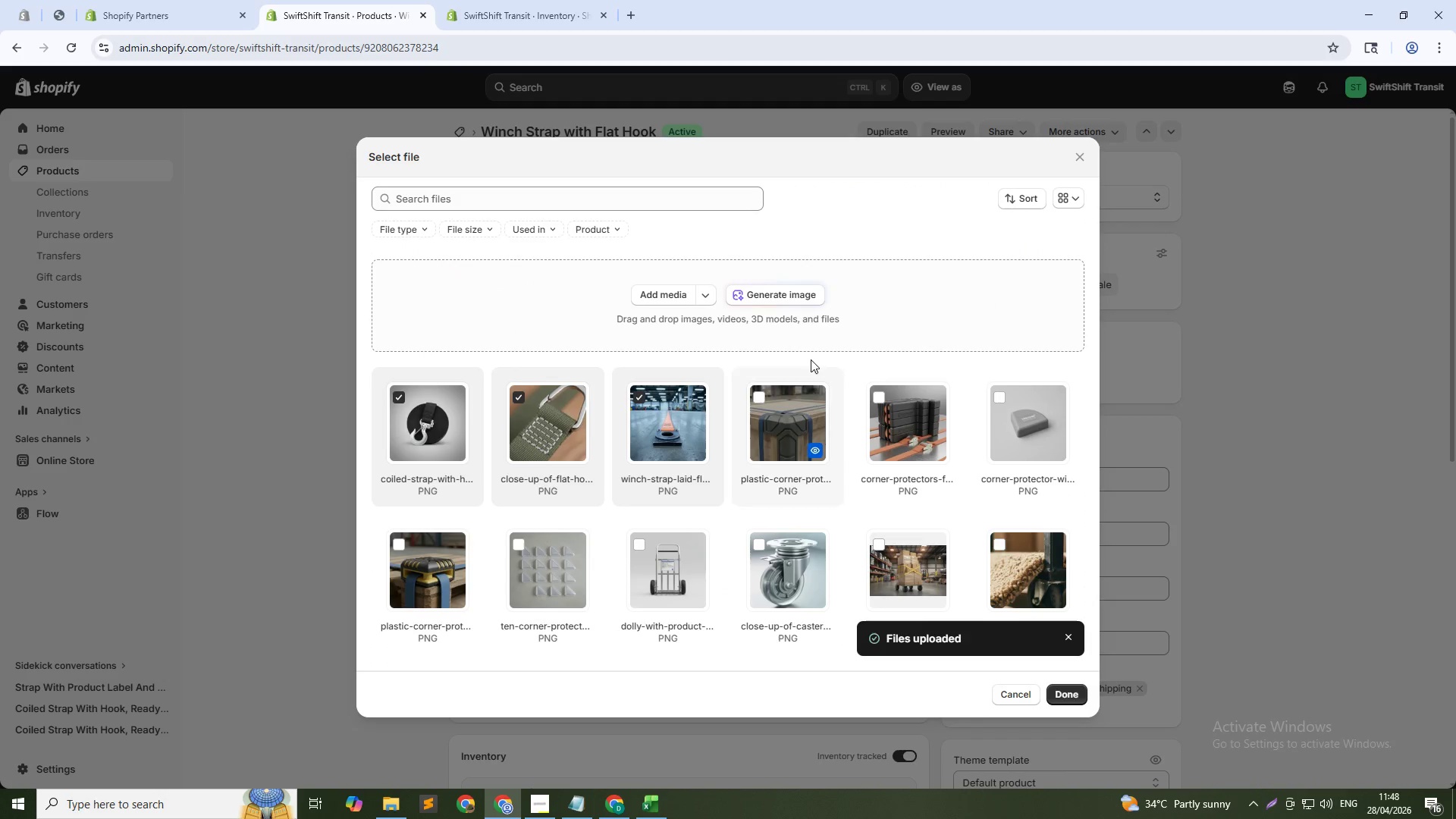 
left_click([794, 301])
 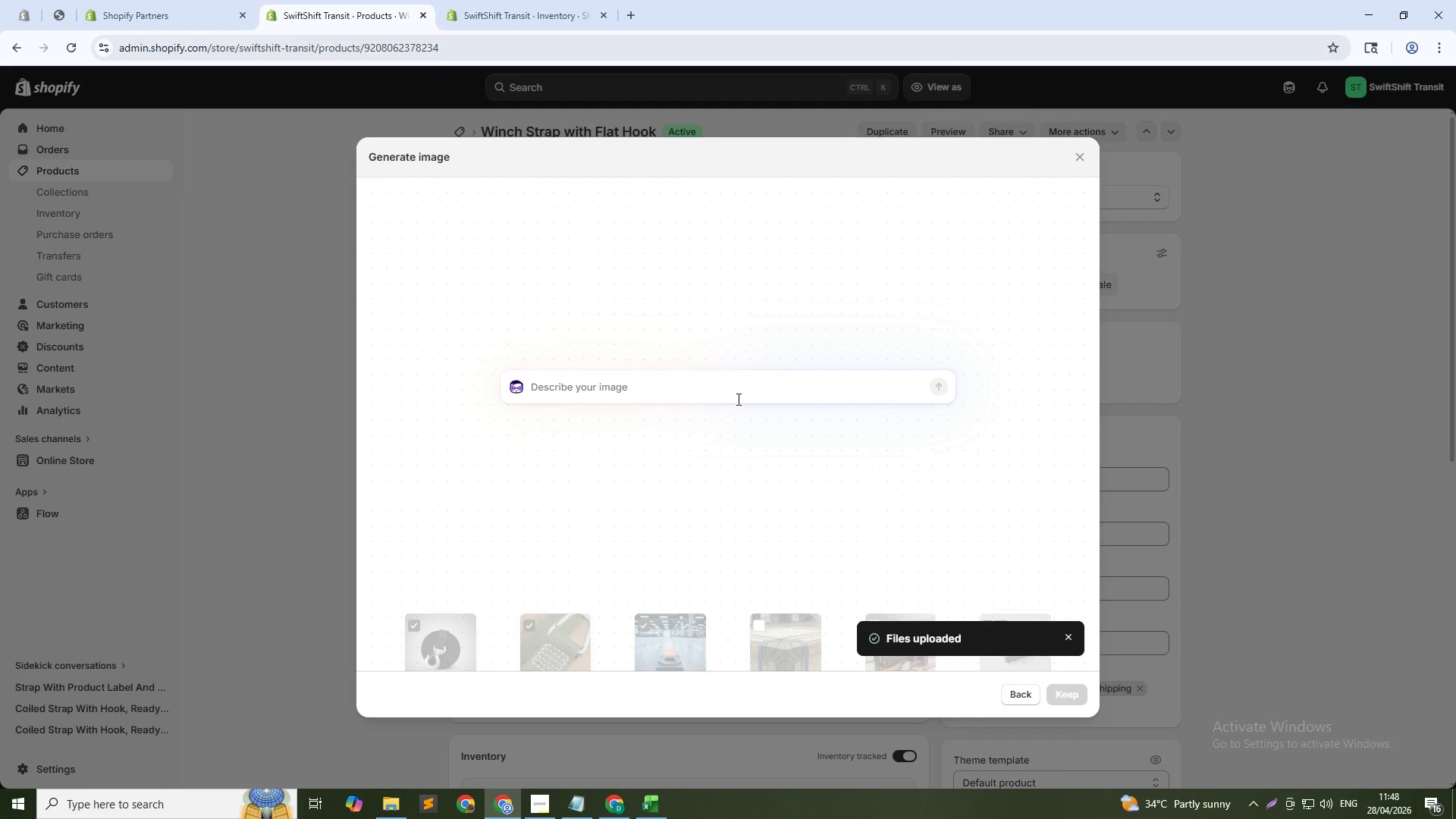 
left_click([720, 398])
 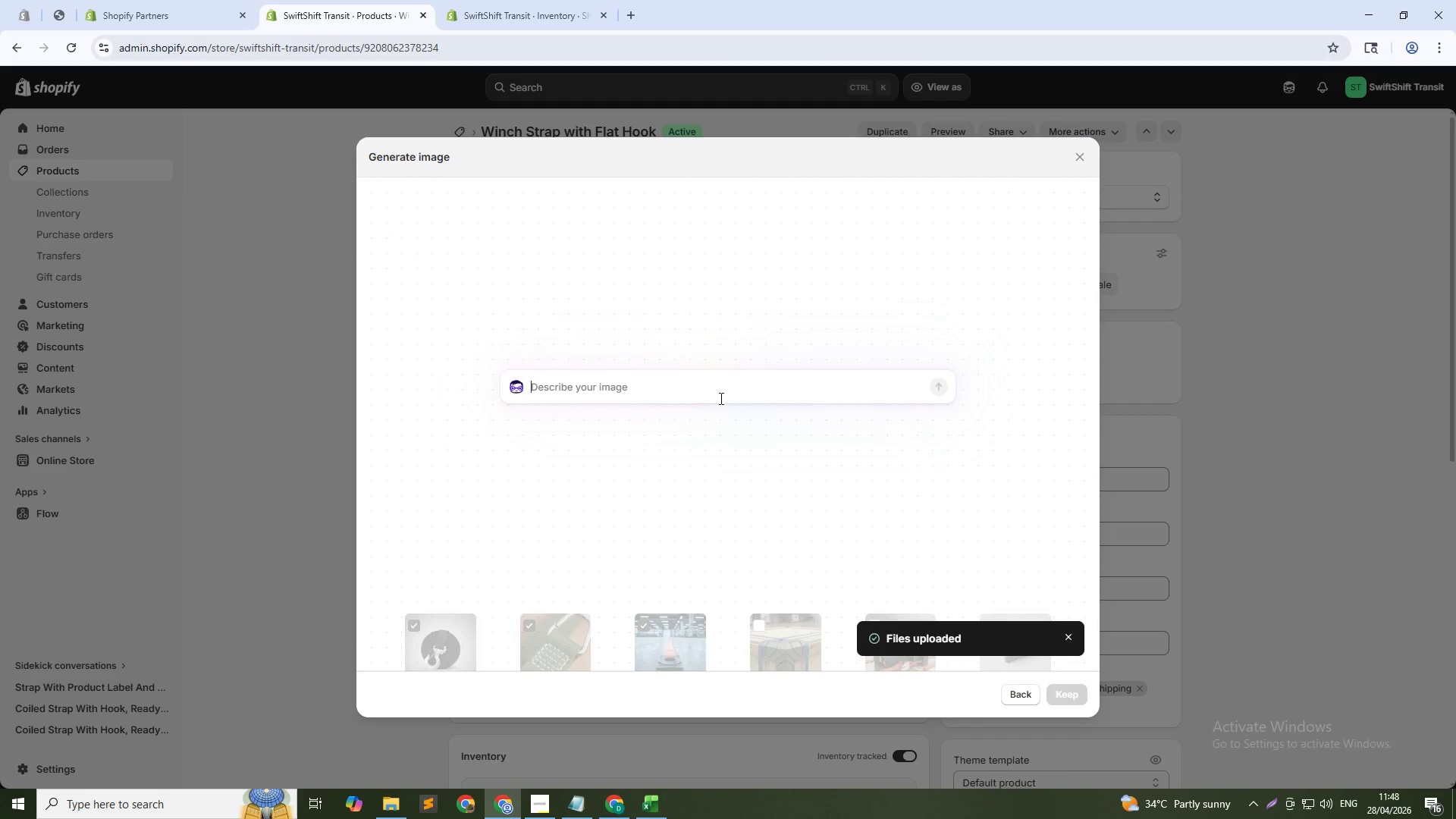 
type(Coiled winch strap with flat hook - heavy-duty tie down for v)
key(Backspace)
type(deliveries)
 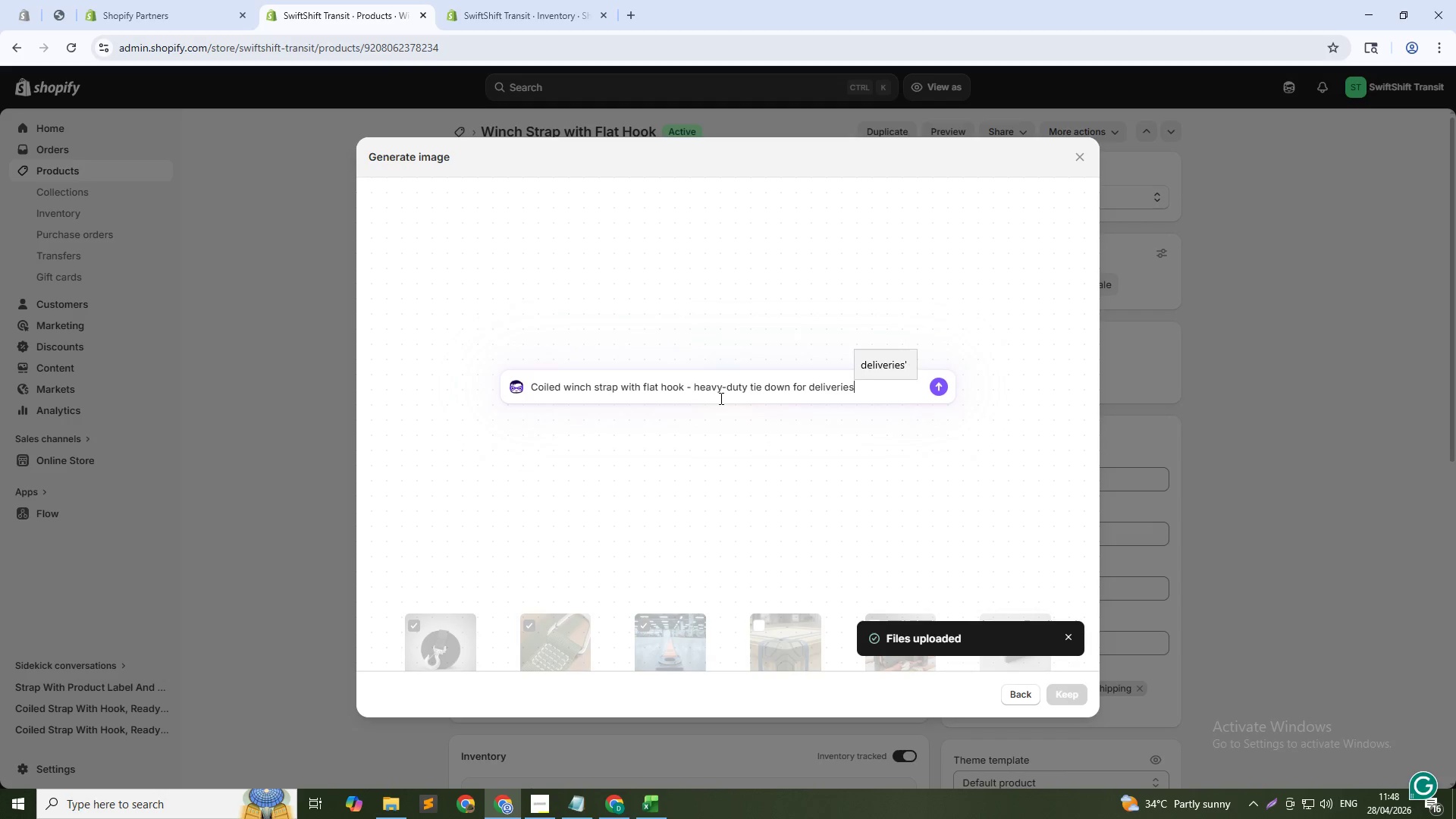 
key(Enter)
 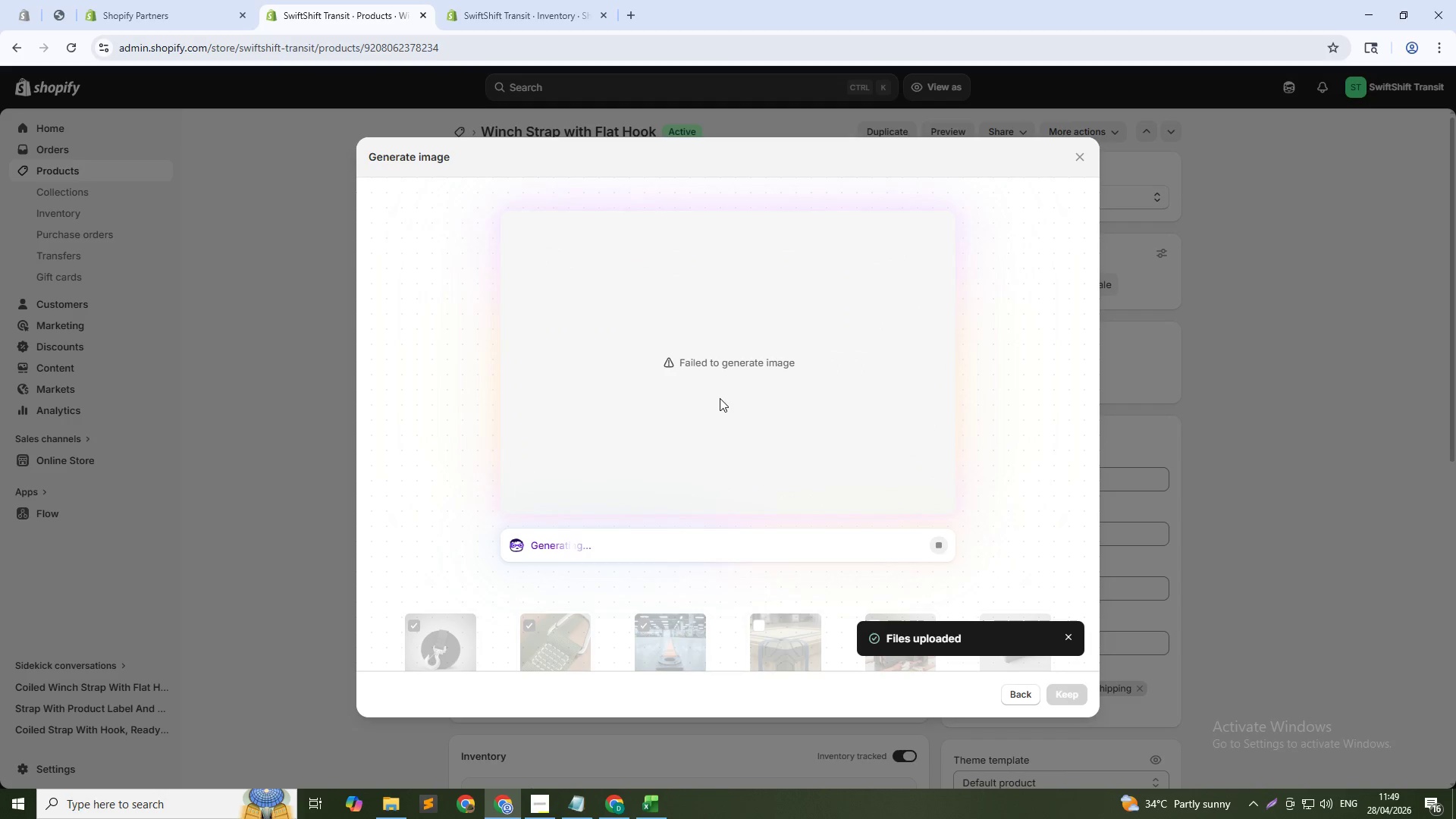 
wait(13.84)
 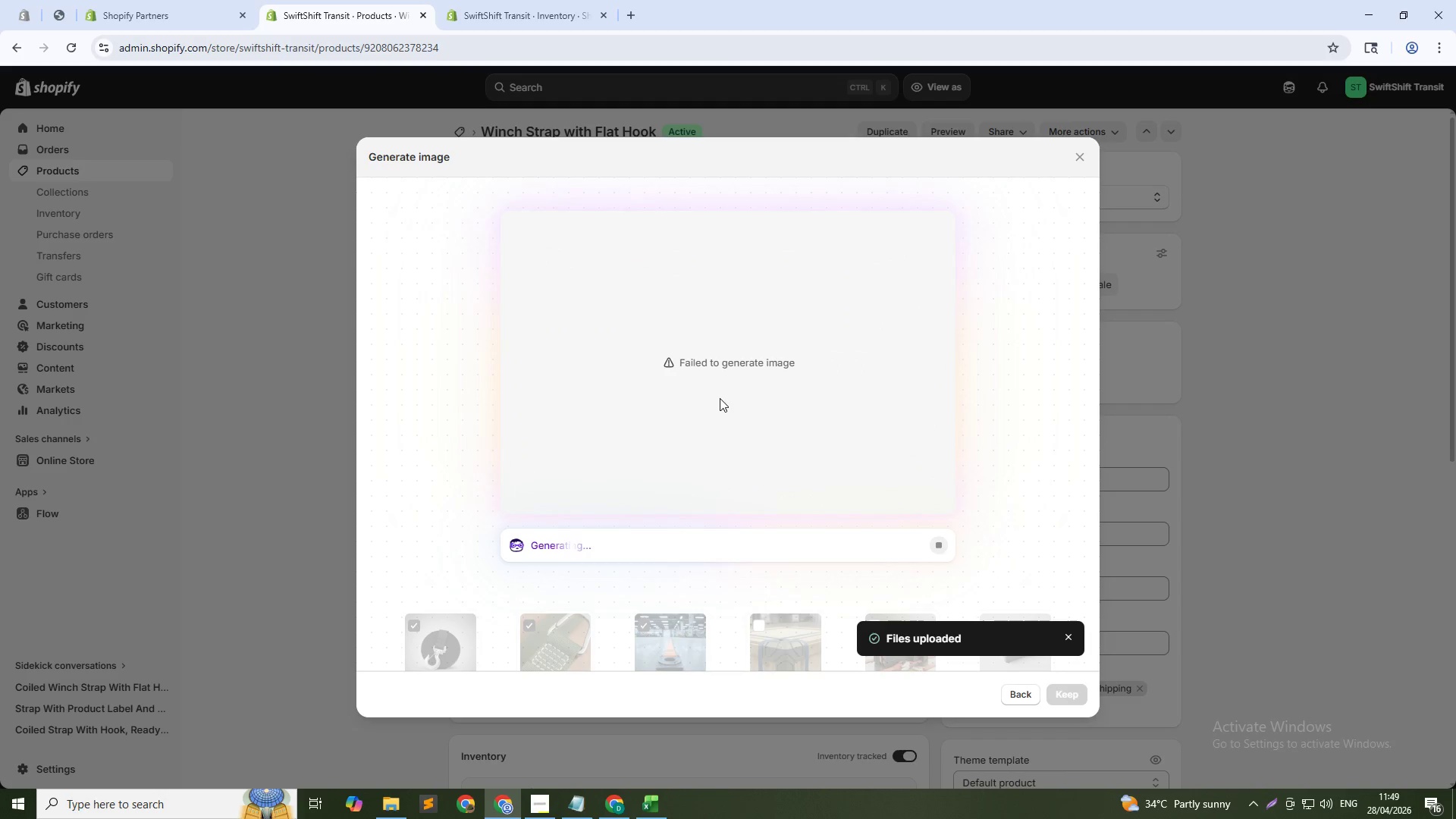 
left_click_drag(start_coordinate=[1010, 689], to_coordinate=[1014, 685])
 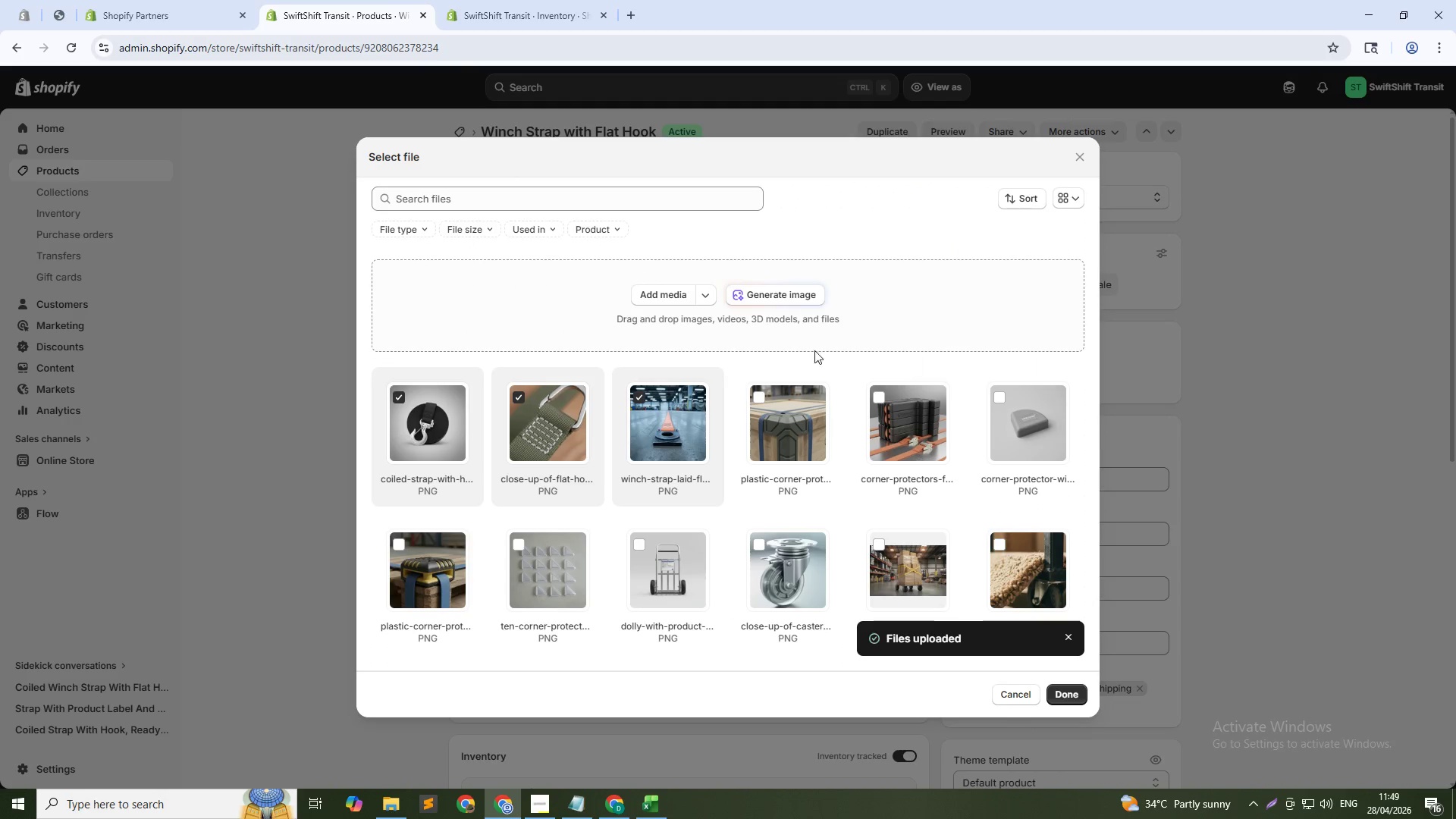 
left_click([761, 299])
 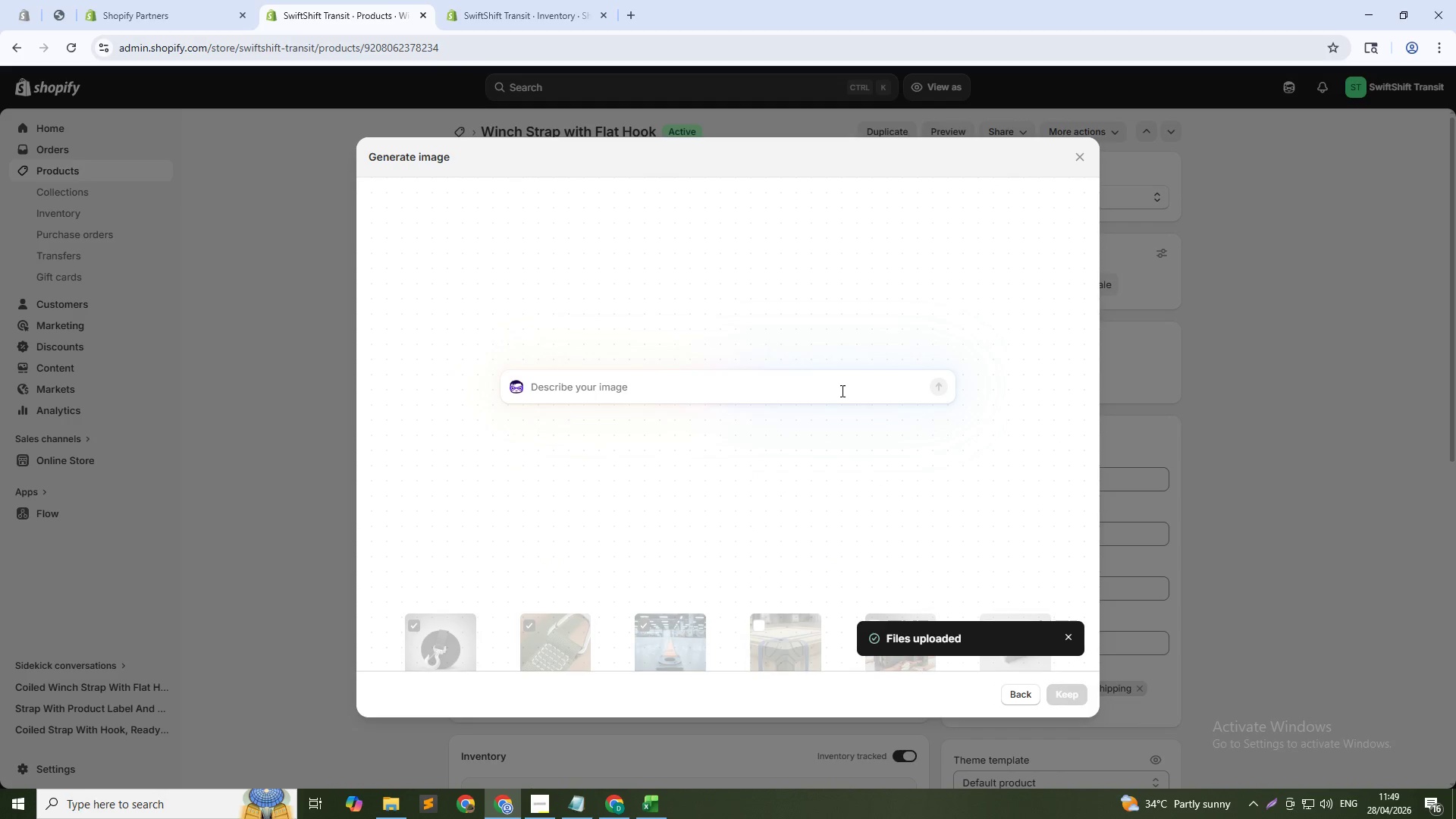 
type(Winch strap specifictions - Vanguard Logistics Supply cargo gear, 1:1)
 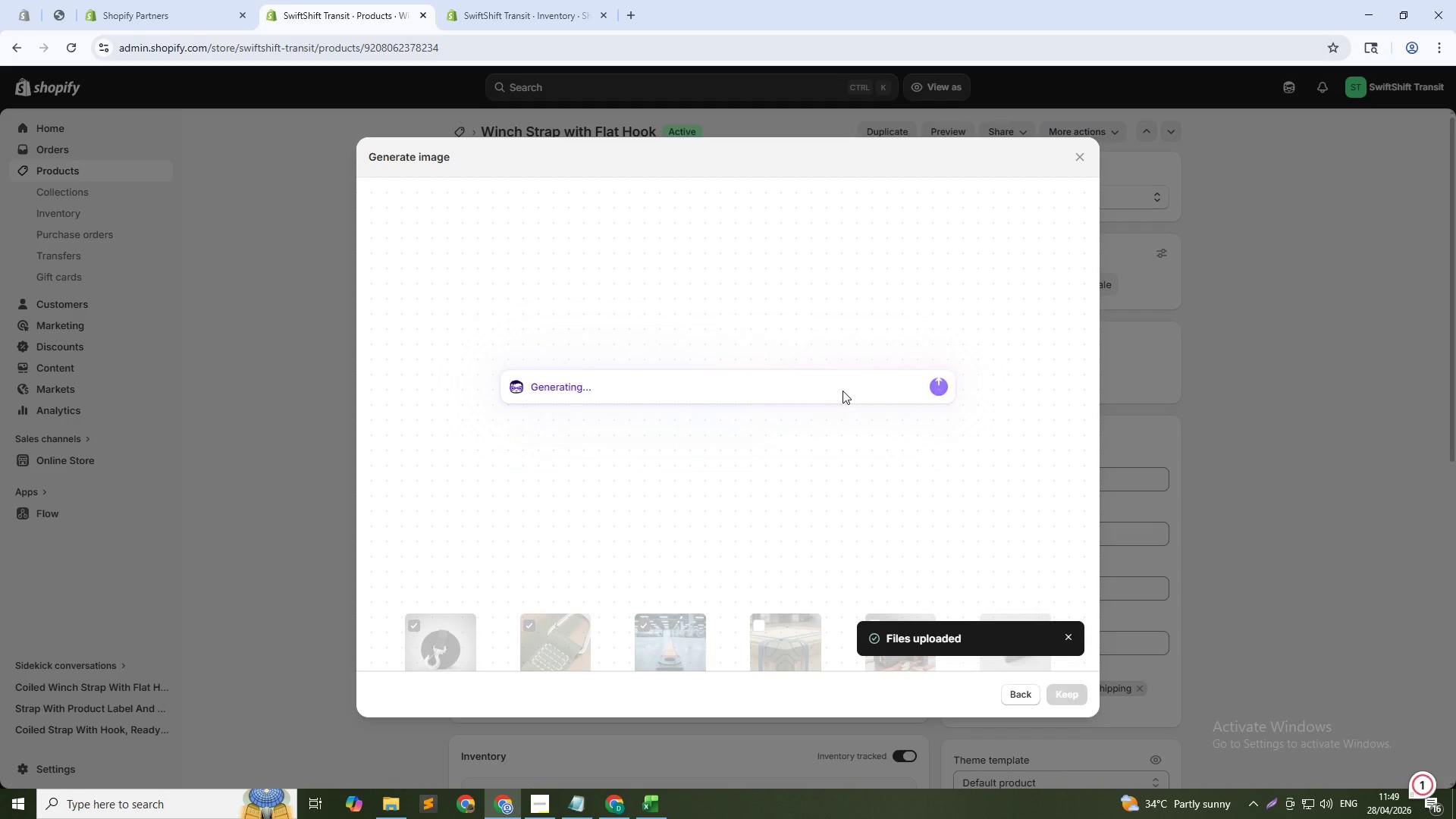 
 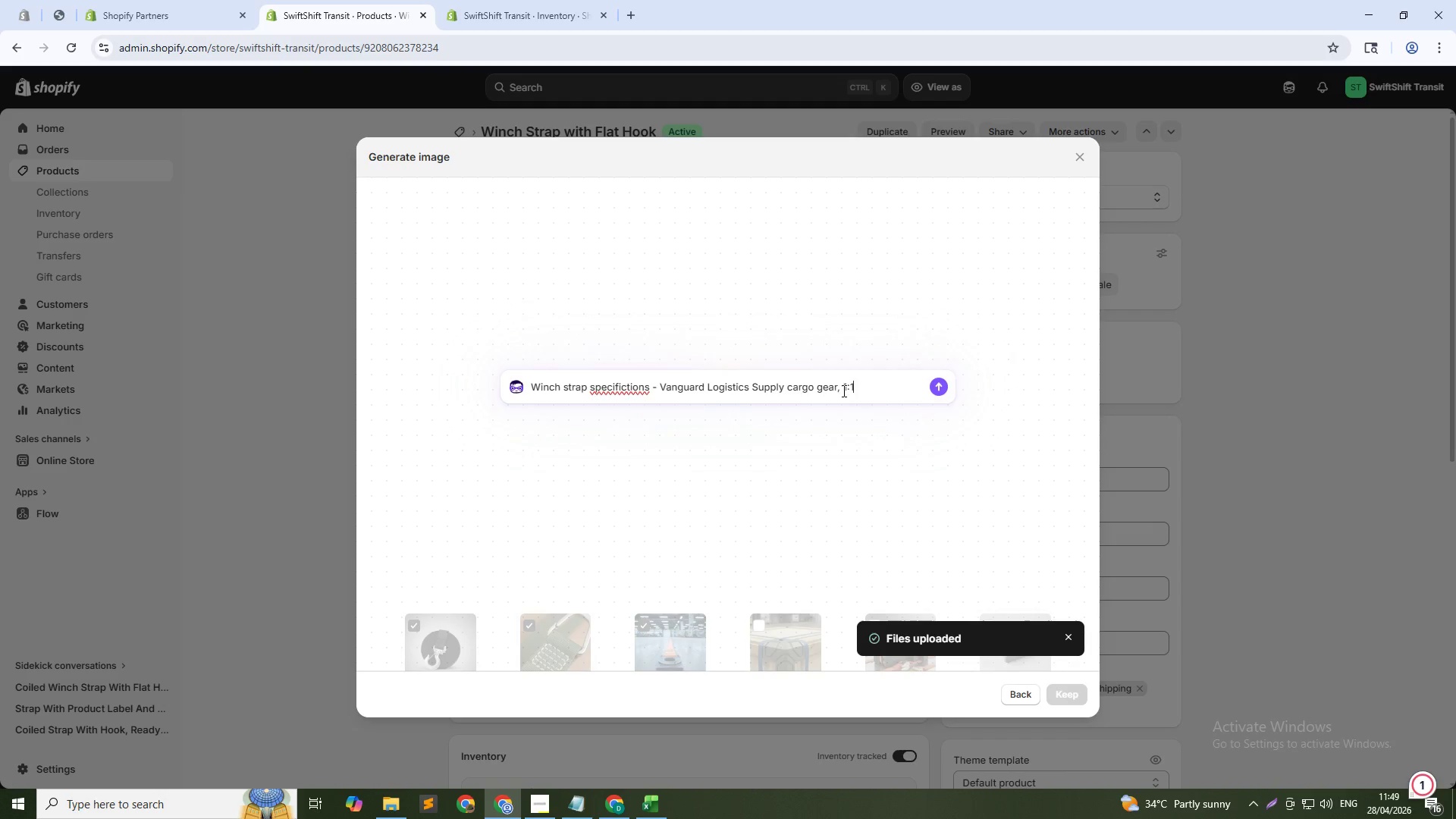 
key(Enter)
 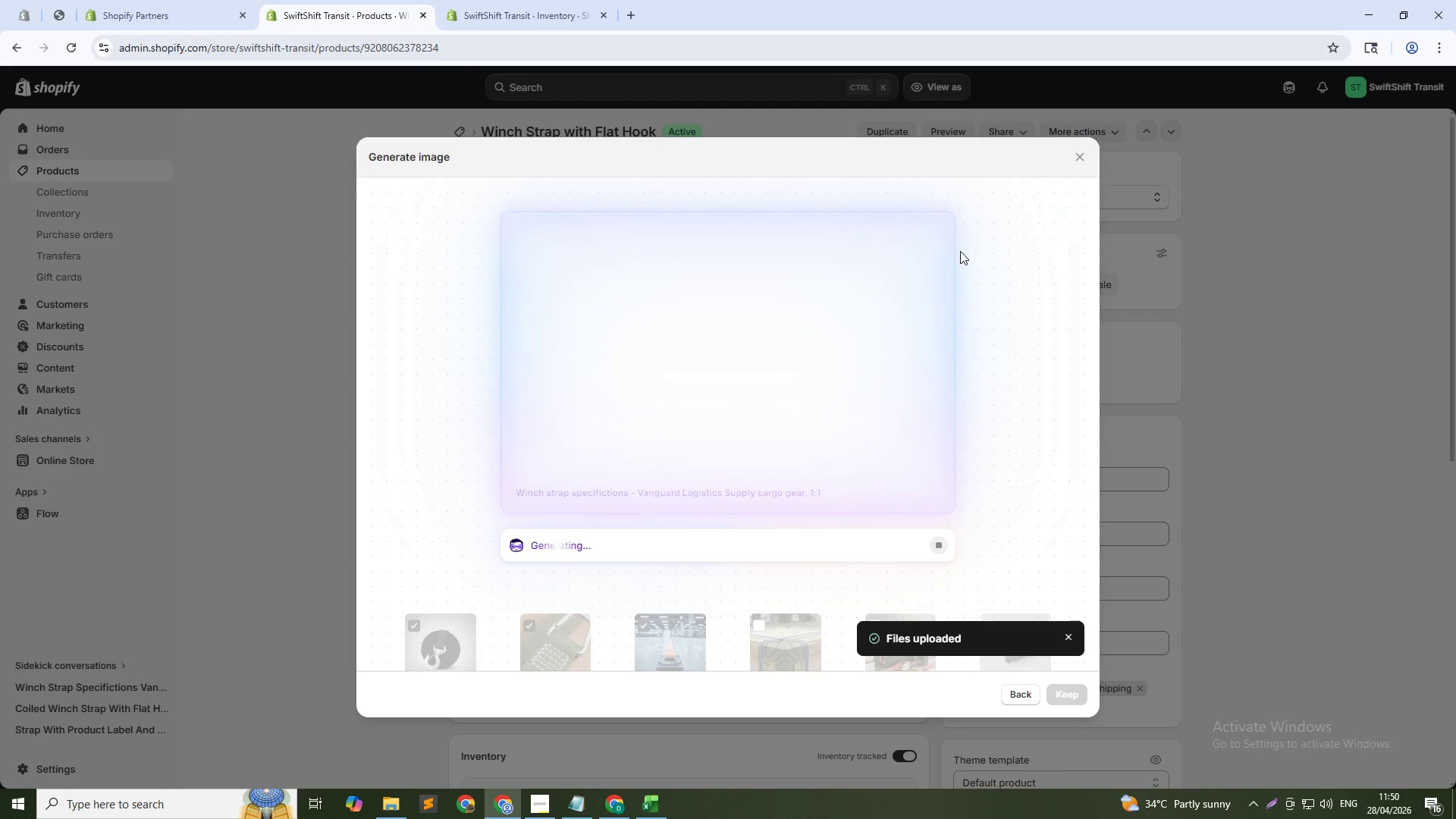 
wait(31.66)
 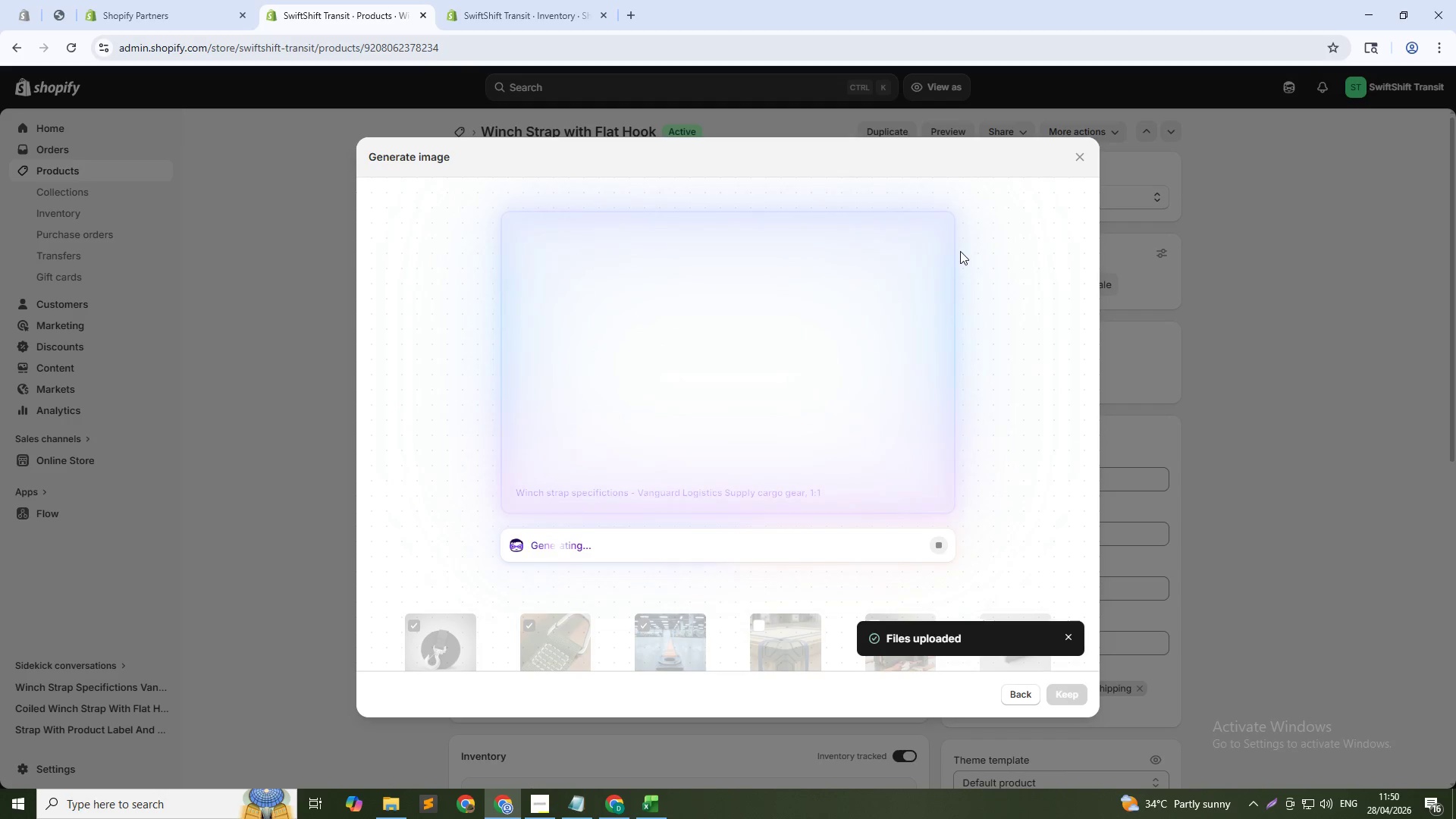 
left_click([1071, 697])
 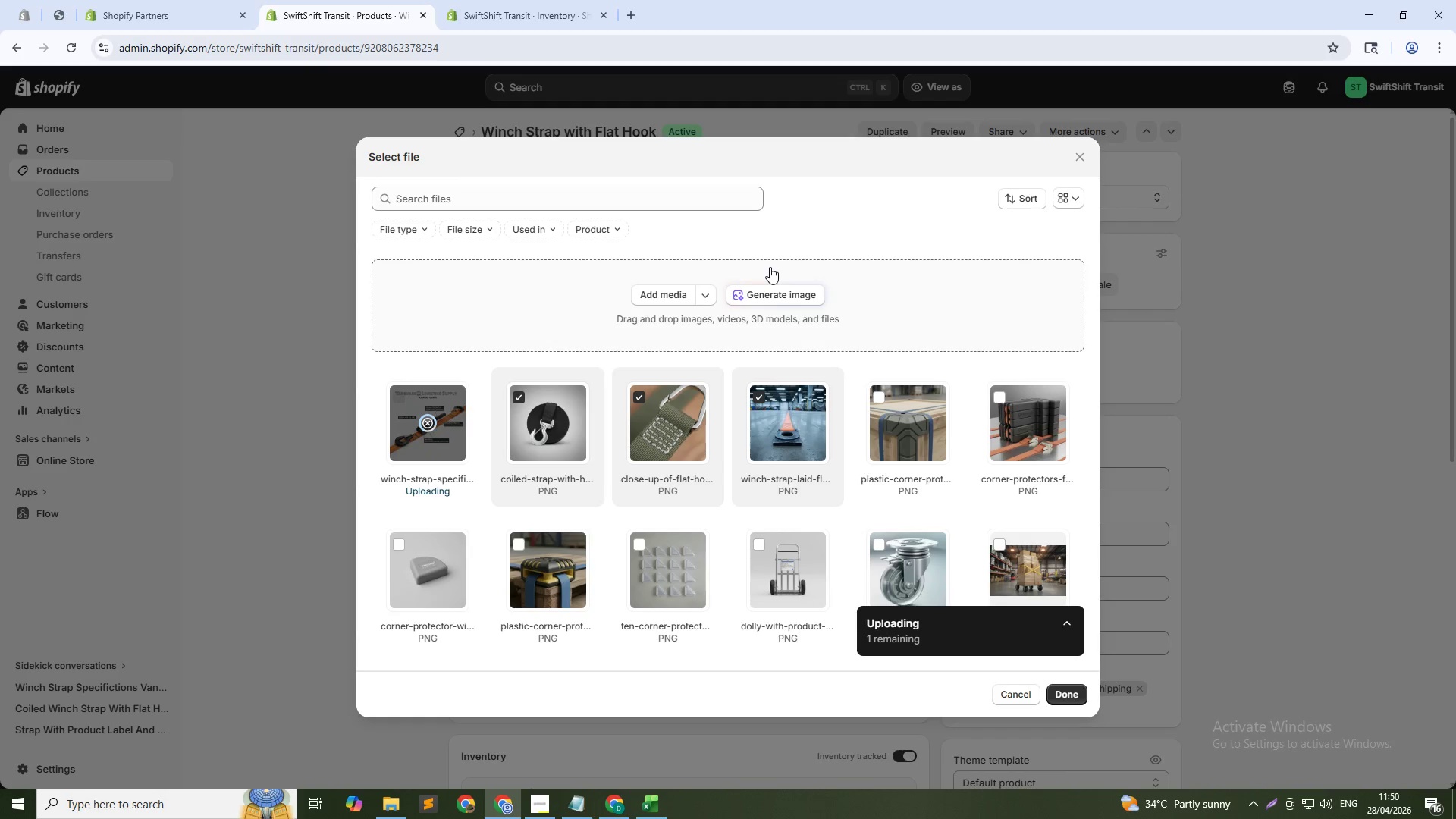 
left_click([766, 293])
 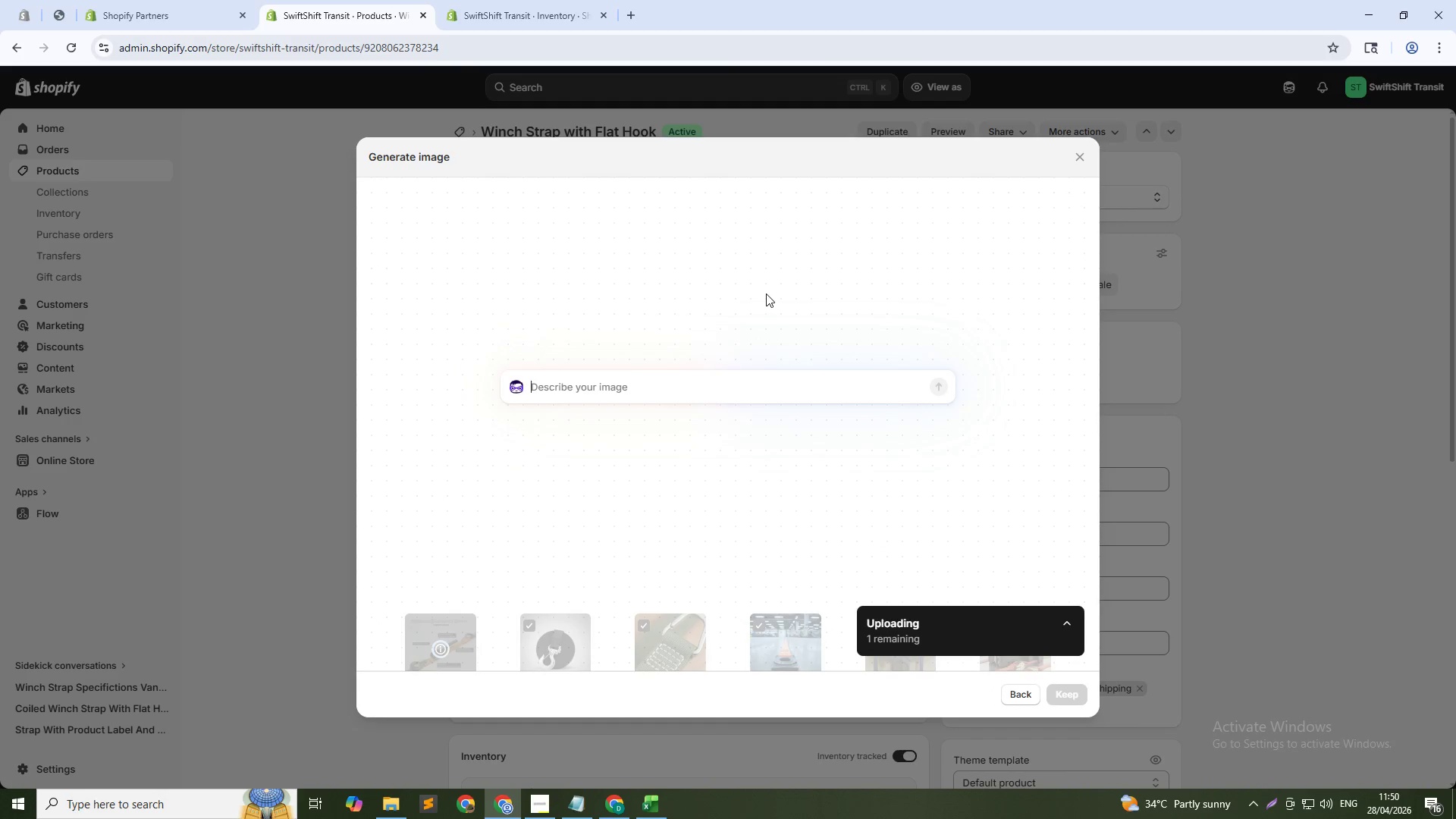 
type(Winch stap securing)
 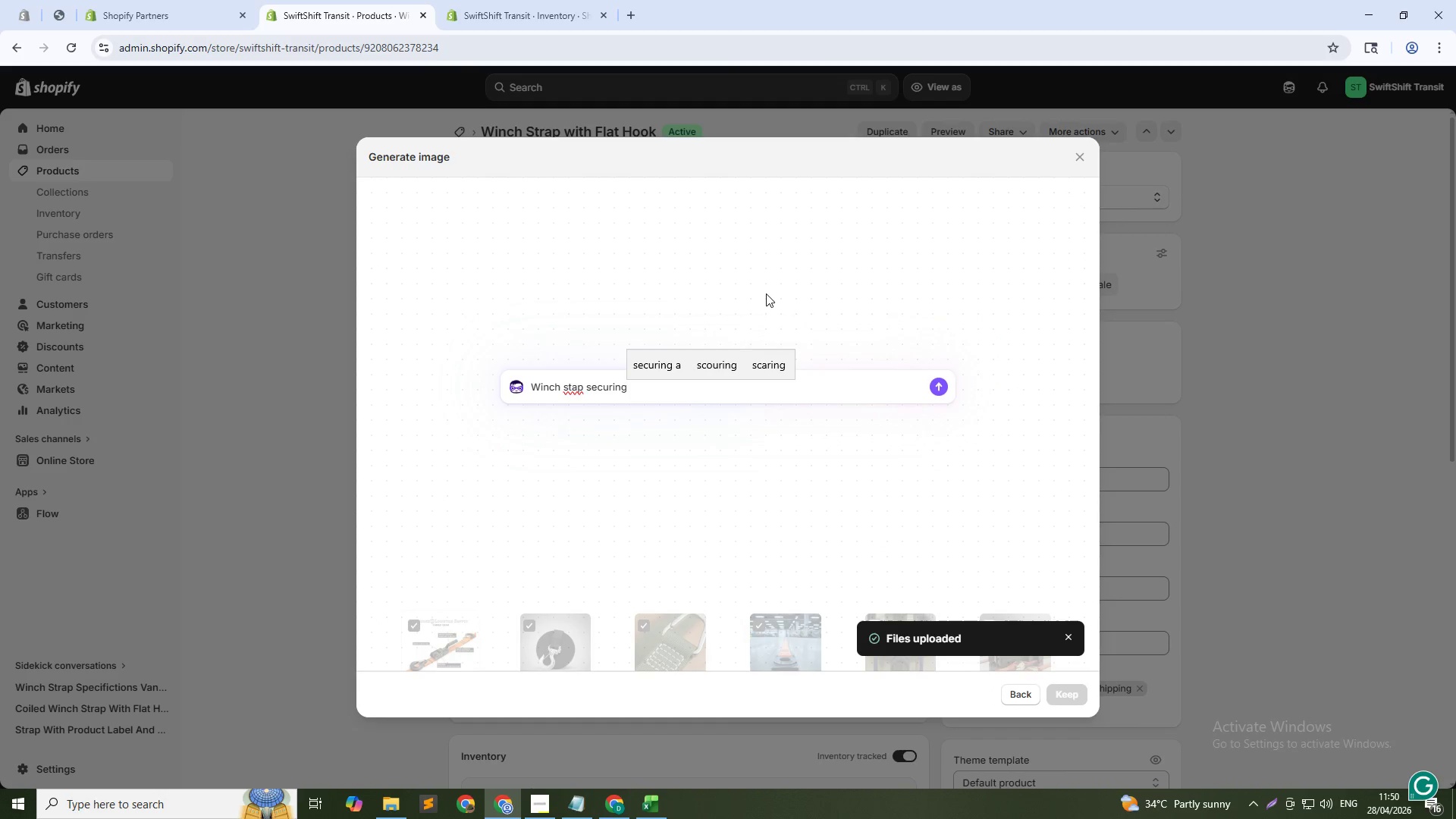 
hold_key(key=Backspace, duration=0.66)
 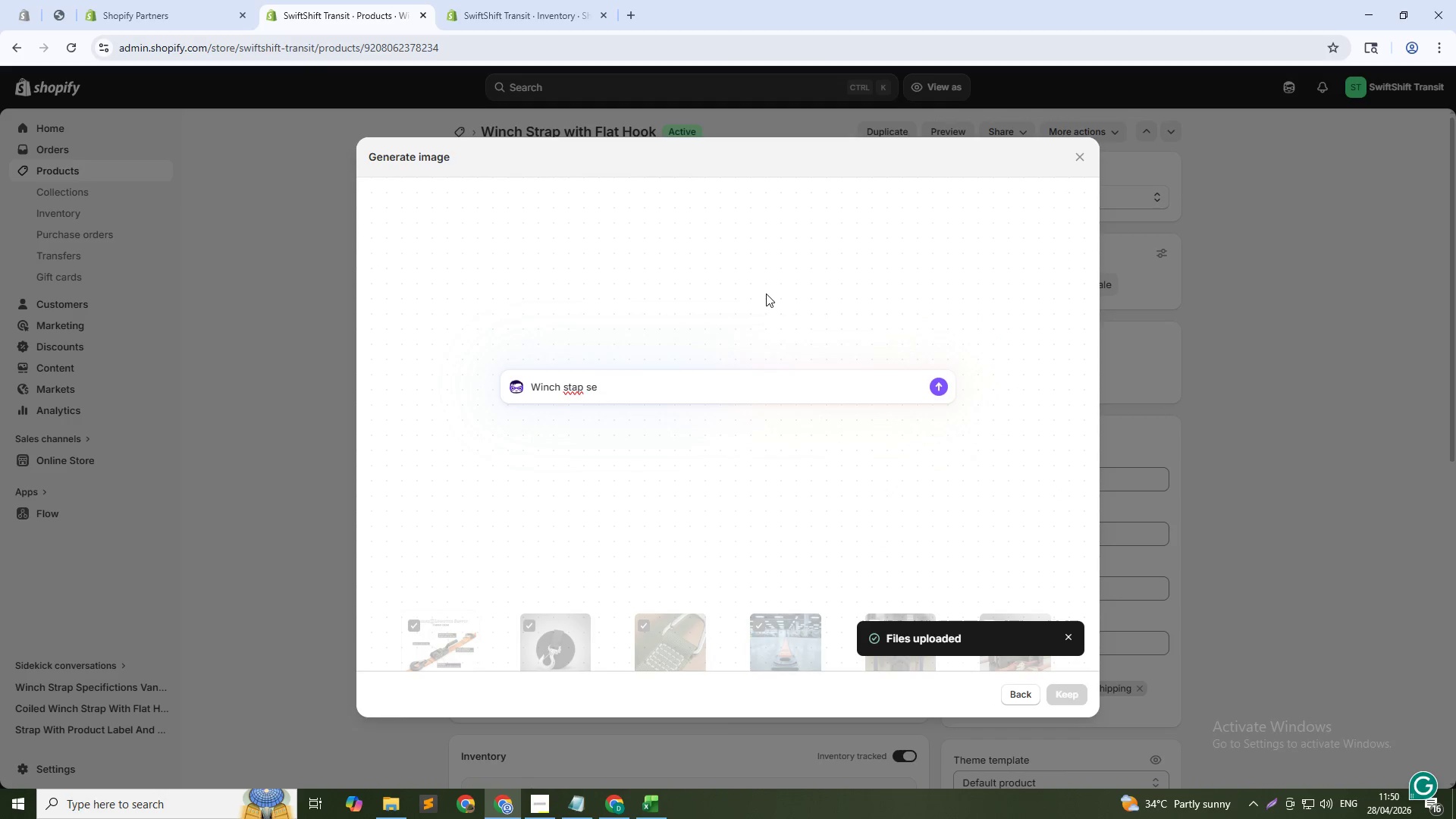 
key(Backspace)
key(Backspace)
key(Backspace)
key(Backspace)
key(Backspace)
type(rap securing load on flatbed - professional cargo equipment, 1:1)
 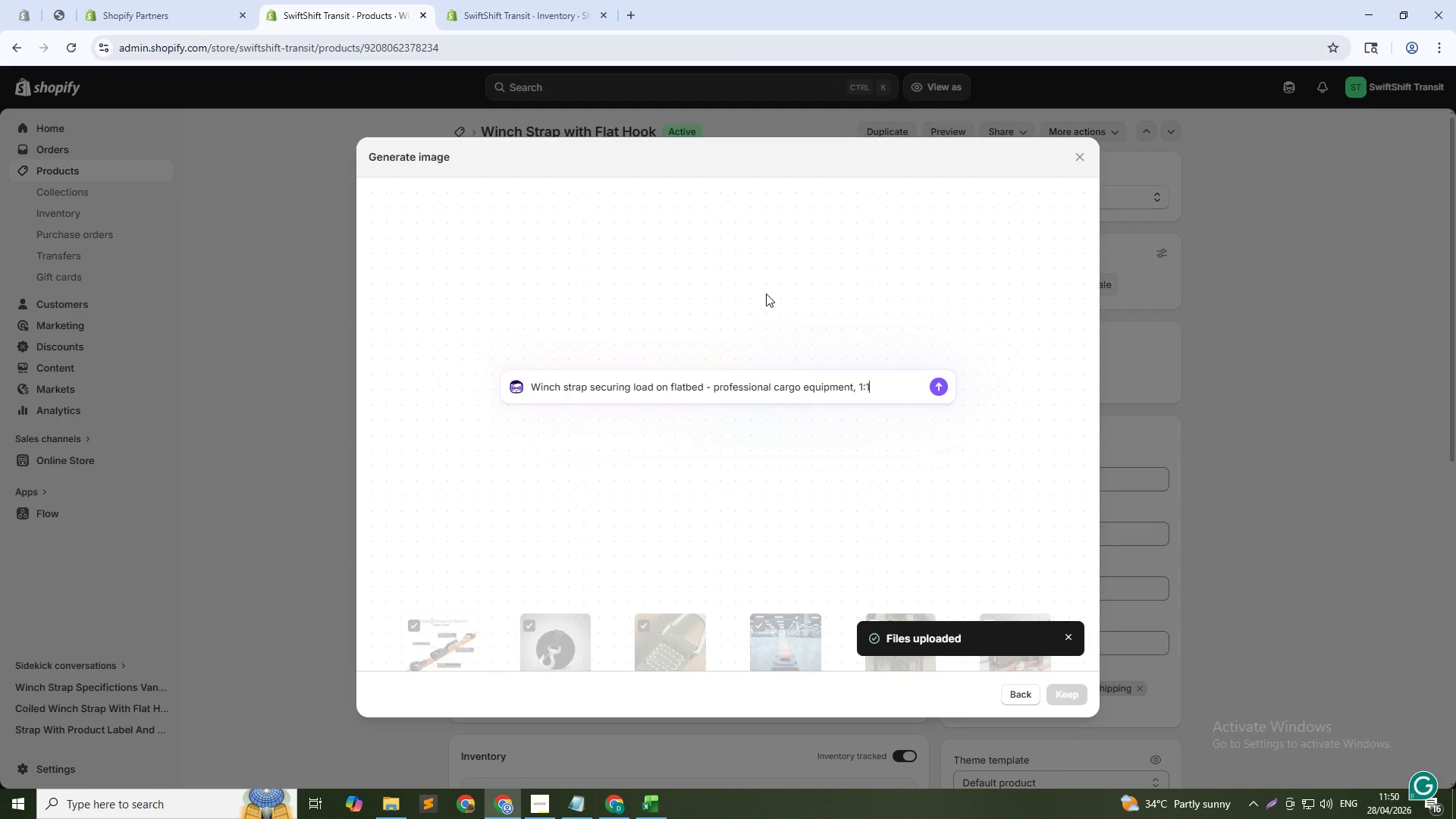 
key(Enter)
 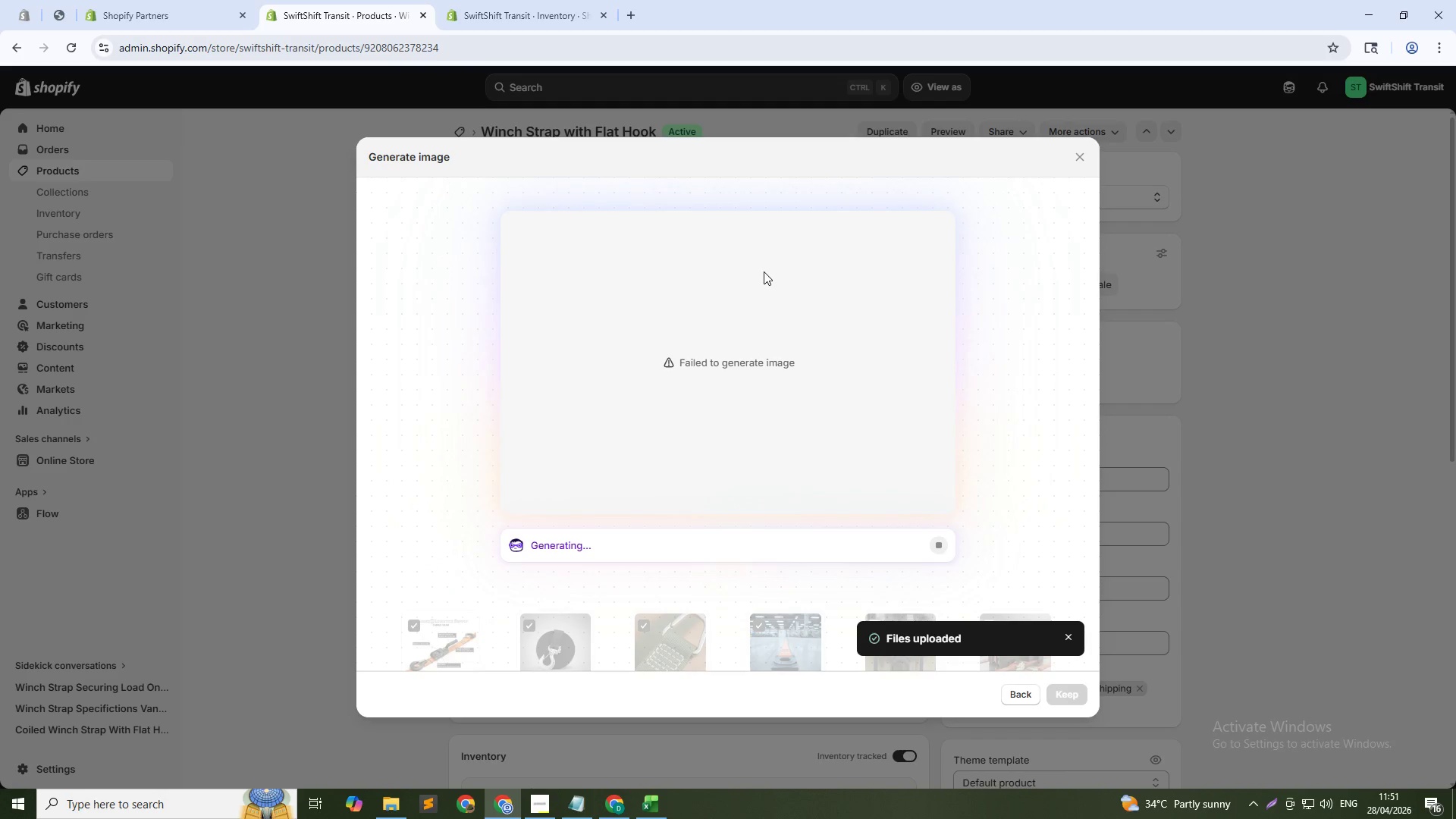 
wait(33.06)
 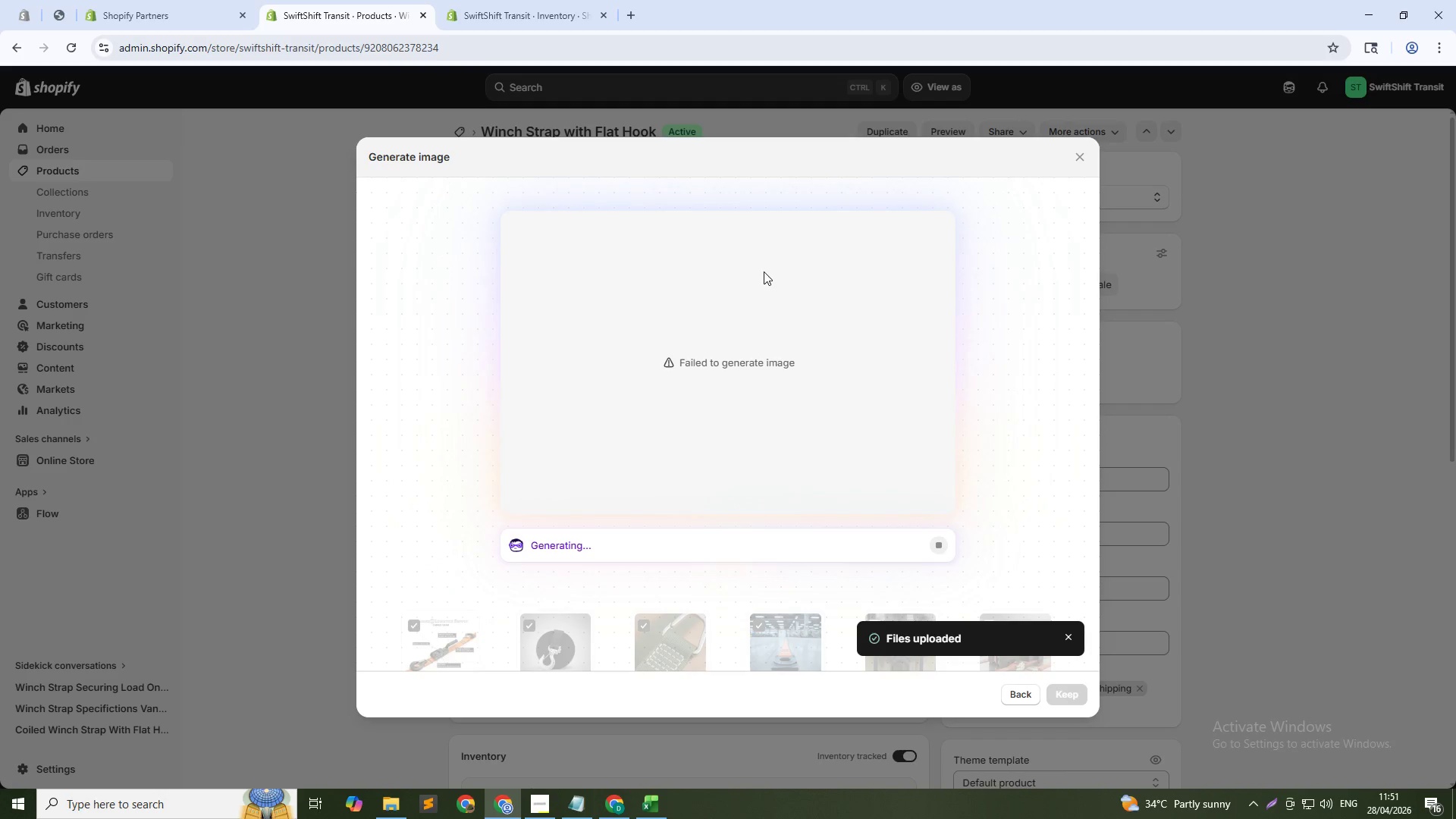 
left_click([1027, 696])
 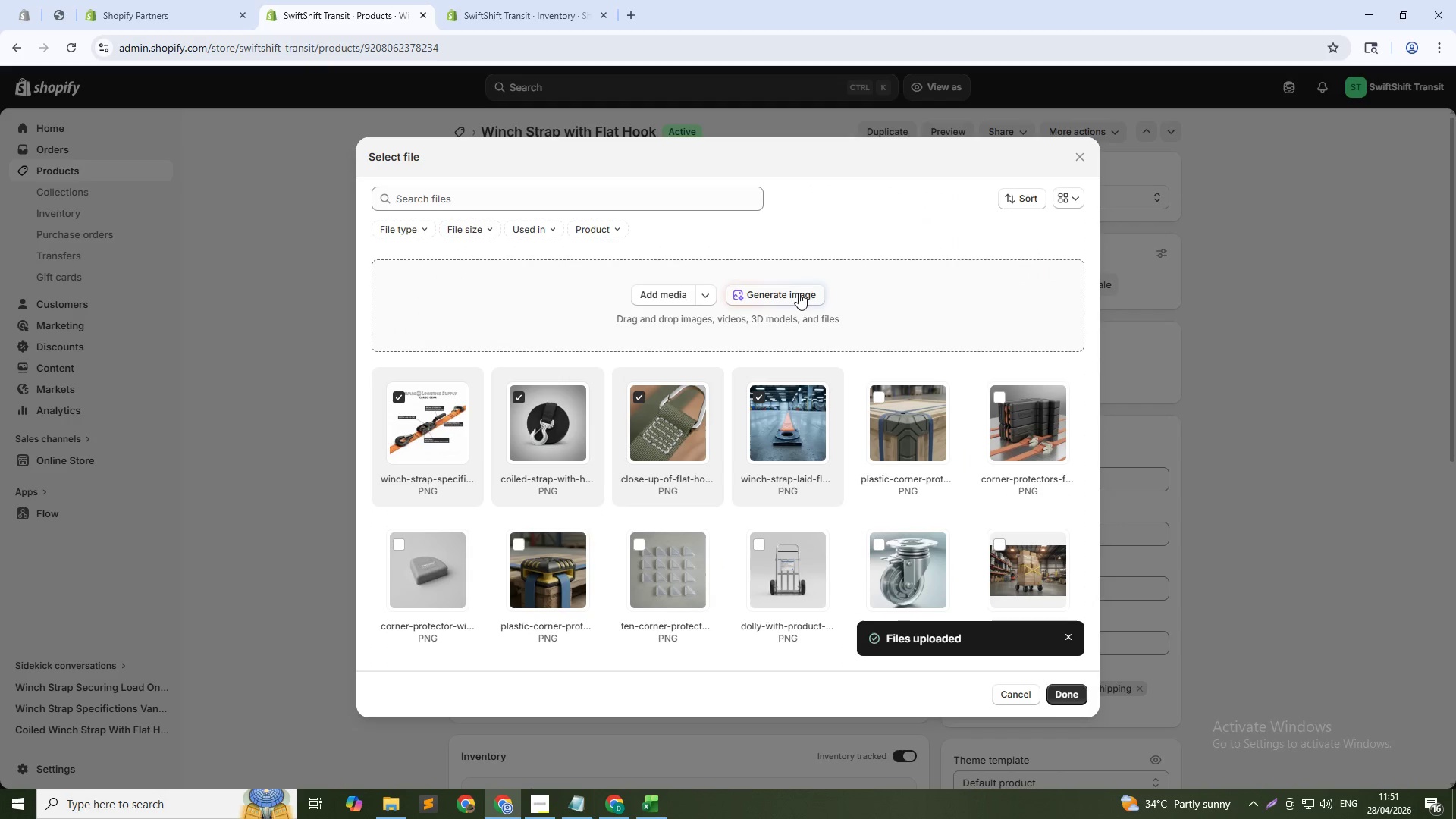 
left_click([790, 293])
 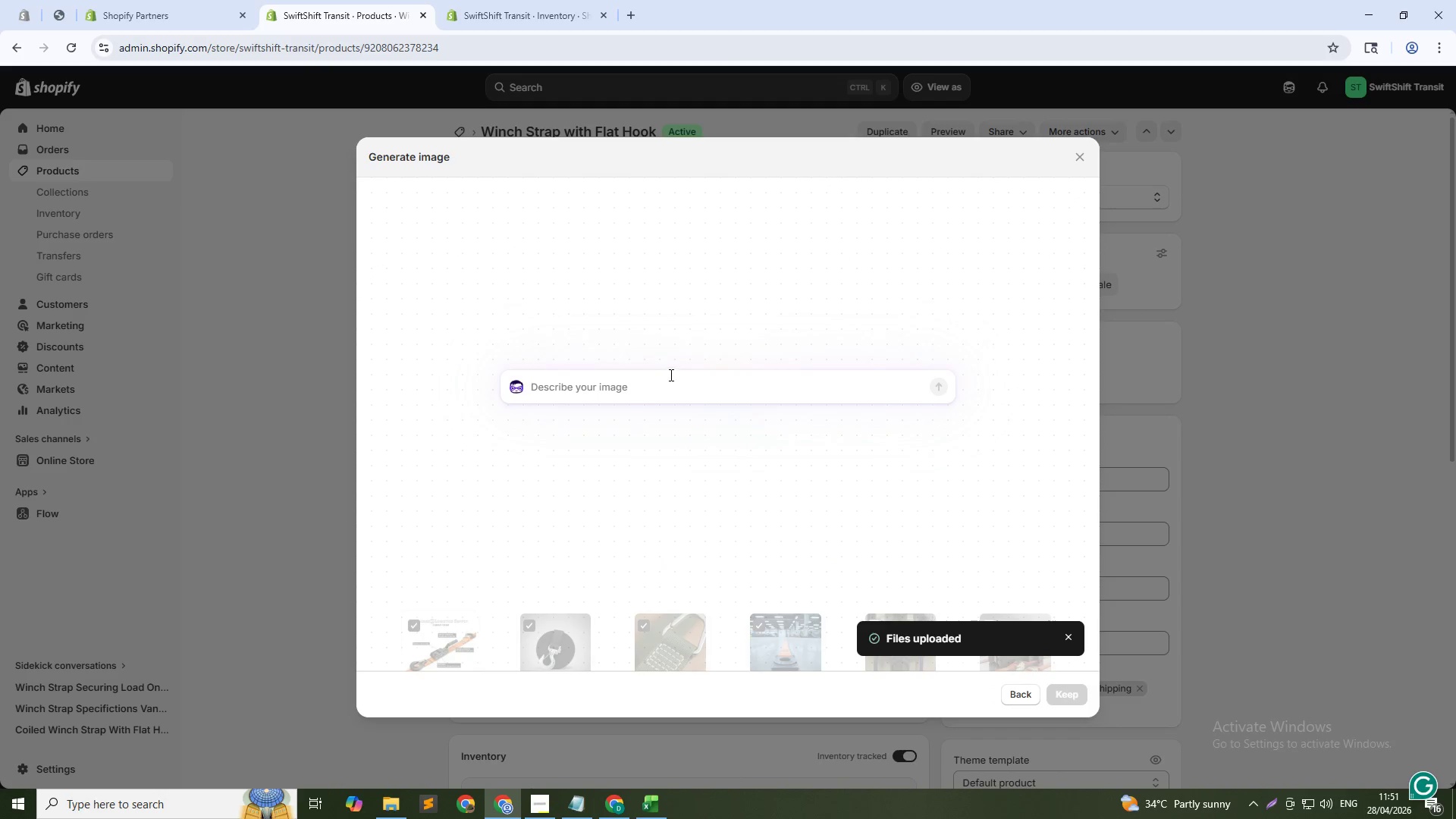 
type(Winch strap with flat hook for flatbed operations - professional courier gear, 1:1)
 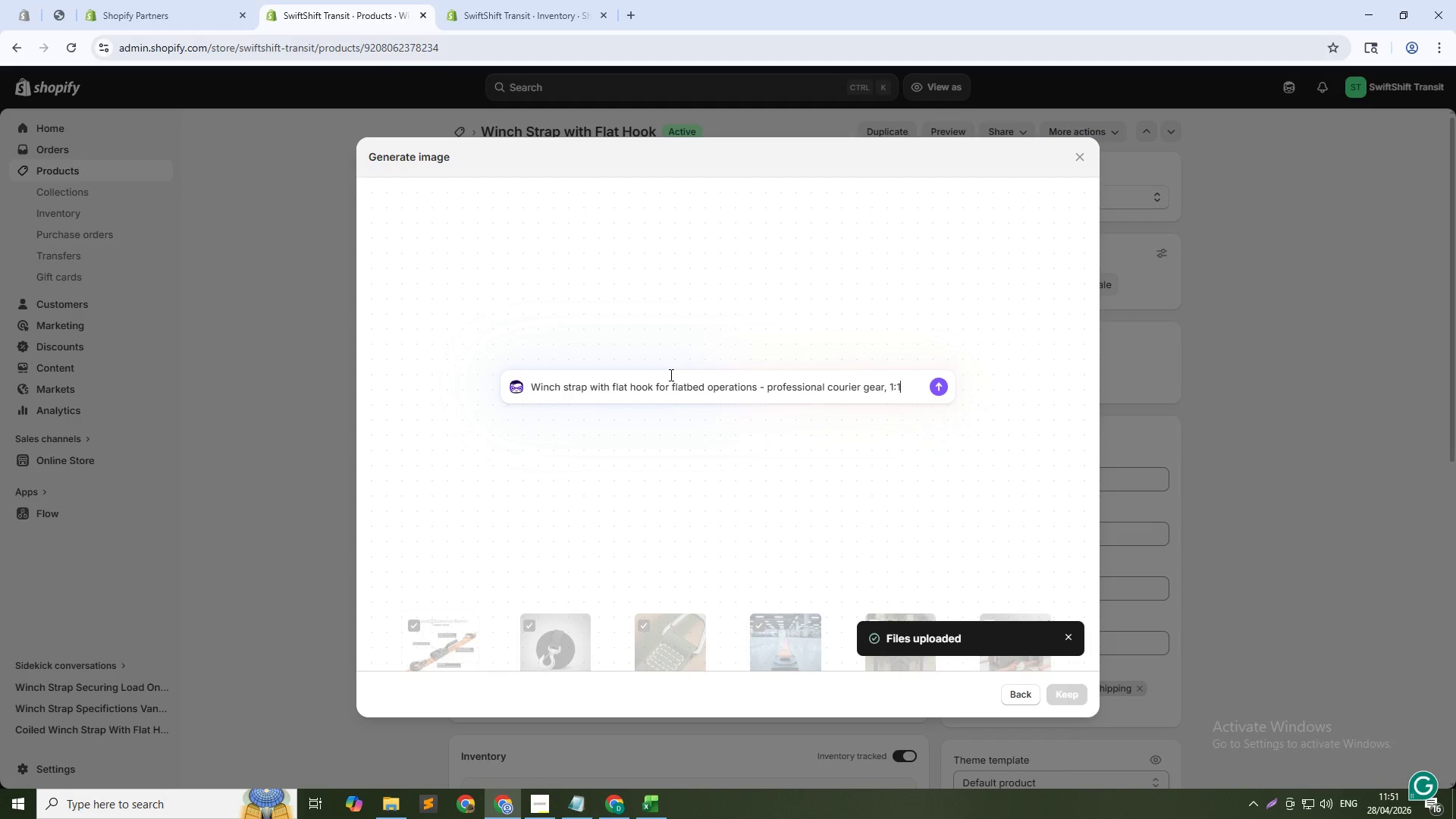 
key(Enter)
 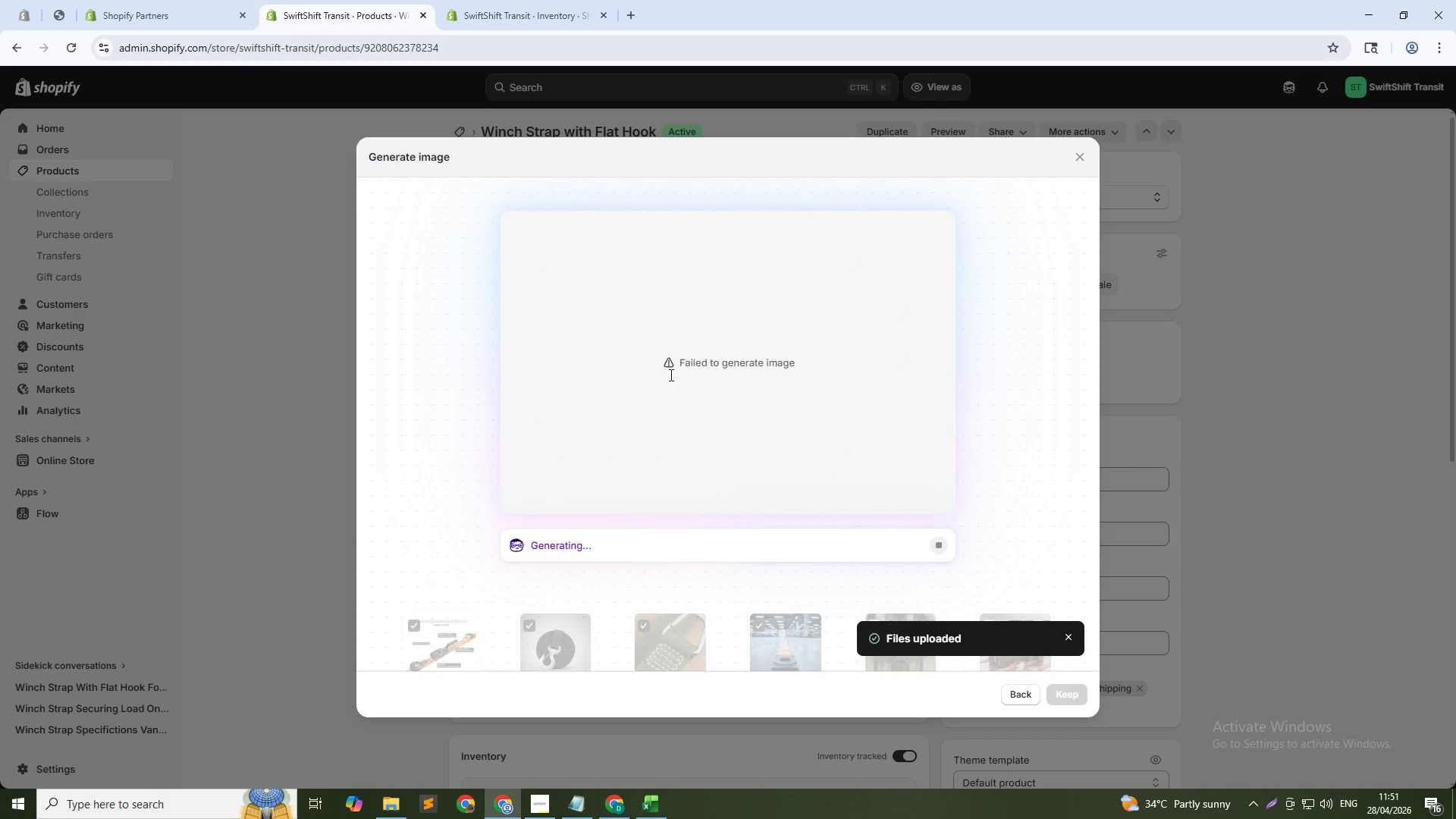 
wait(17.11)
 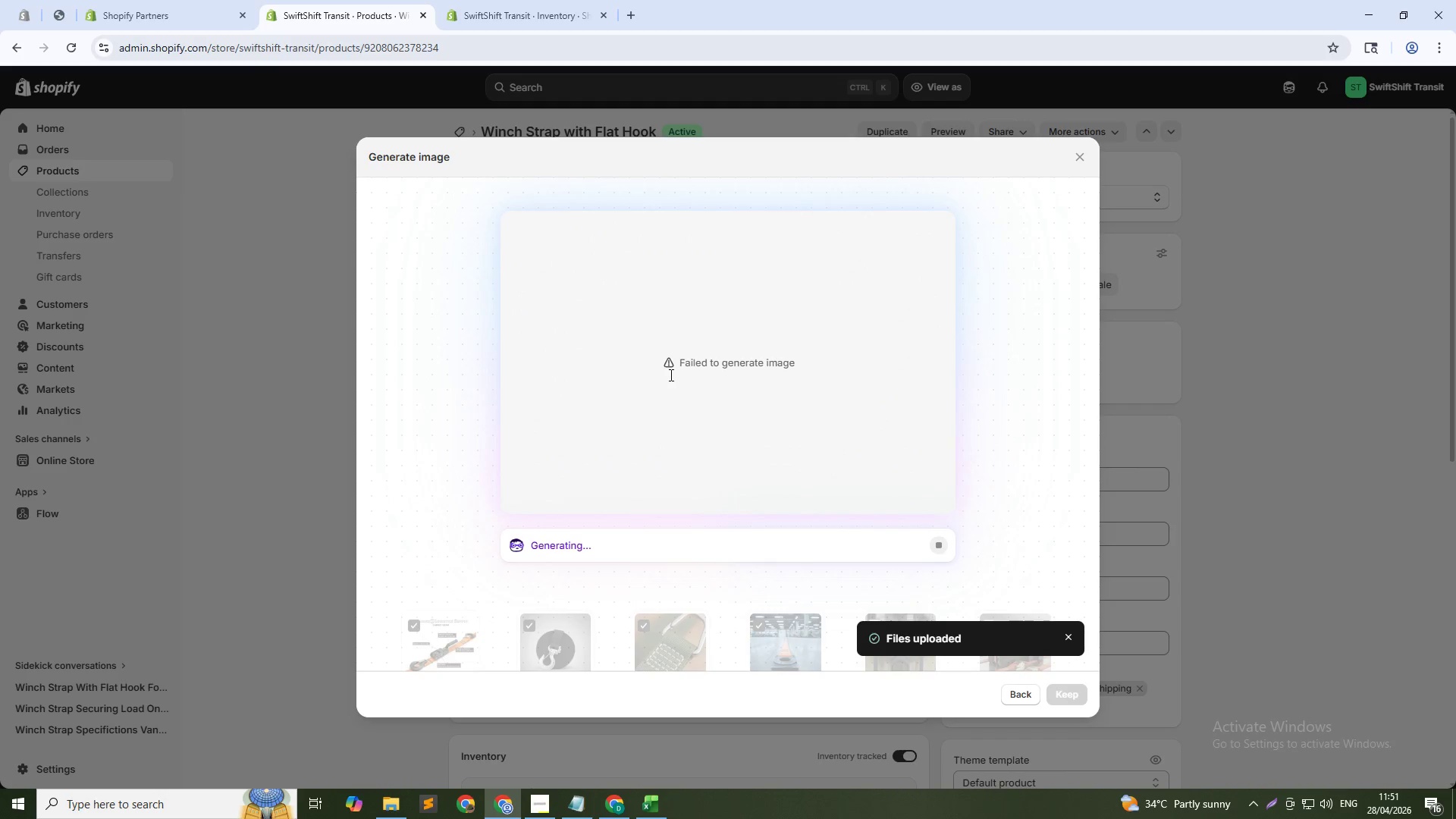 
left_click([1016, 697])
 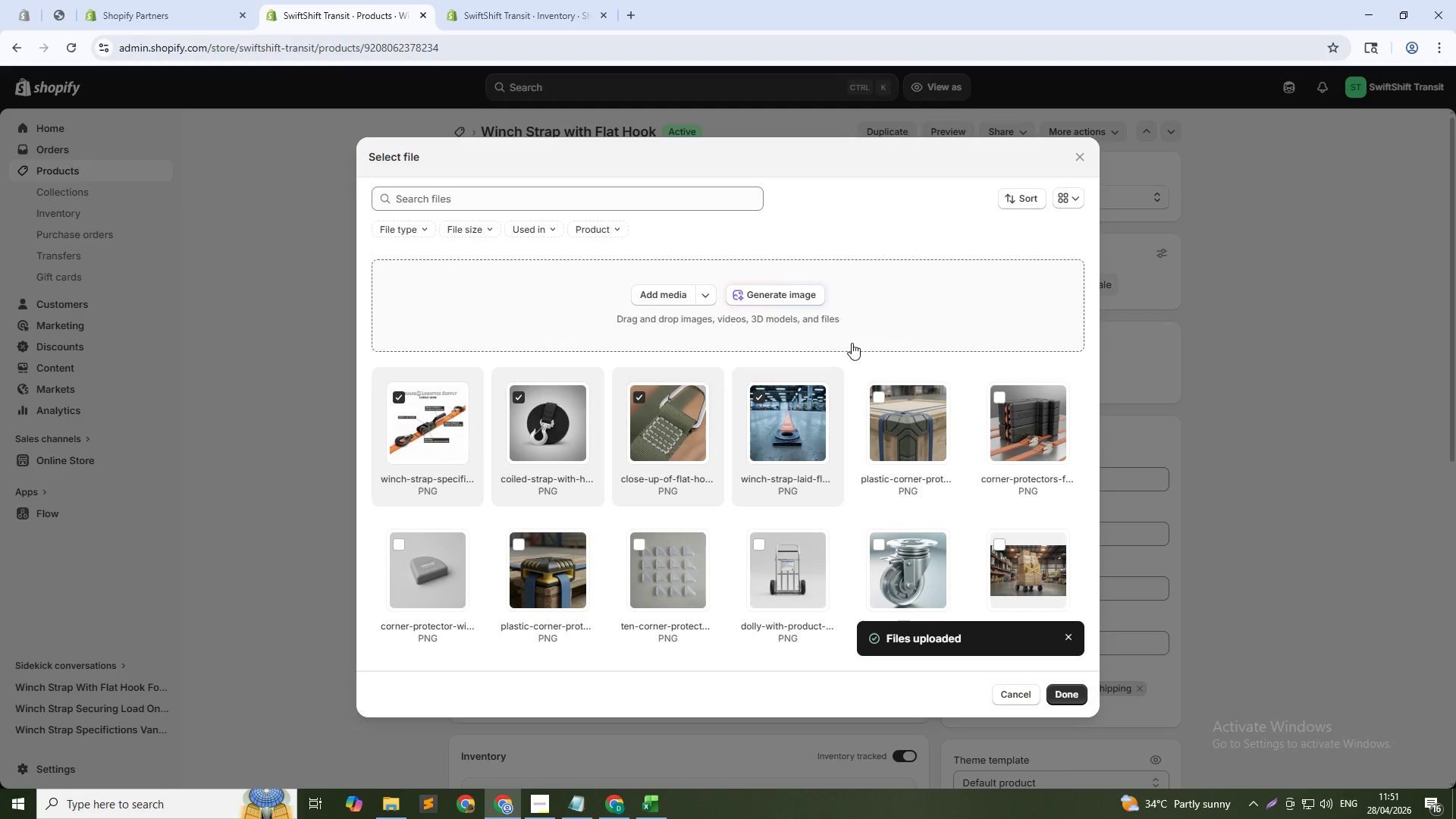 
left_click([757, 298])
 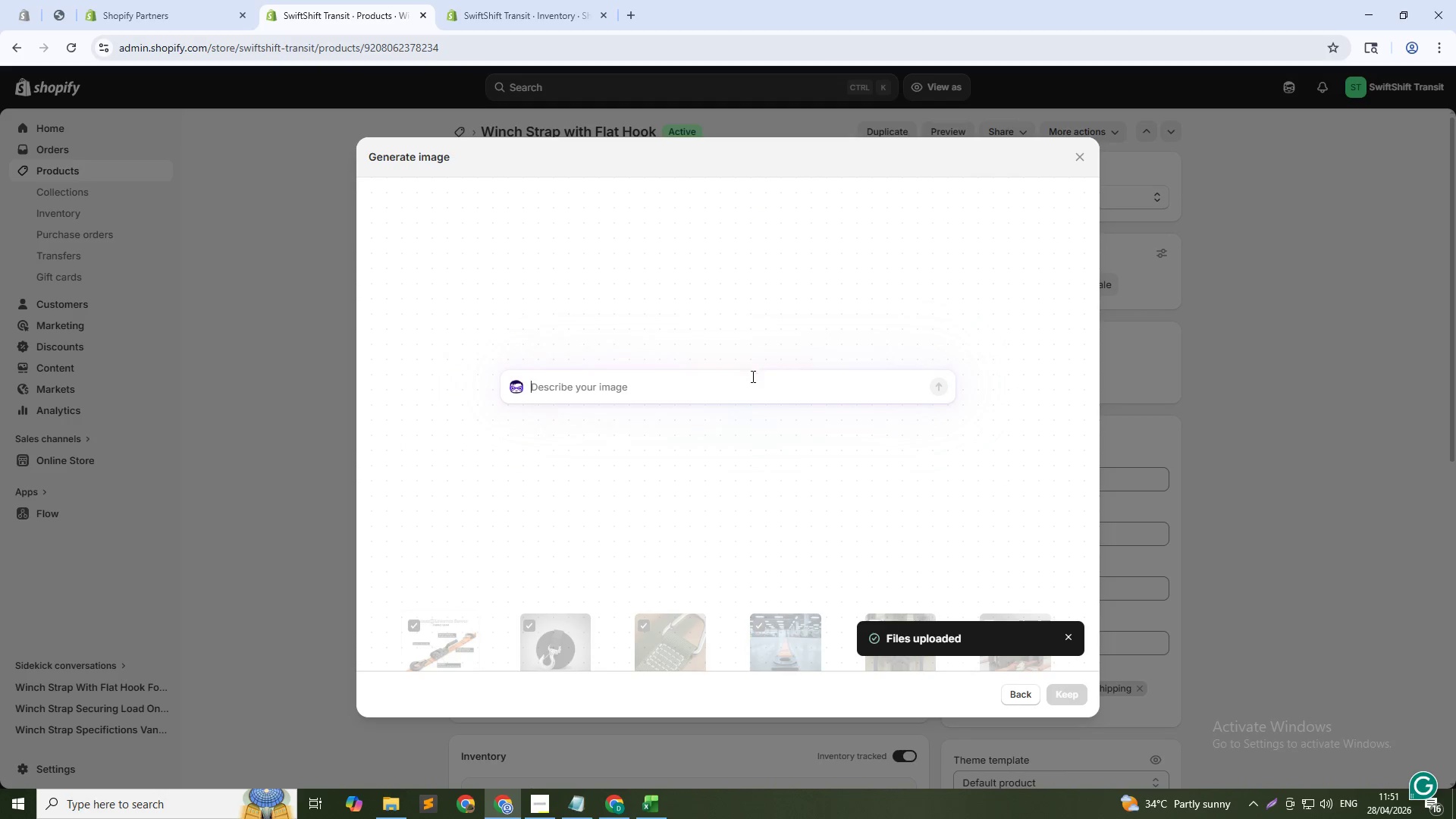 
type(Wi)
key(Backspace)
key(Backspace)
type(Flat hook close-up on which strap - heavt)
key(Backspace)
type(y-duty cargo seu)
key(Backspace)
type(curement, 1:1)
 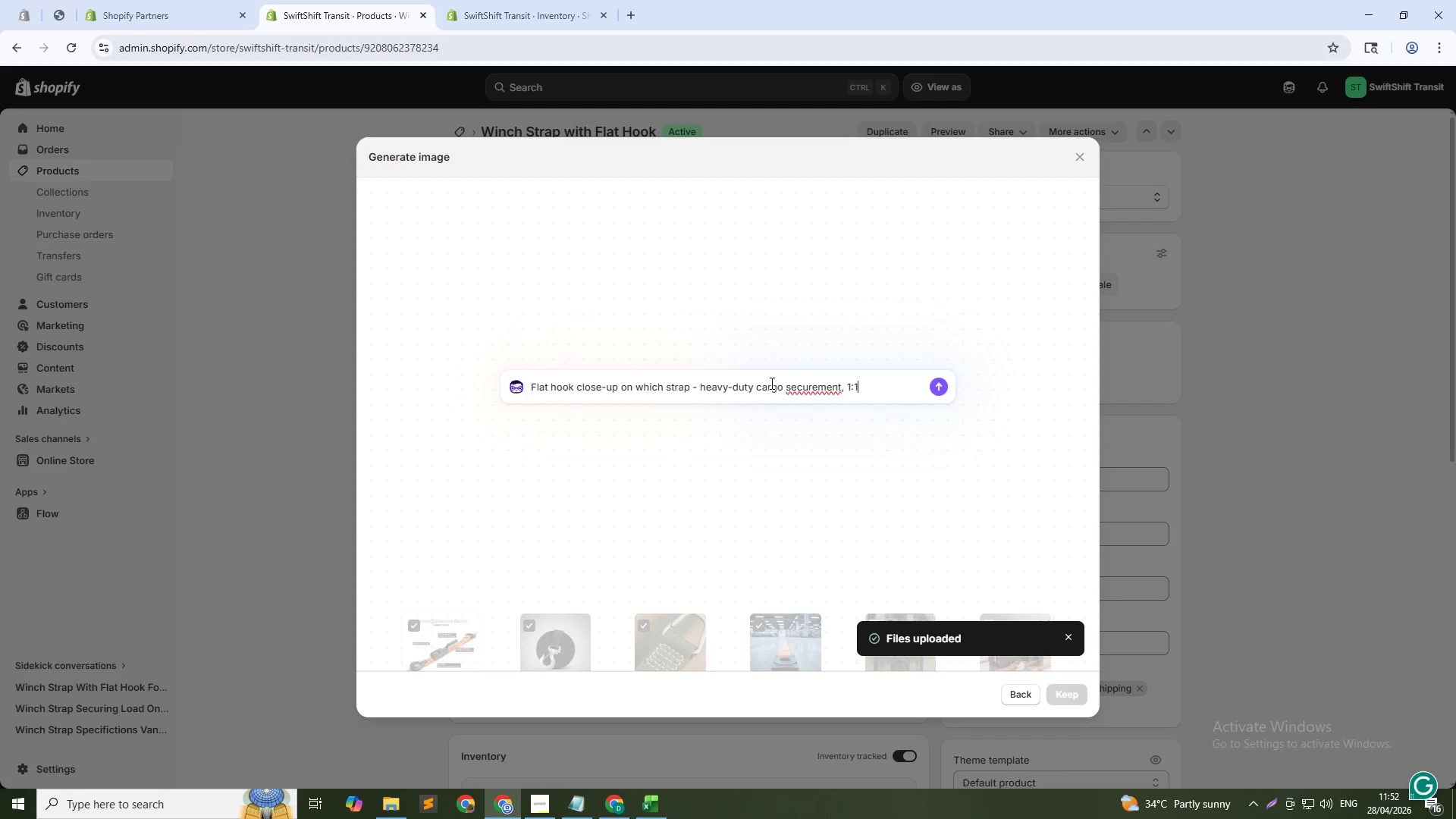 
 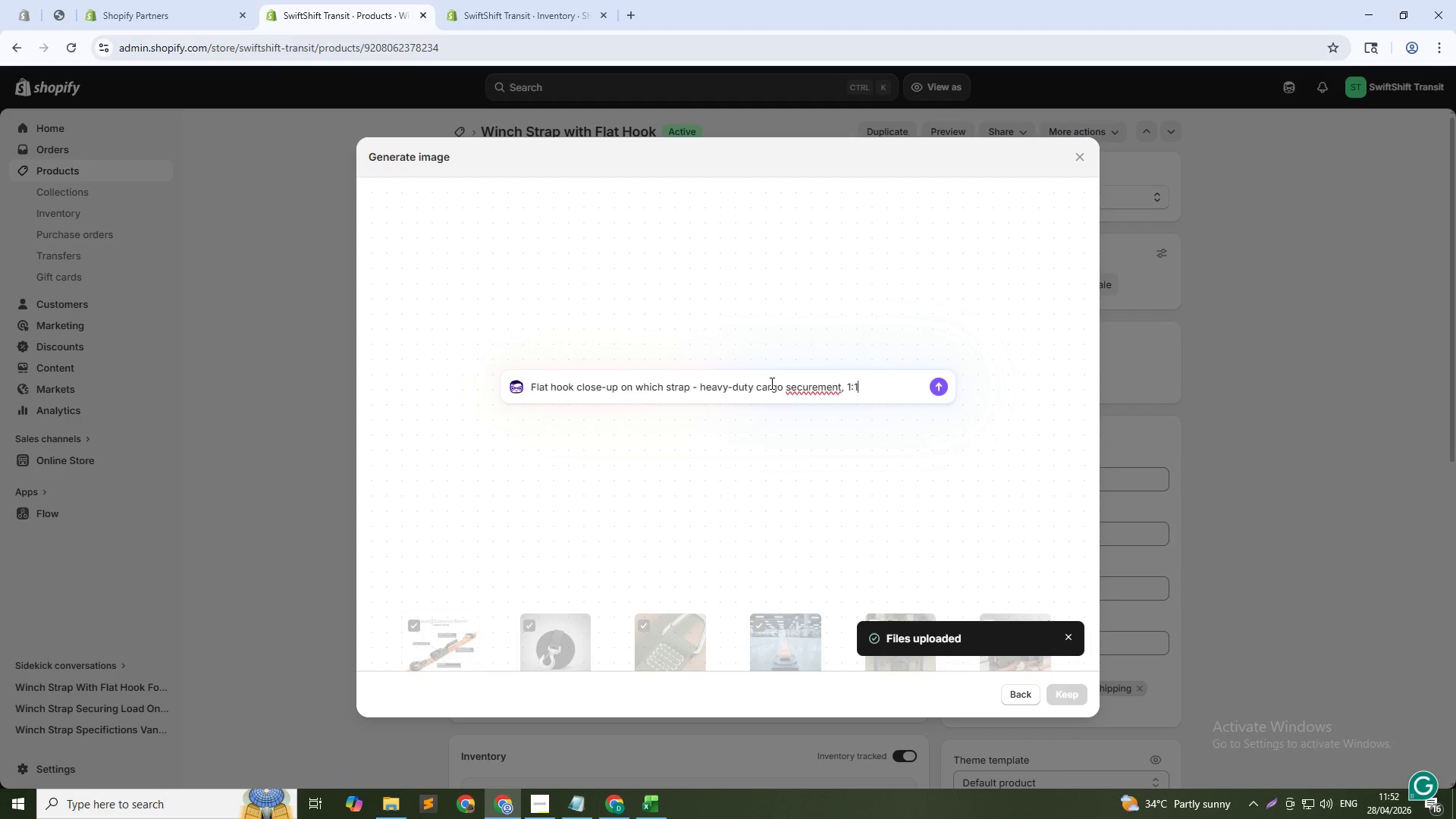 
key(Enter)
 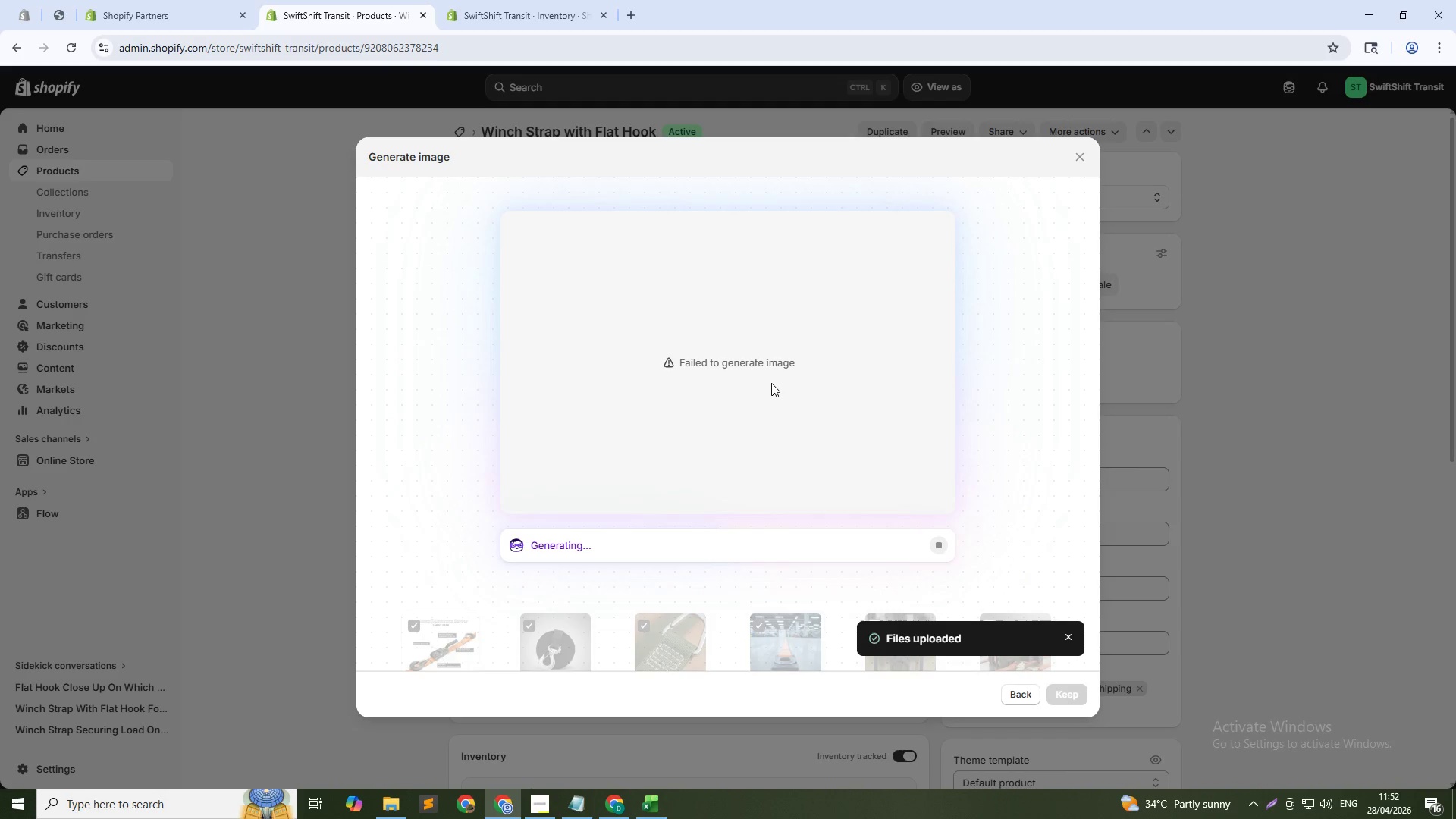 
wait(26.97)
 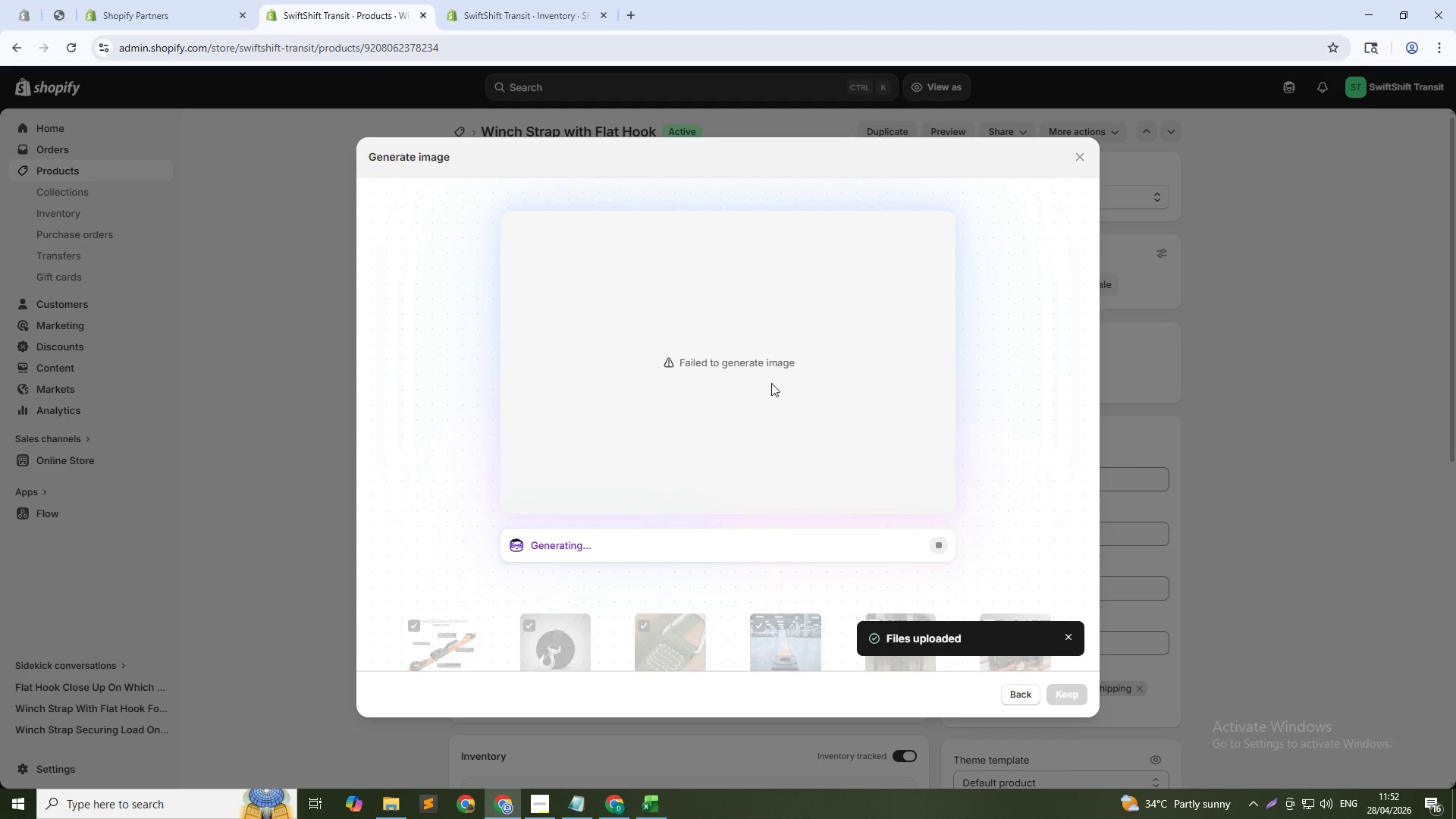 
left_click([1029, 695])
 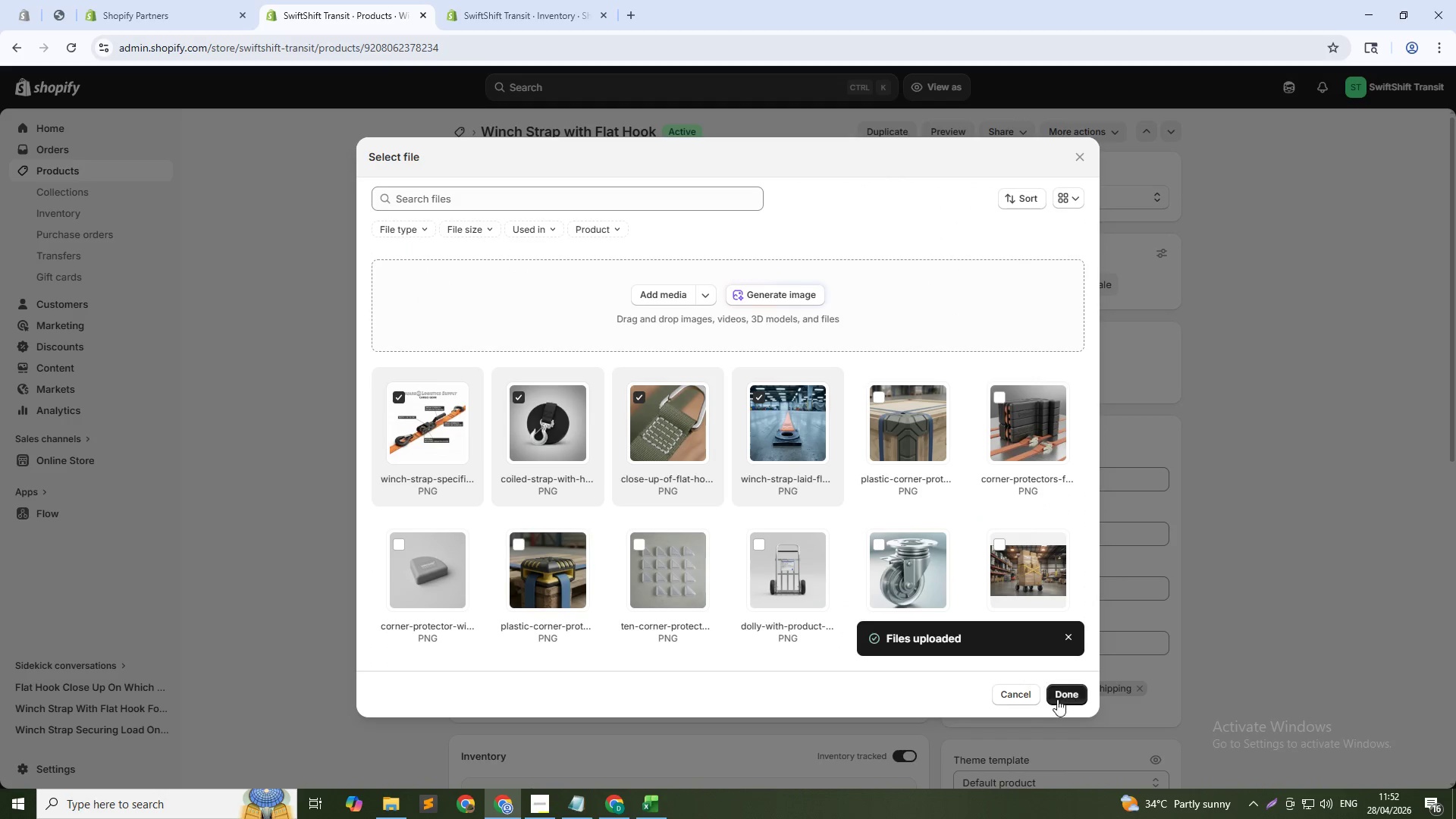 
left_click([1063, 694])
 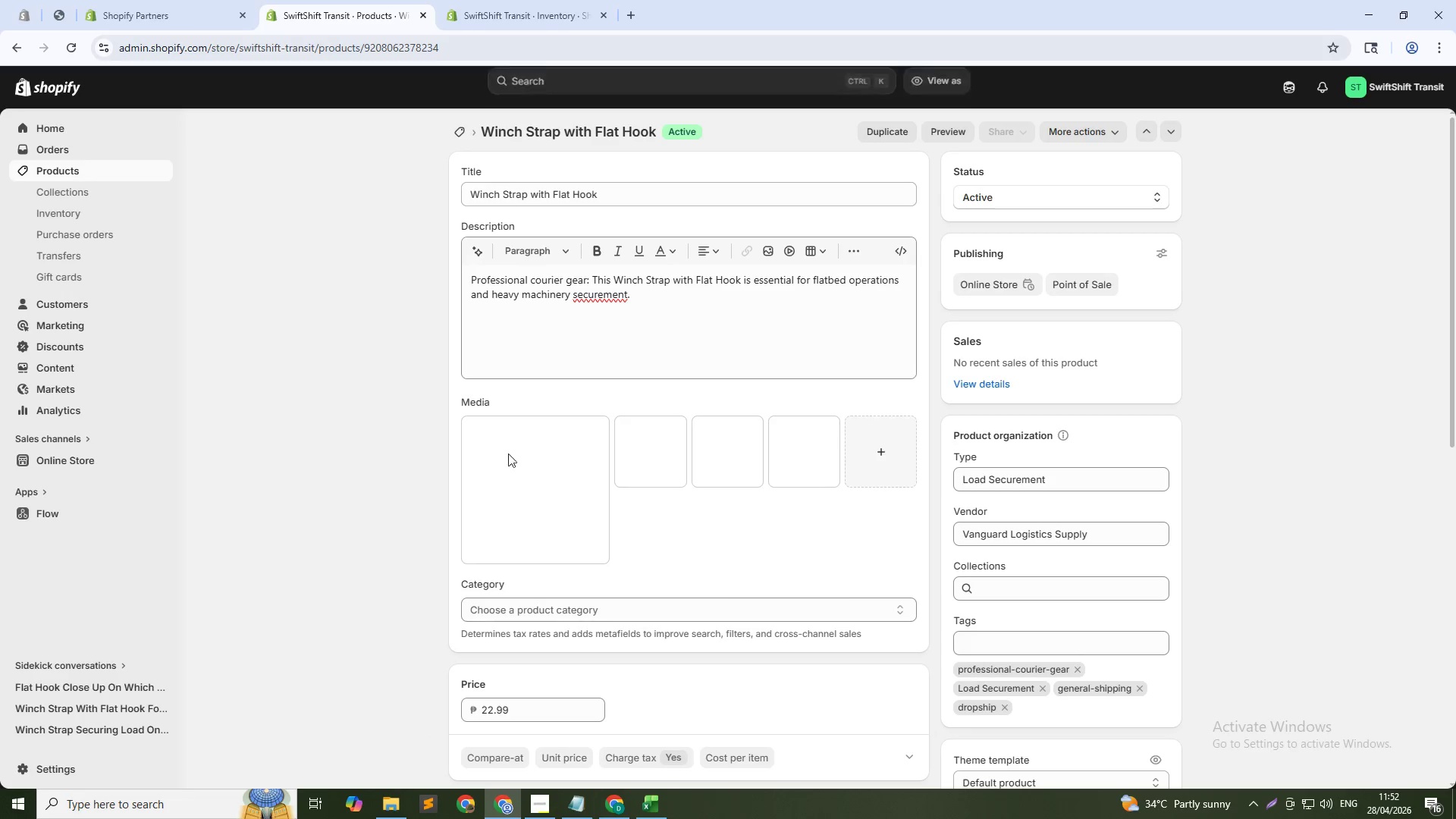 
key(Alt+AltLeft)
 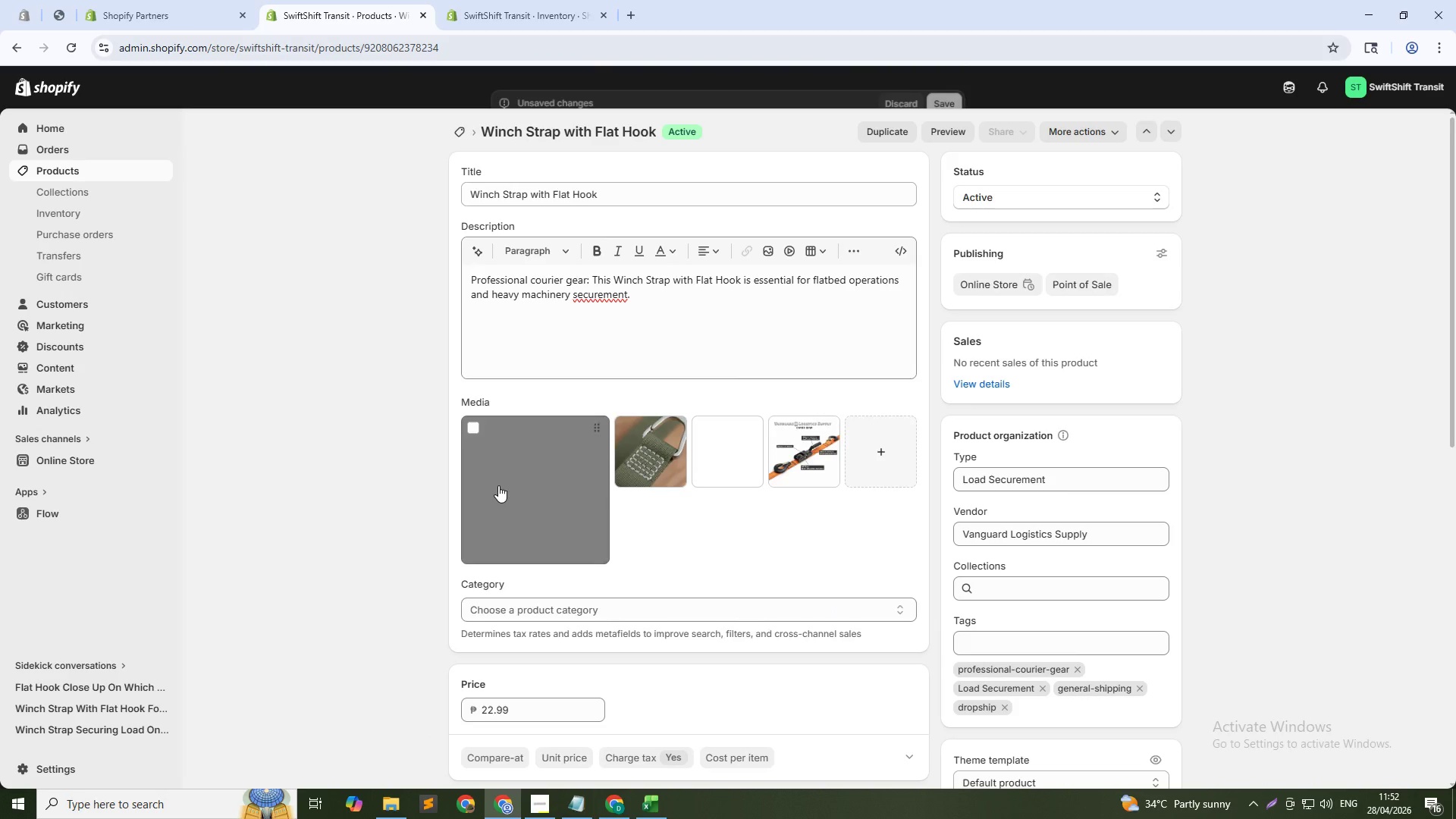 
key(Alt+Tab)
 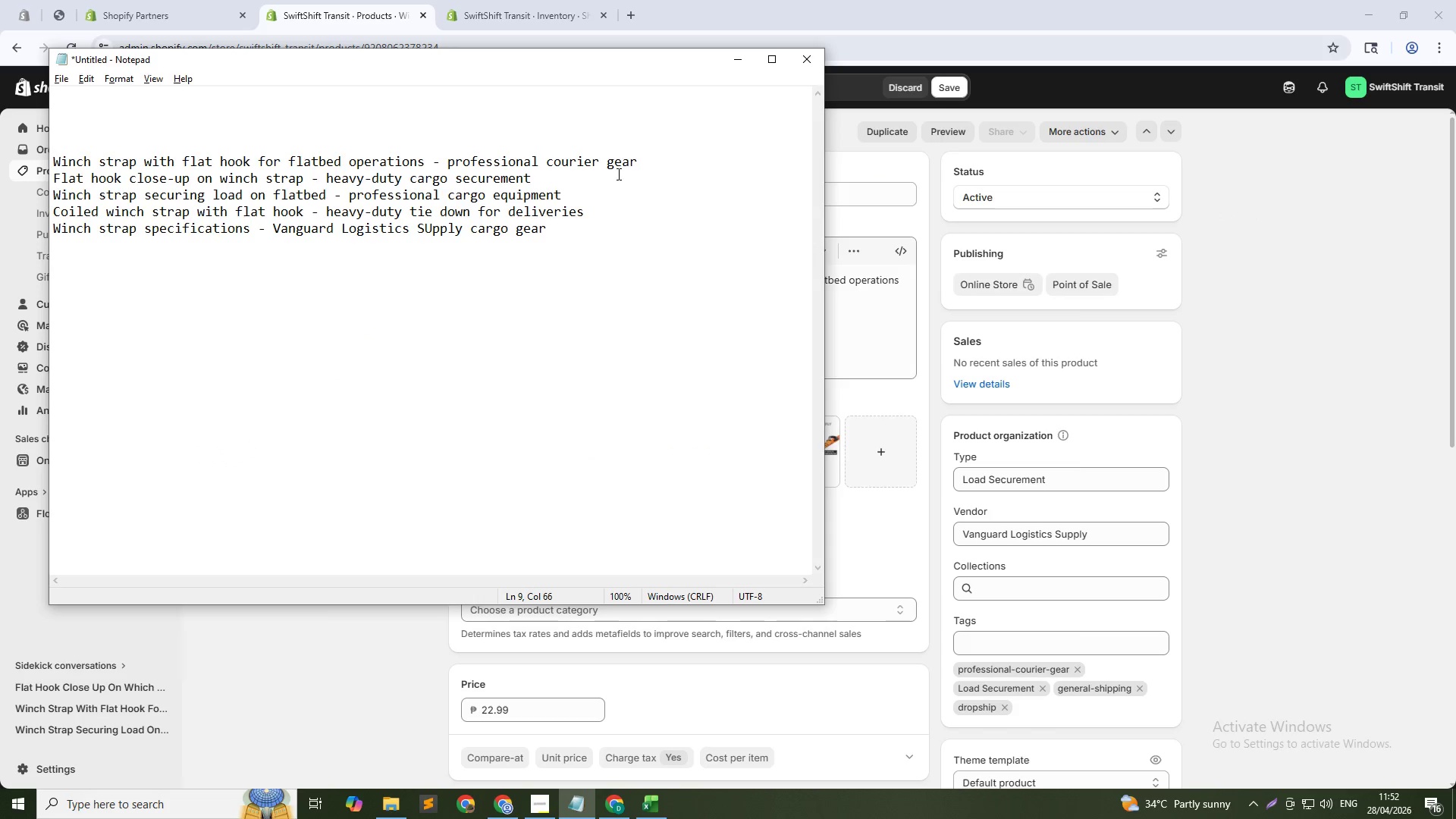 
left_click_drag(start_coordinate=[648, 158], to_coordinate=[49, 149])
 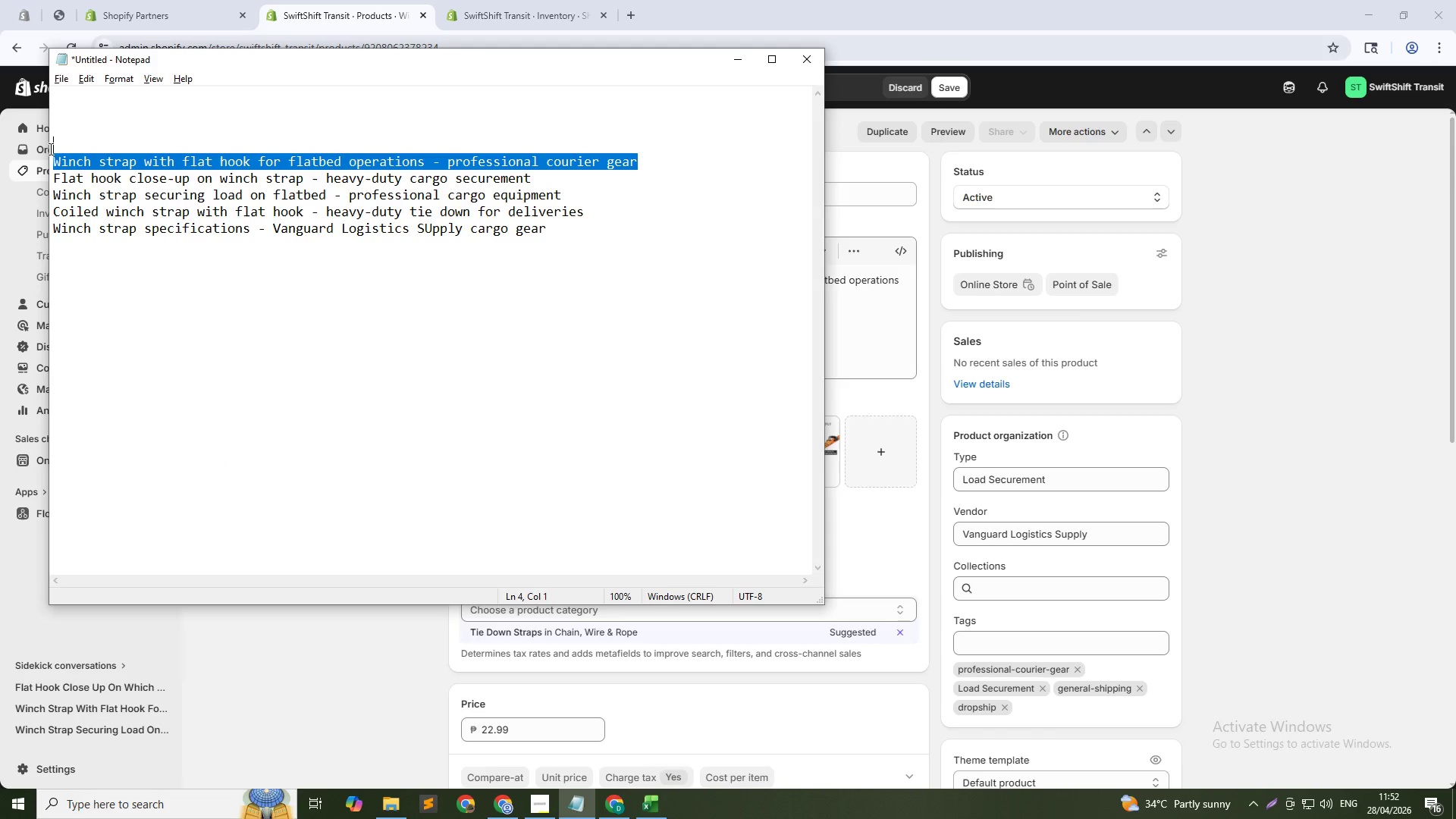 
key(Control+X)
 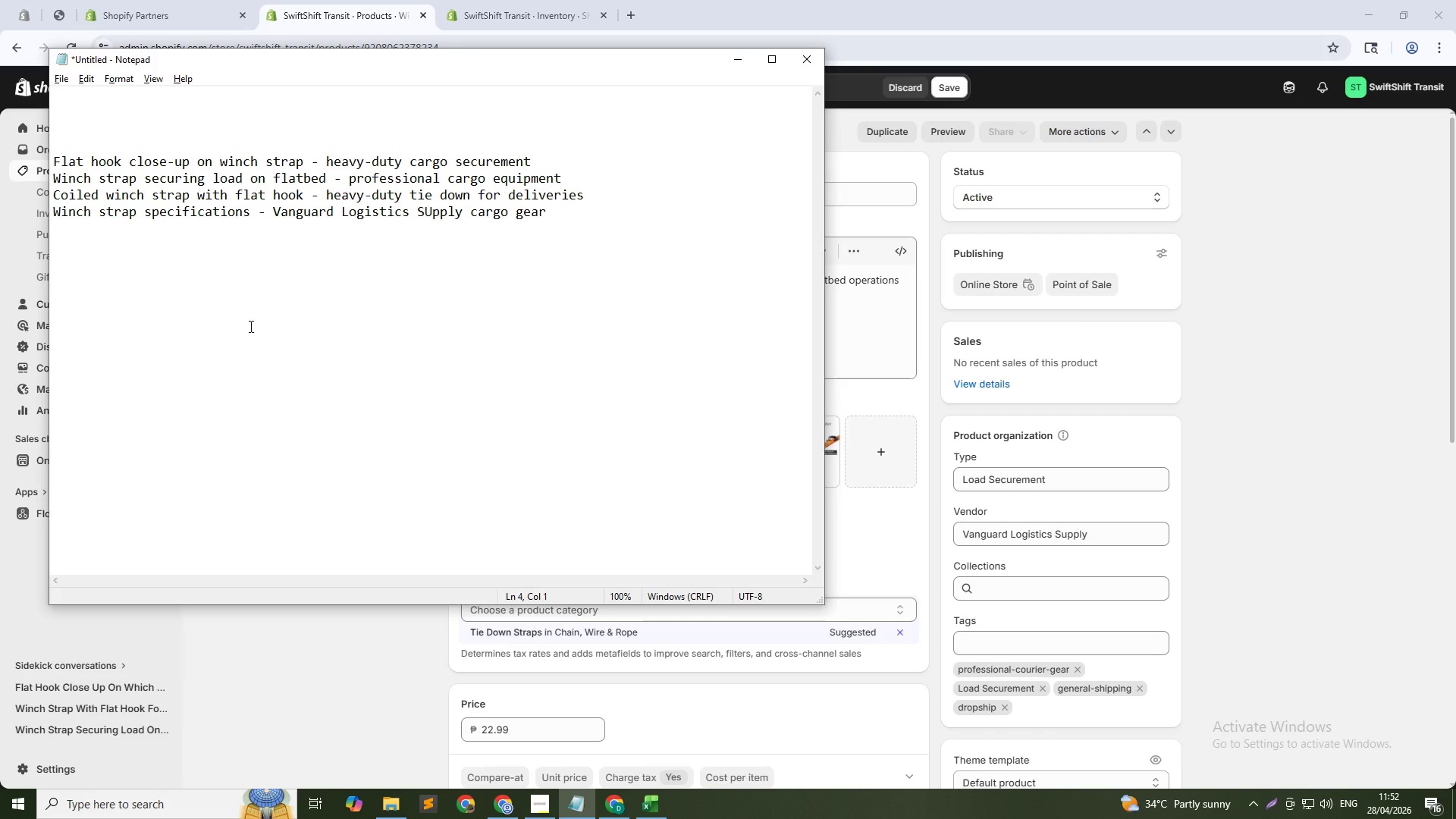 
key(Alt+AltLeft)
 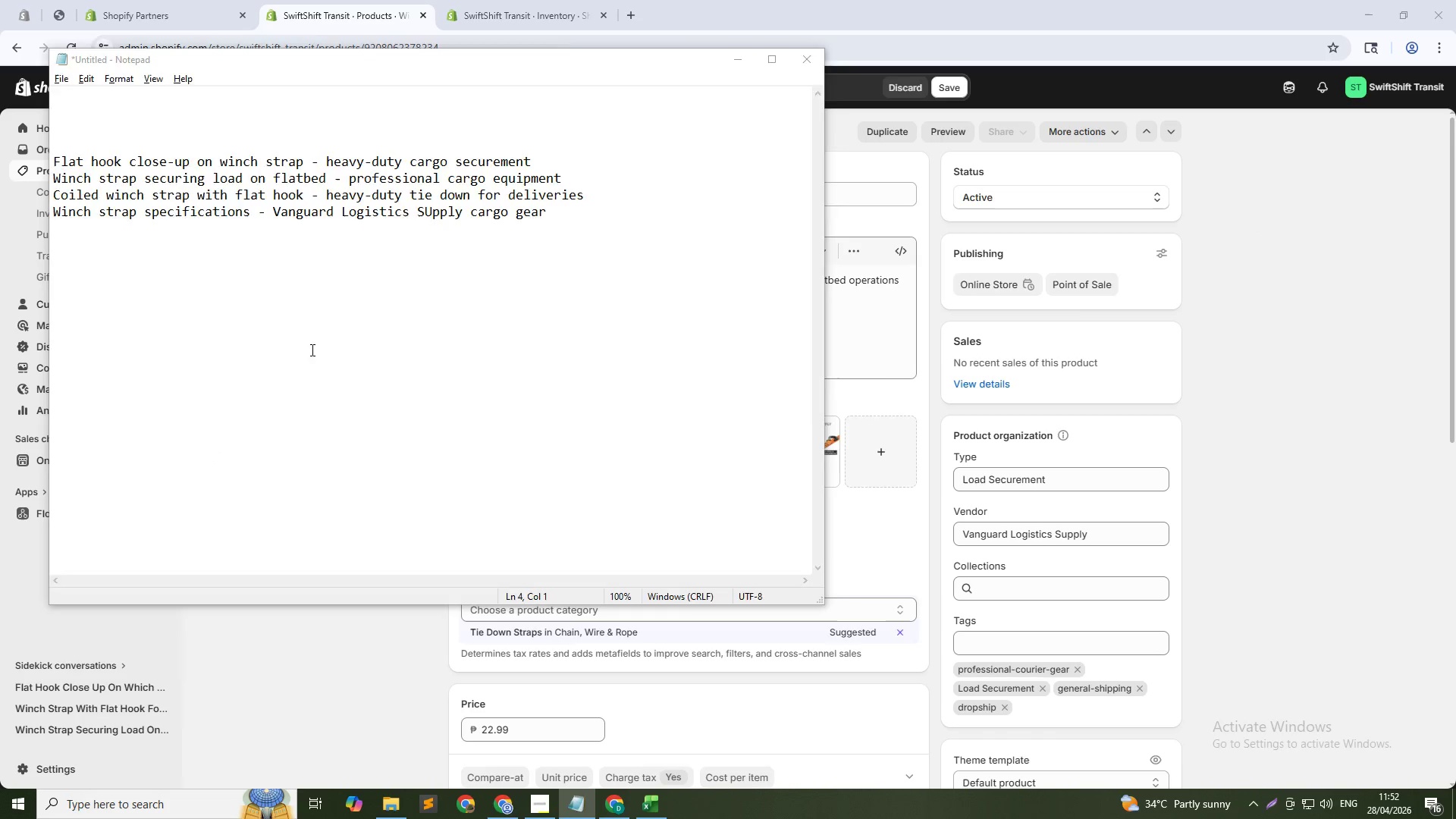 
key(Alt+Tab)
 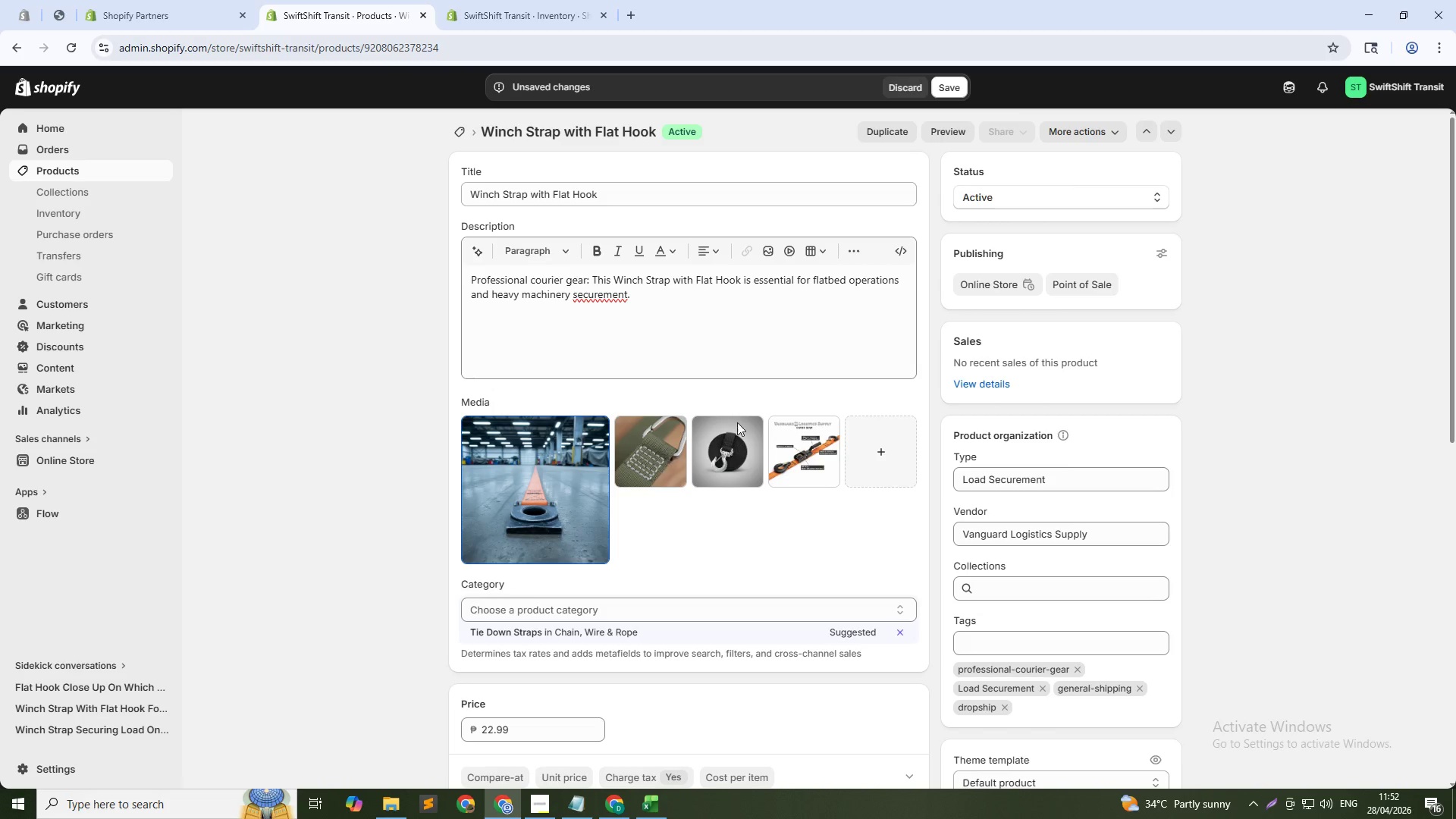 
left_click([516, 507])
 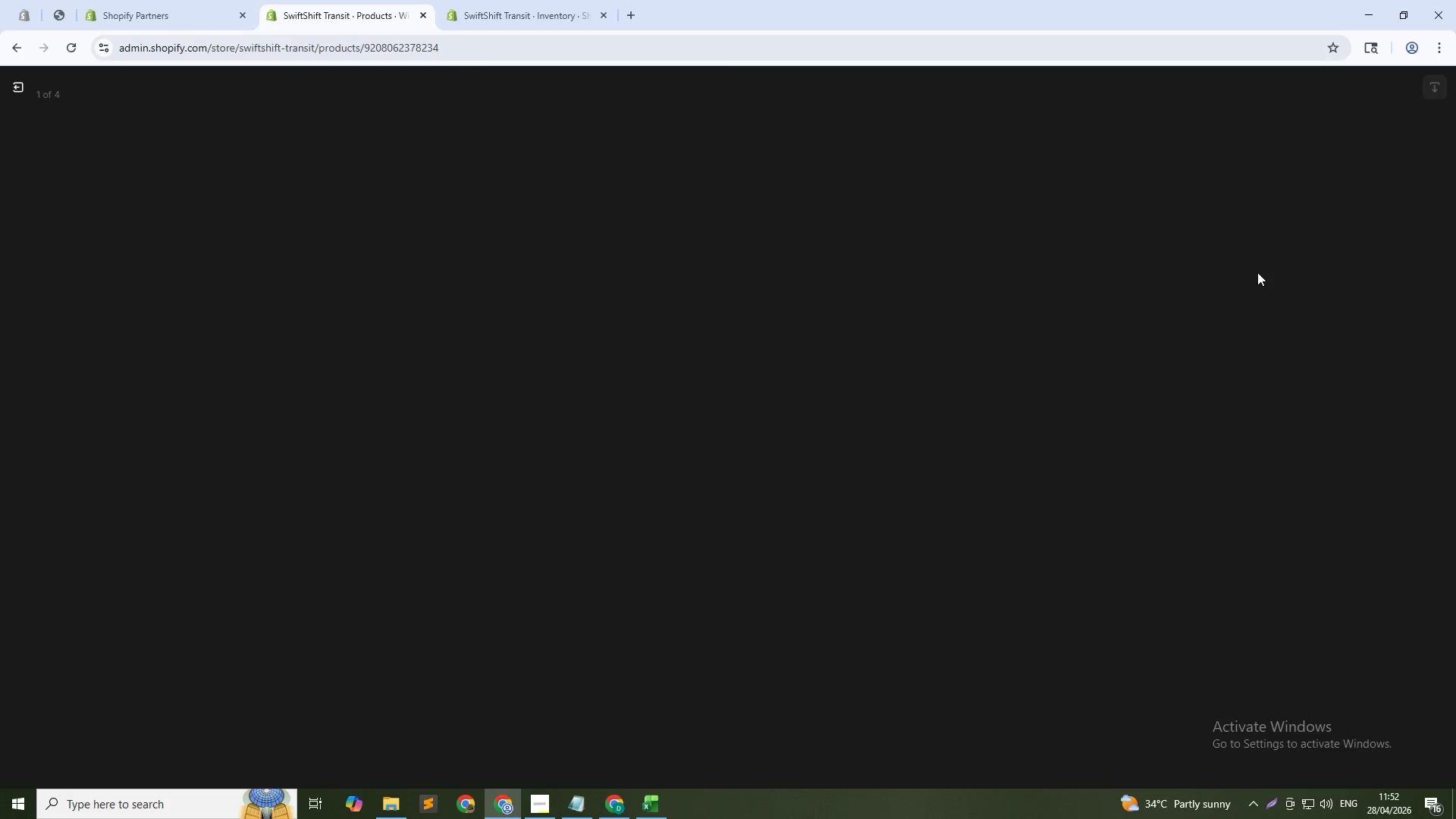 
mouse_move([1266, 277])
 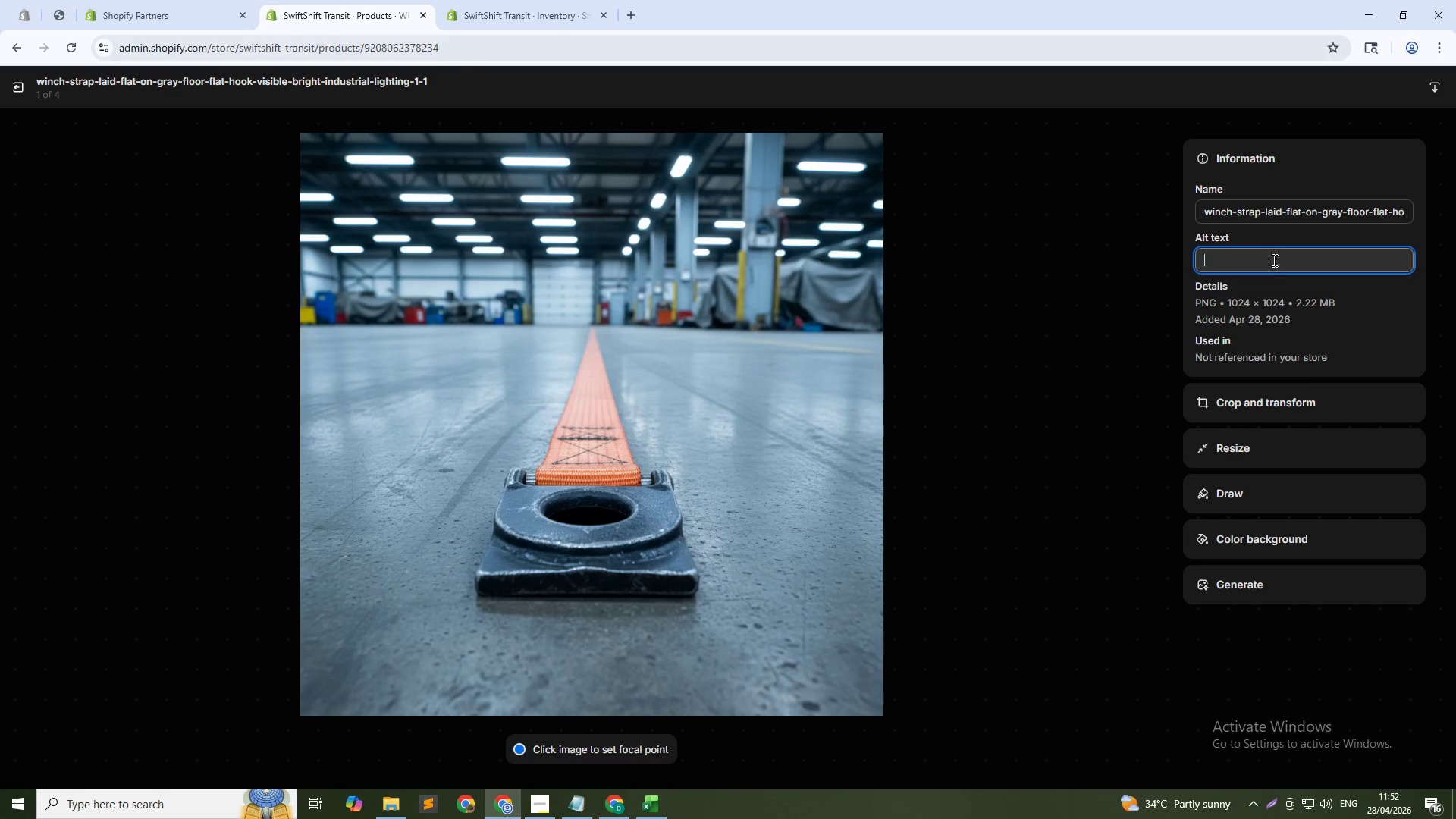 
left_click([1273, 260])
 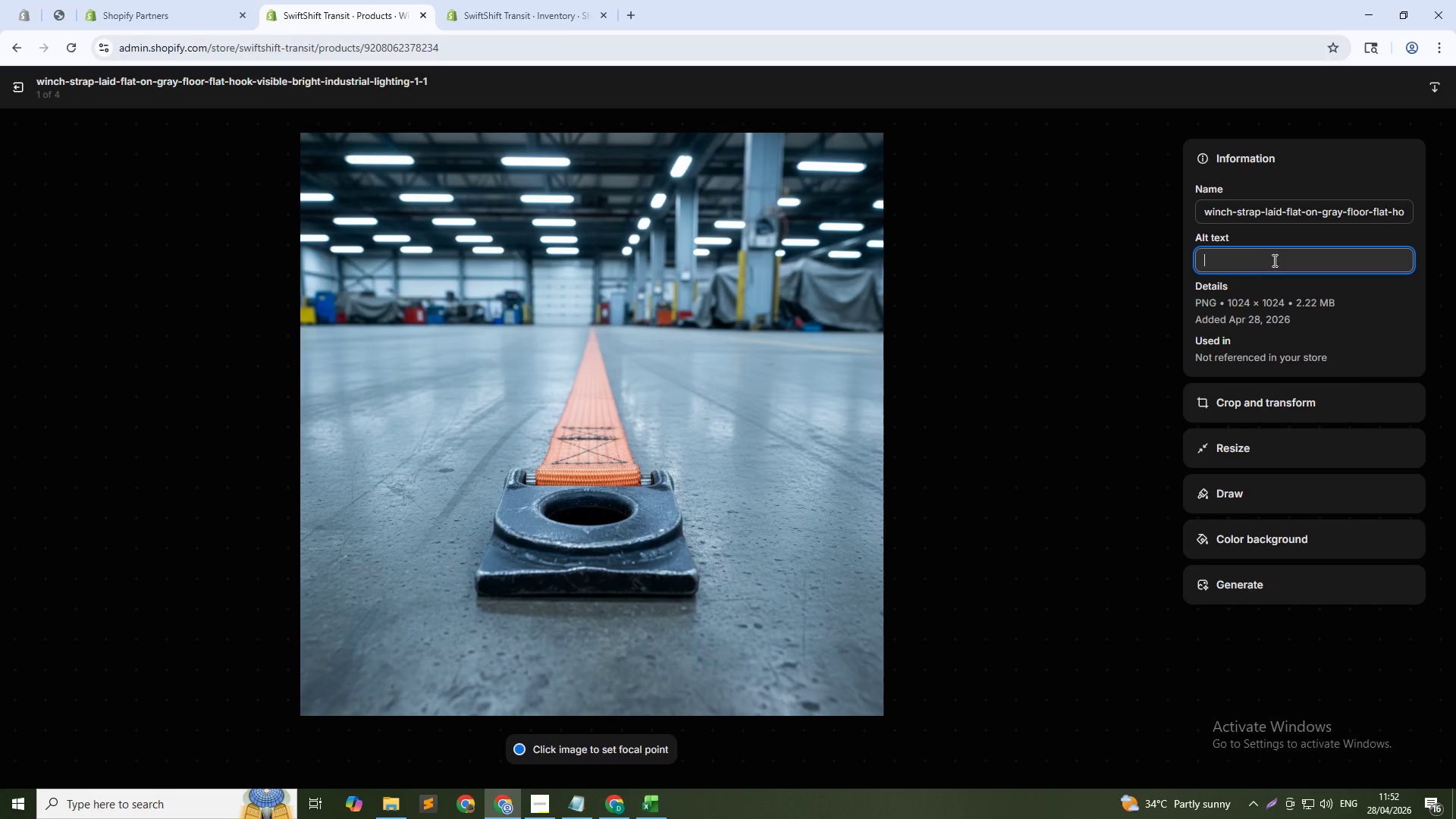 
key(Control+V)
 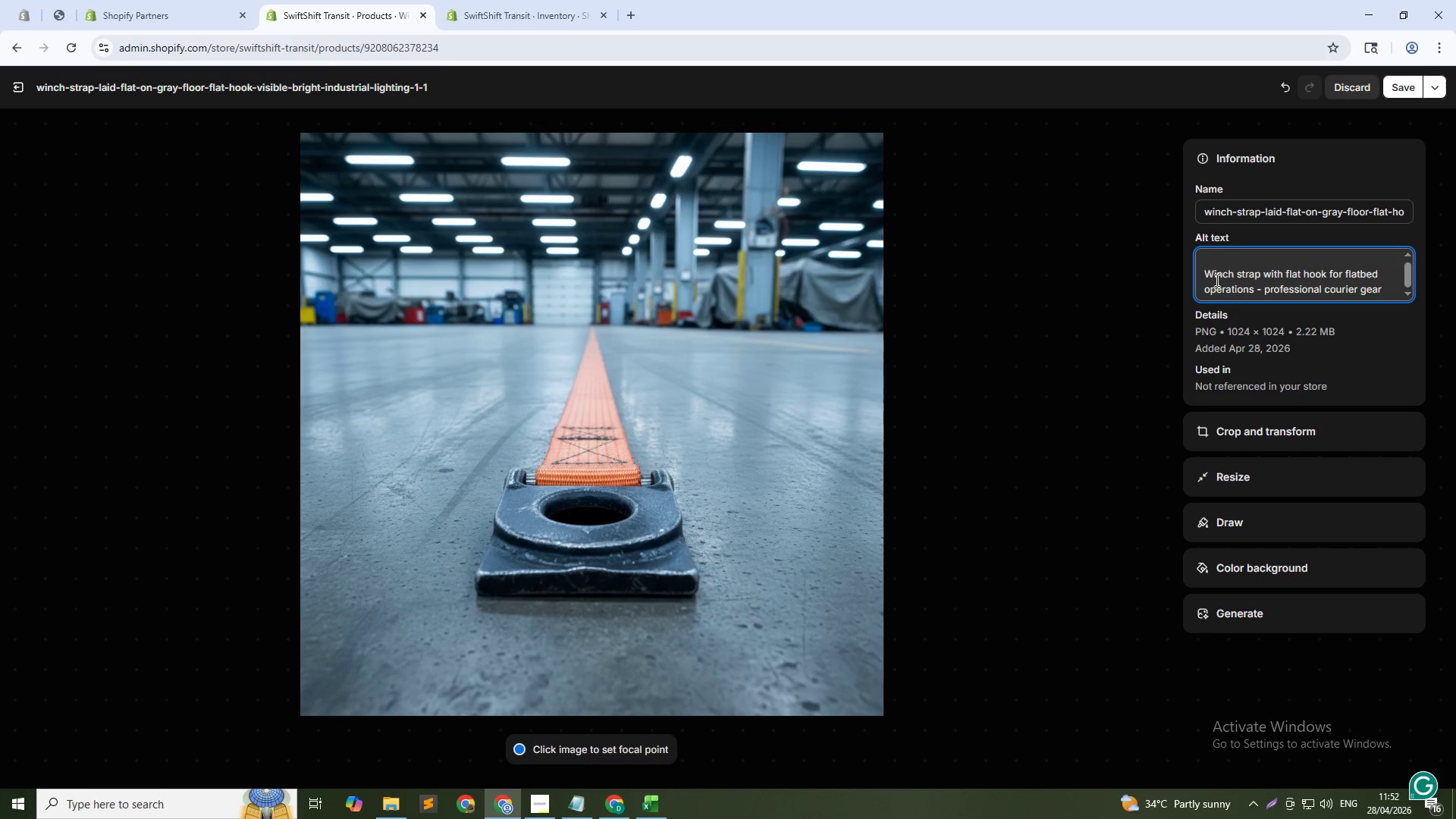 
left_click([1210, 275])
 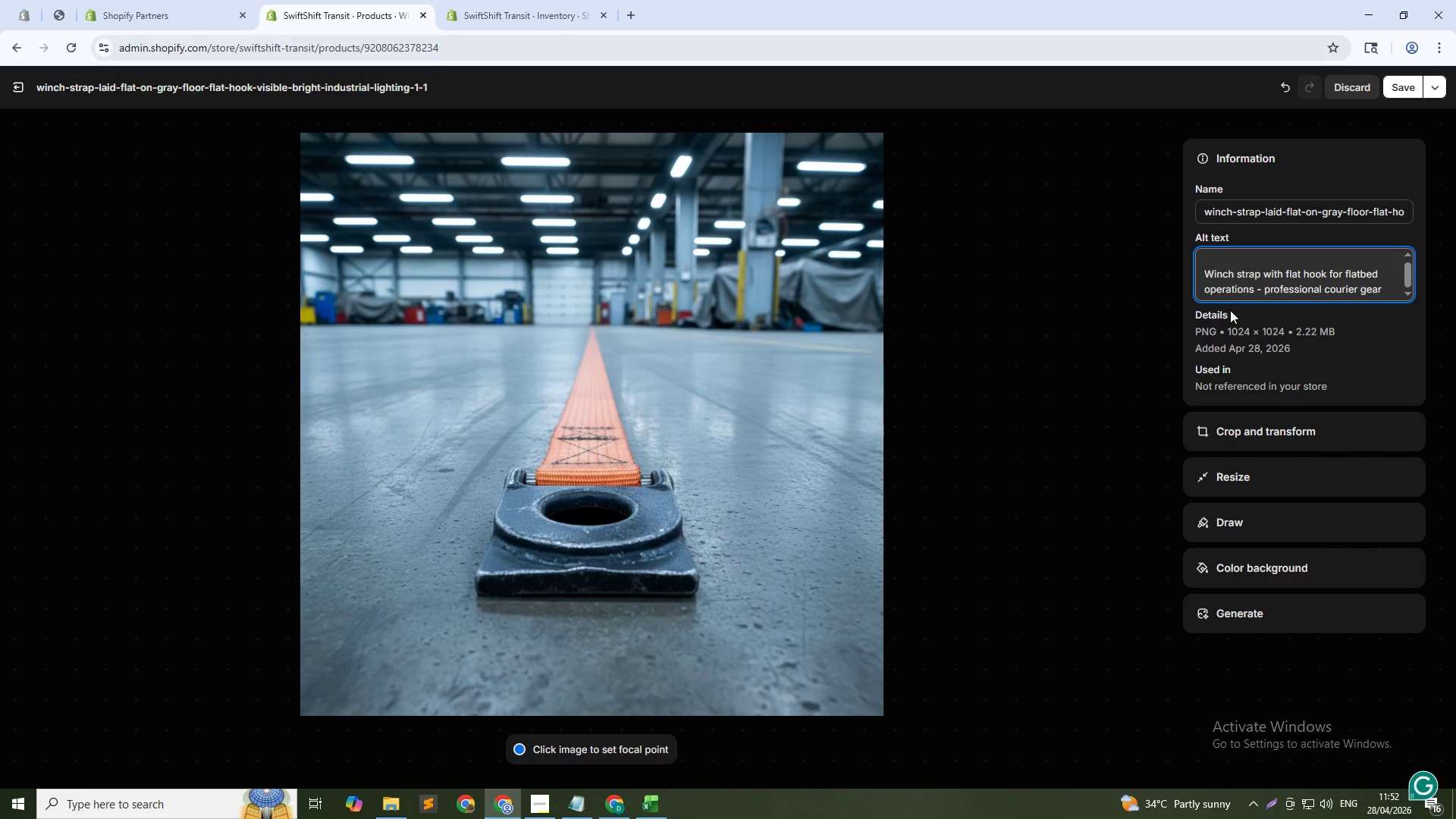 
key(ArrowLeft)
 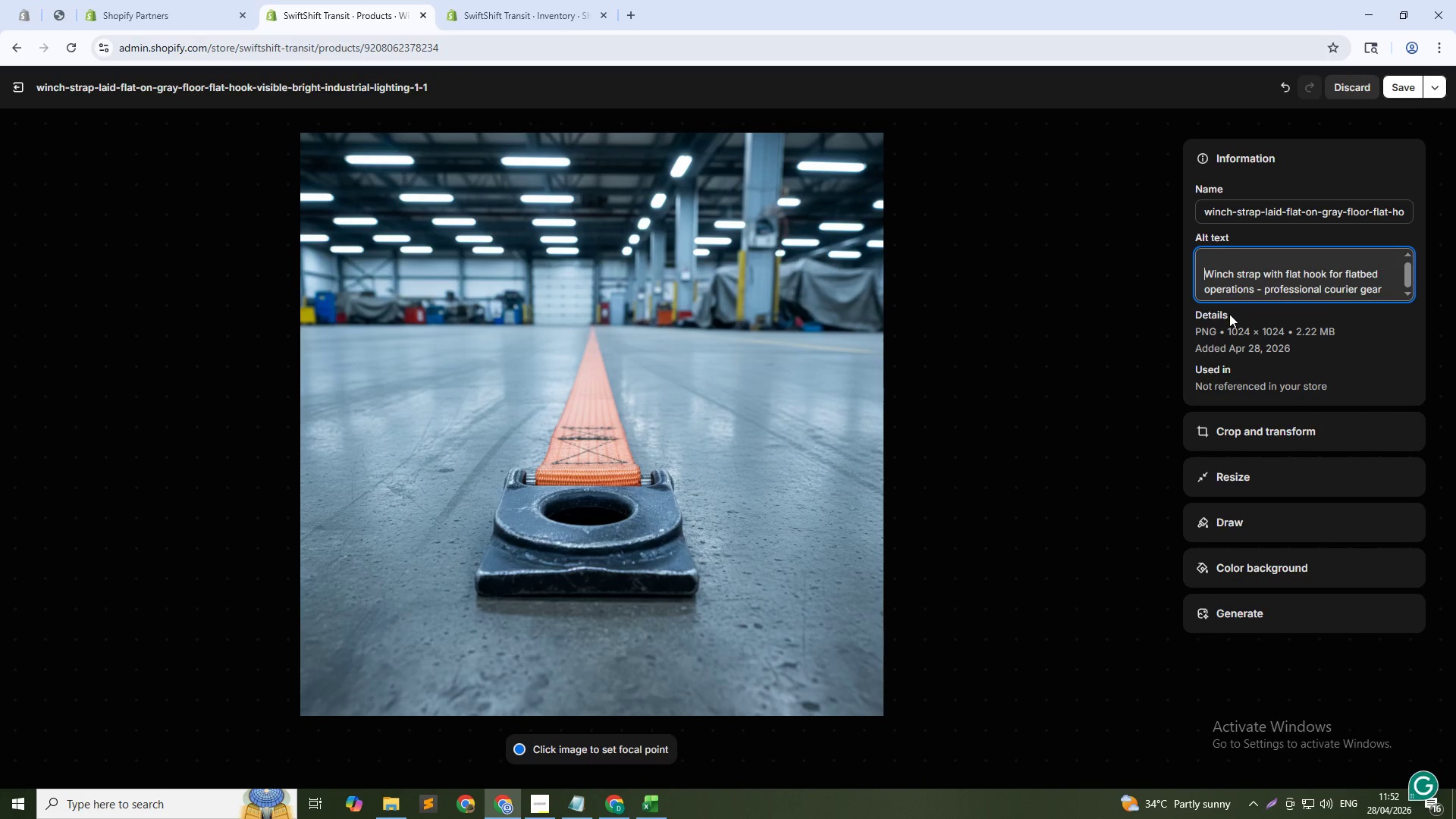 
key(Backspace)
 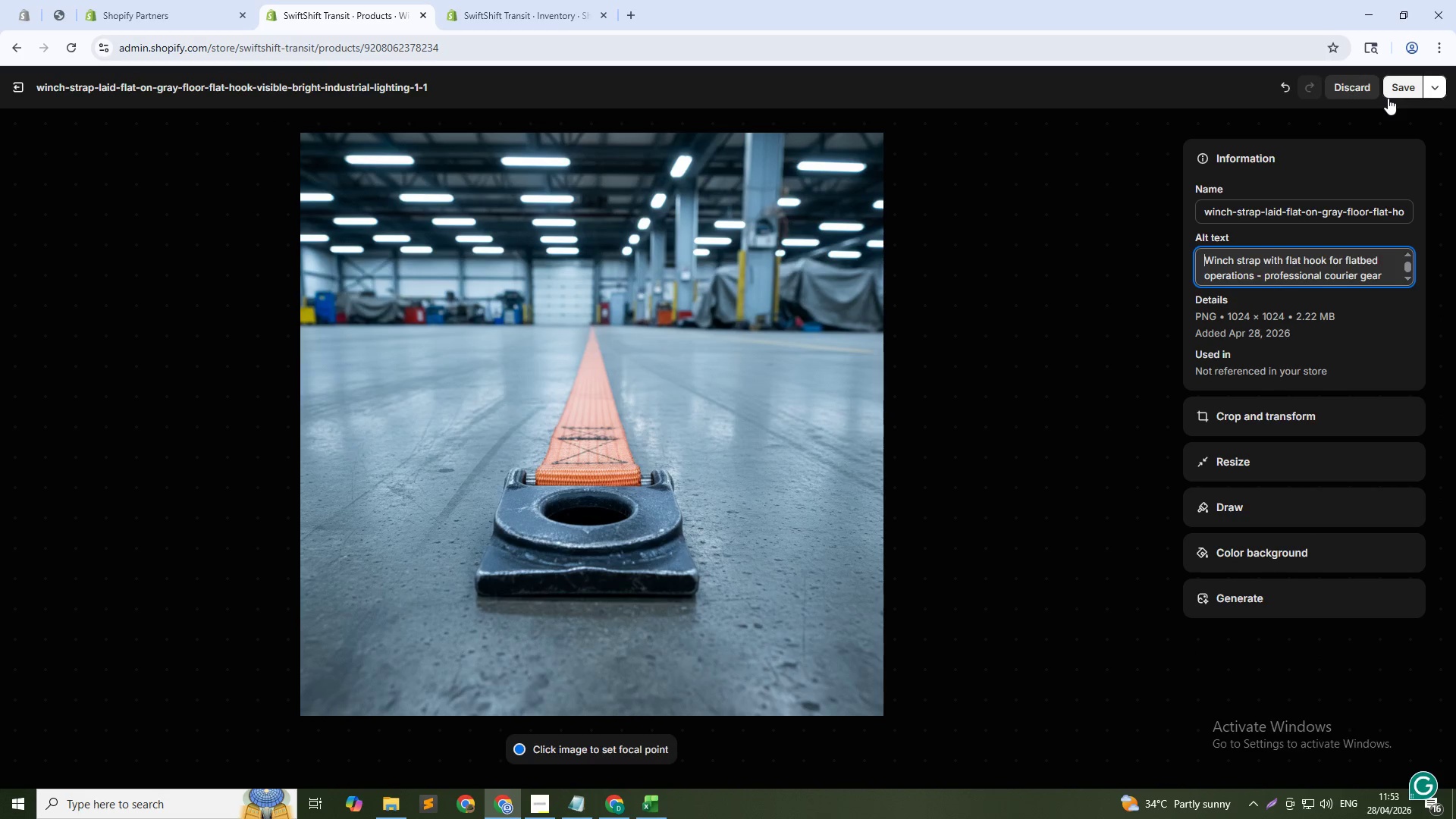 
left_click([1396, 89])
 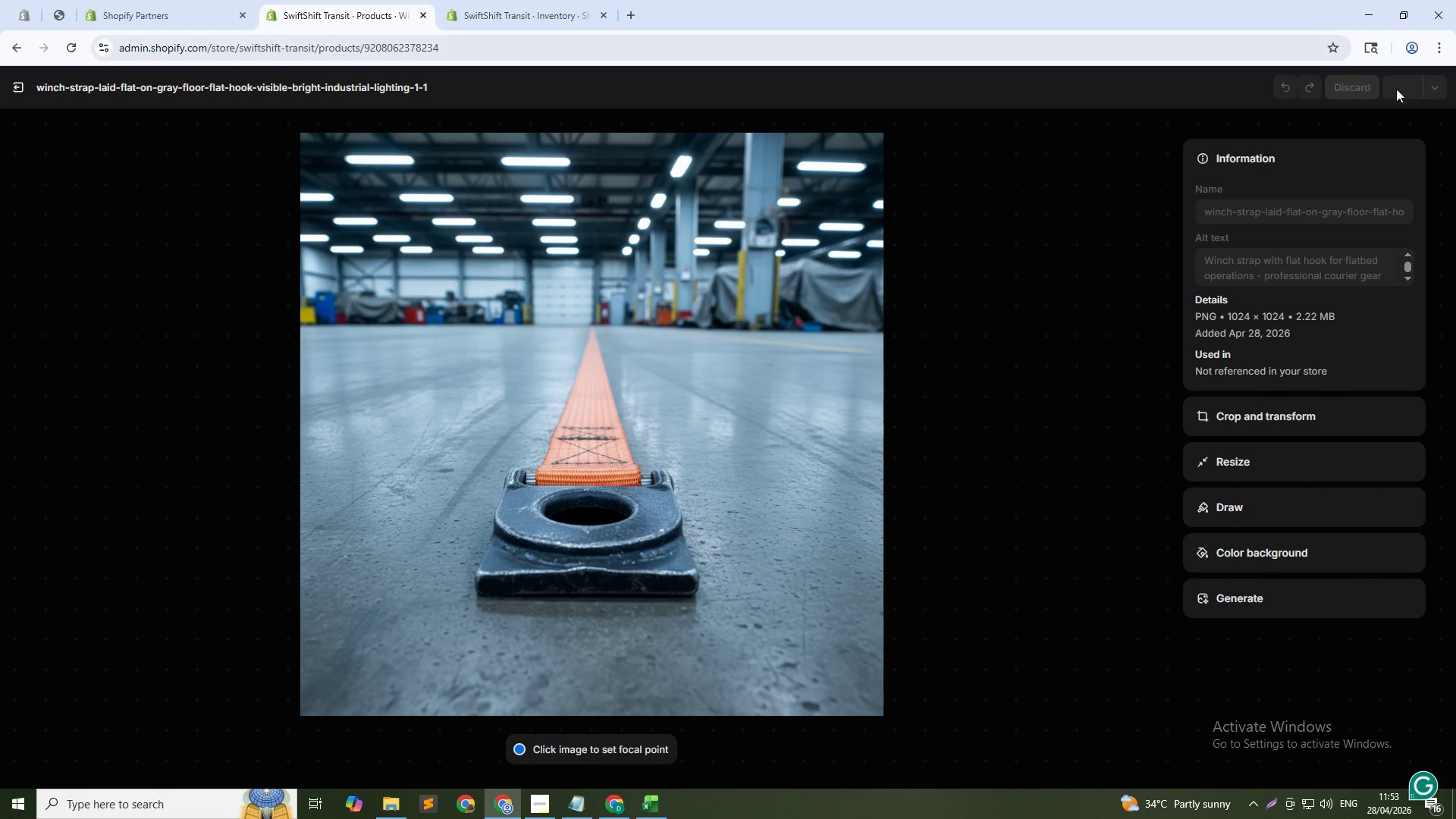 
key(Alt+Tab)
 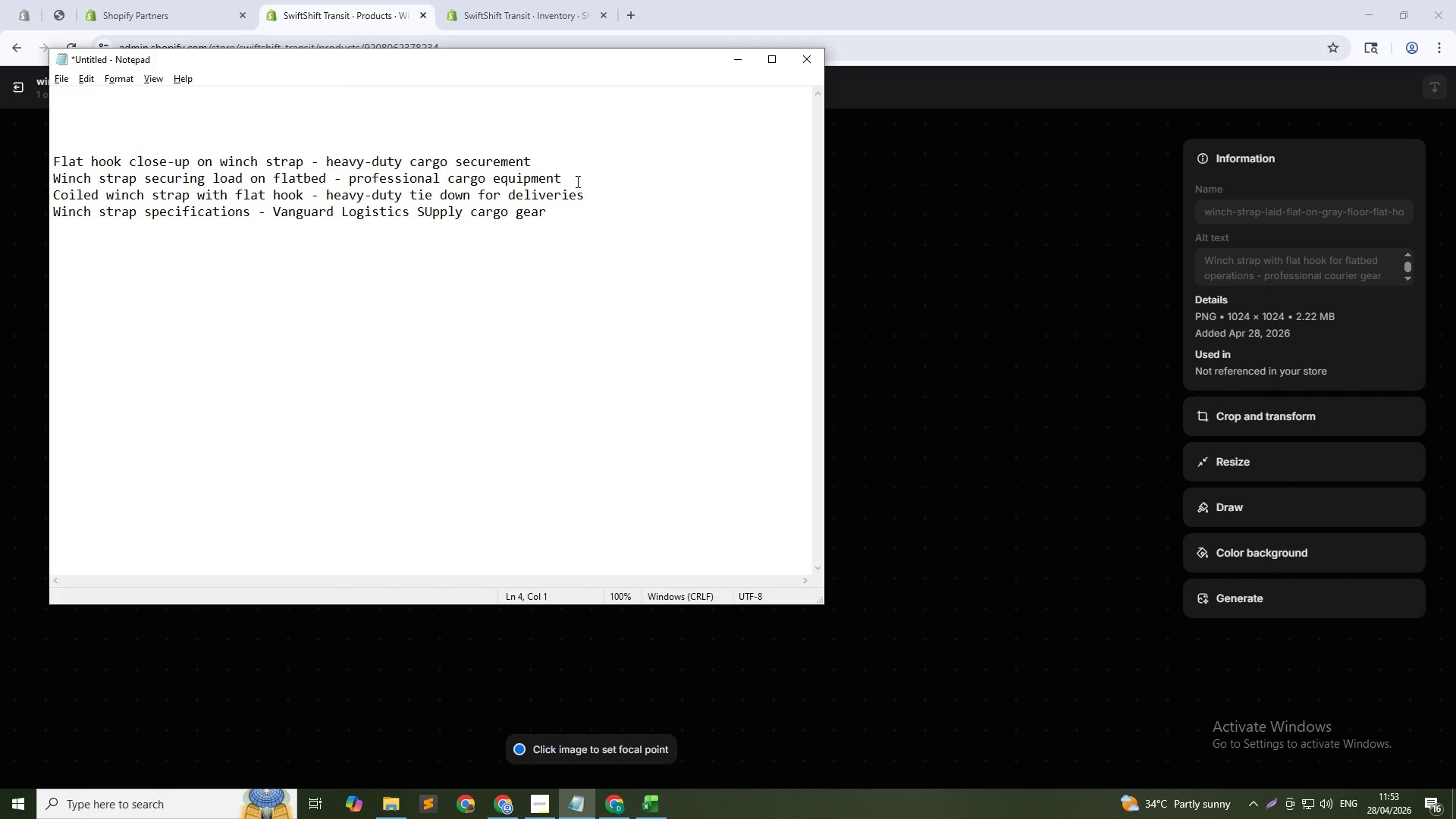 
left_click_drag(start_coordinate=[542, 156], to_coordinate=[55, 167])
 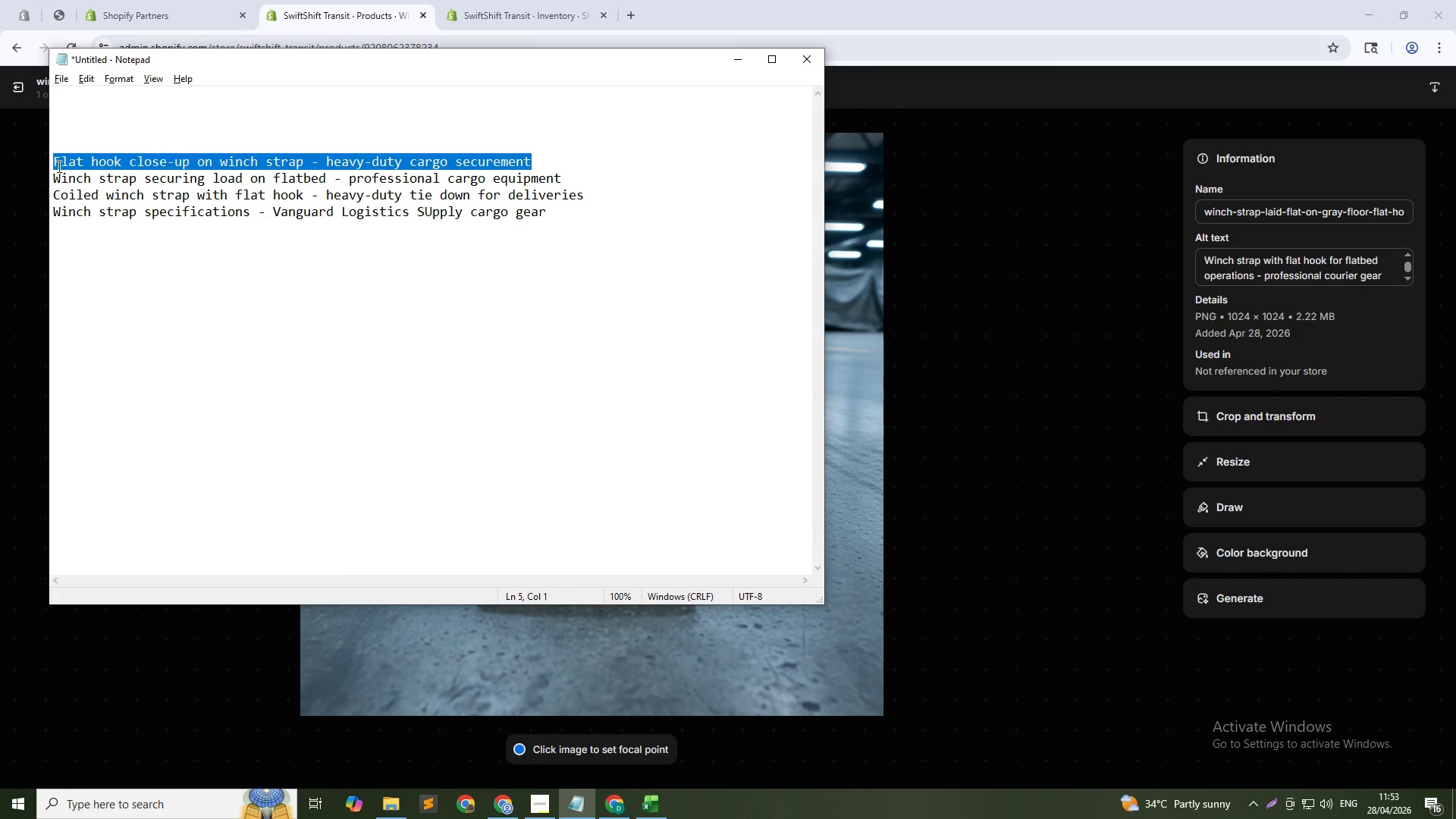 
key(Control+X)
 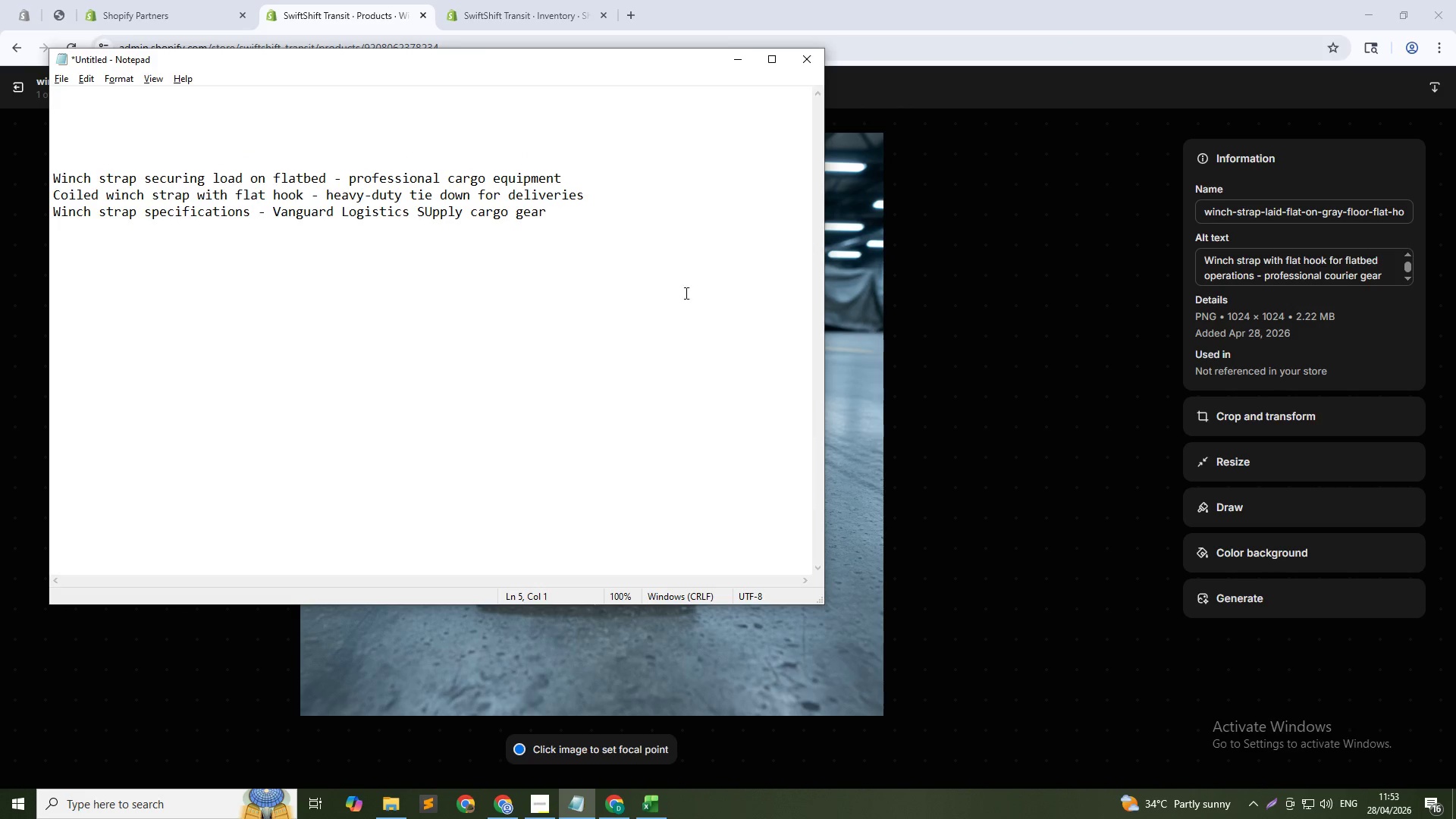 
key(Alt+AltLeft)
 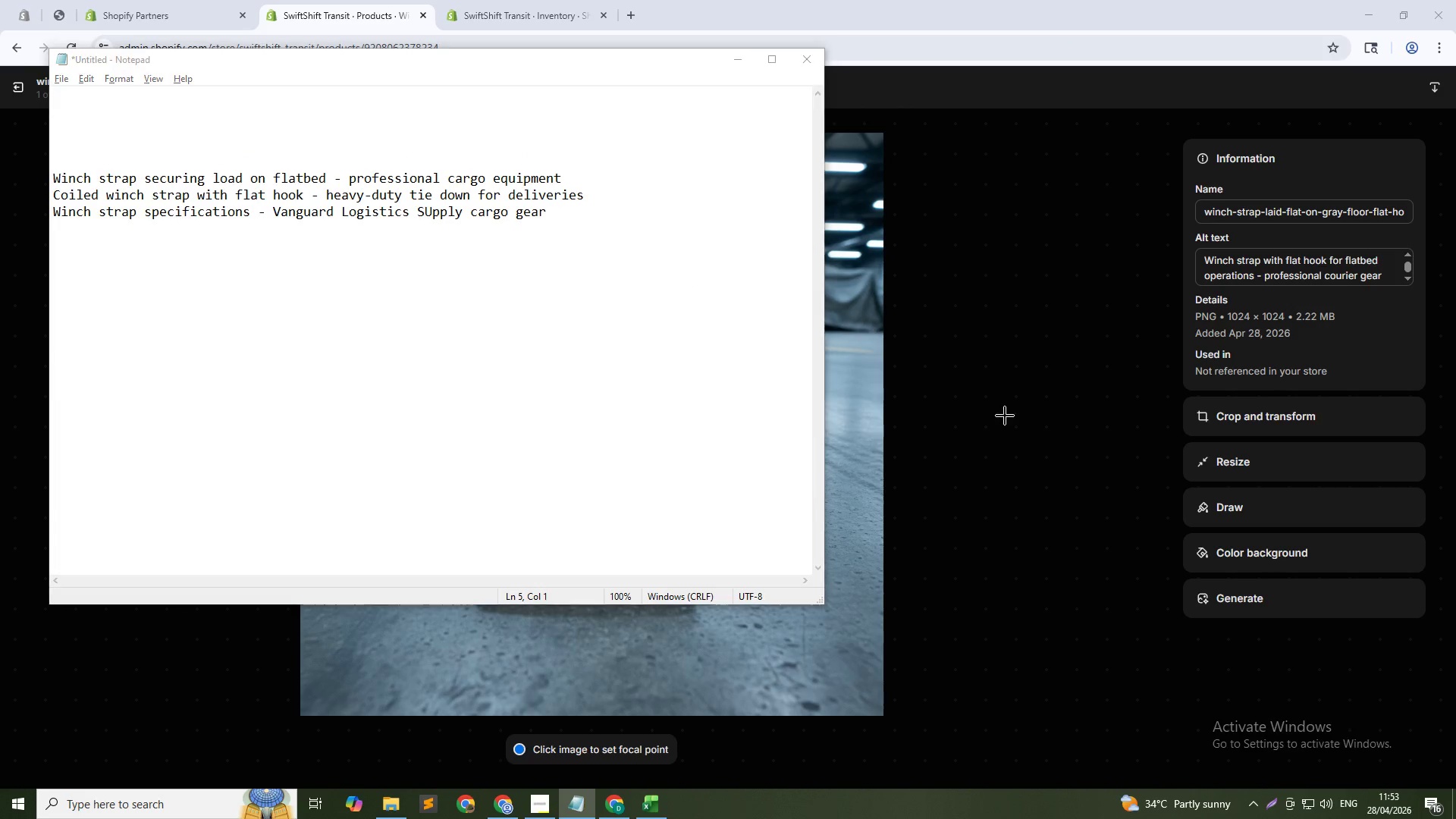 
key(Alt+Tab)
 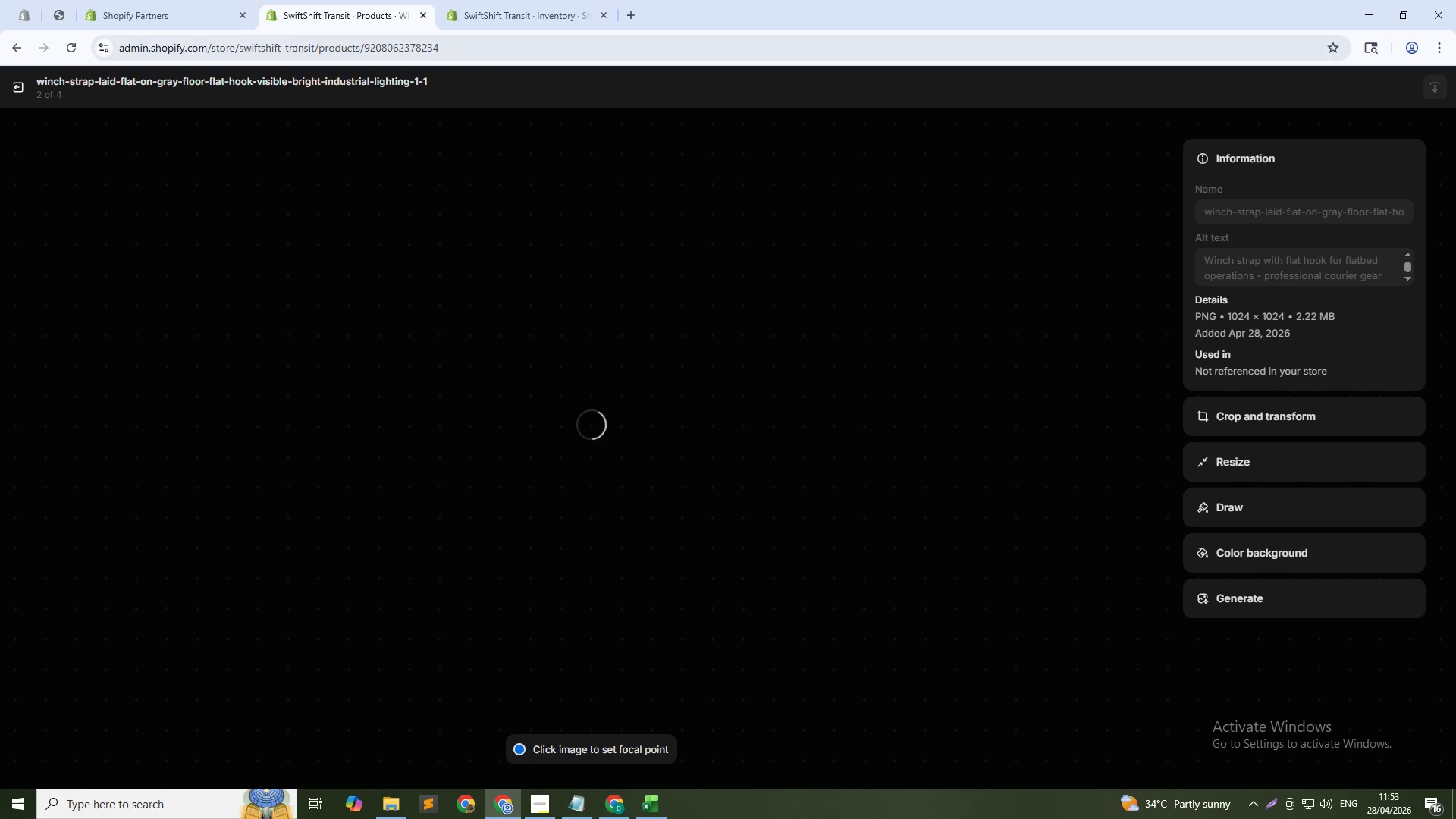 
left_click([1281, 261])
 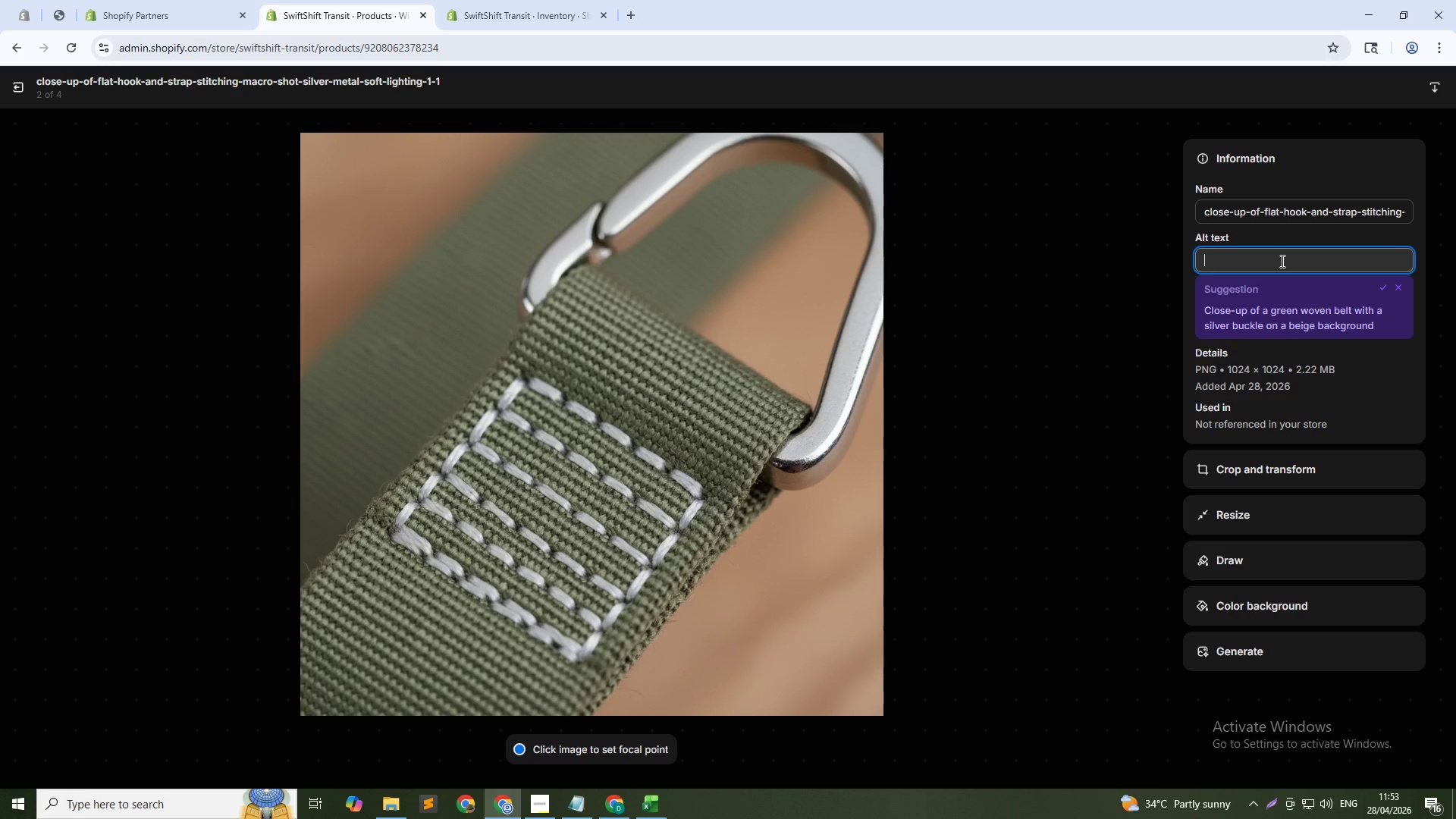 
key(Control+V)
 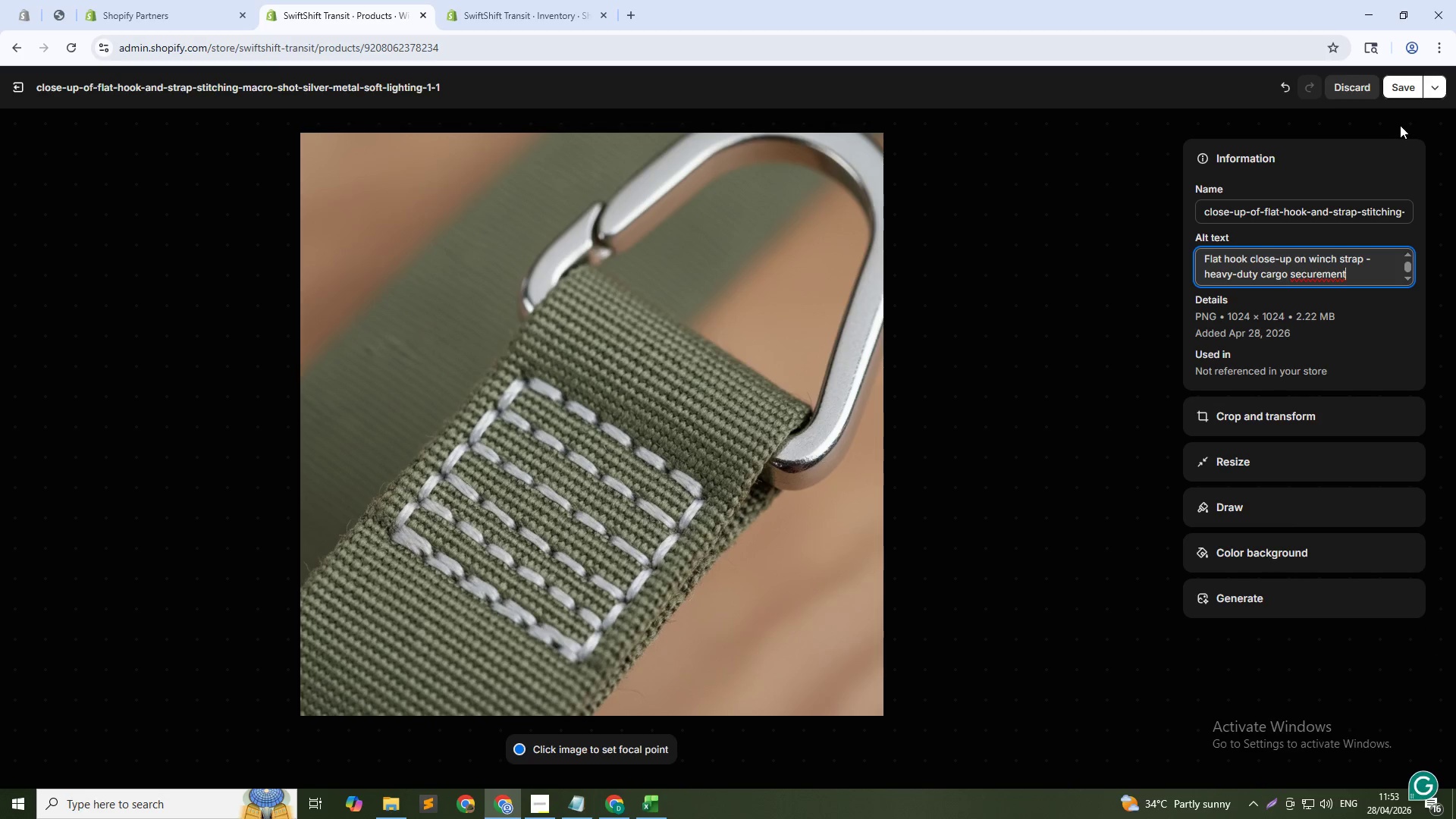 
left_click([1402, 81])
 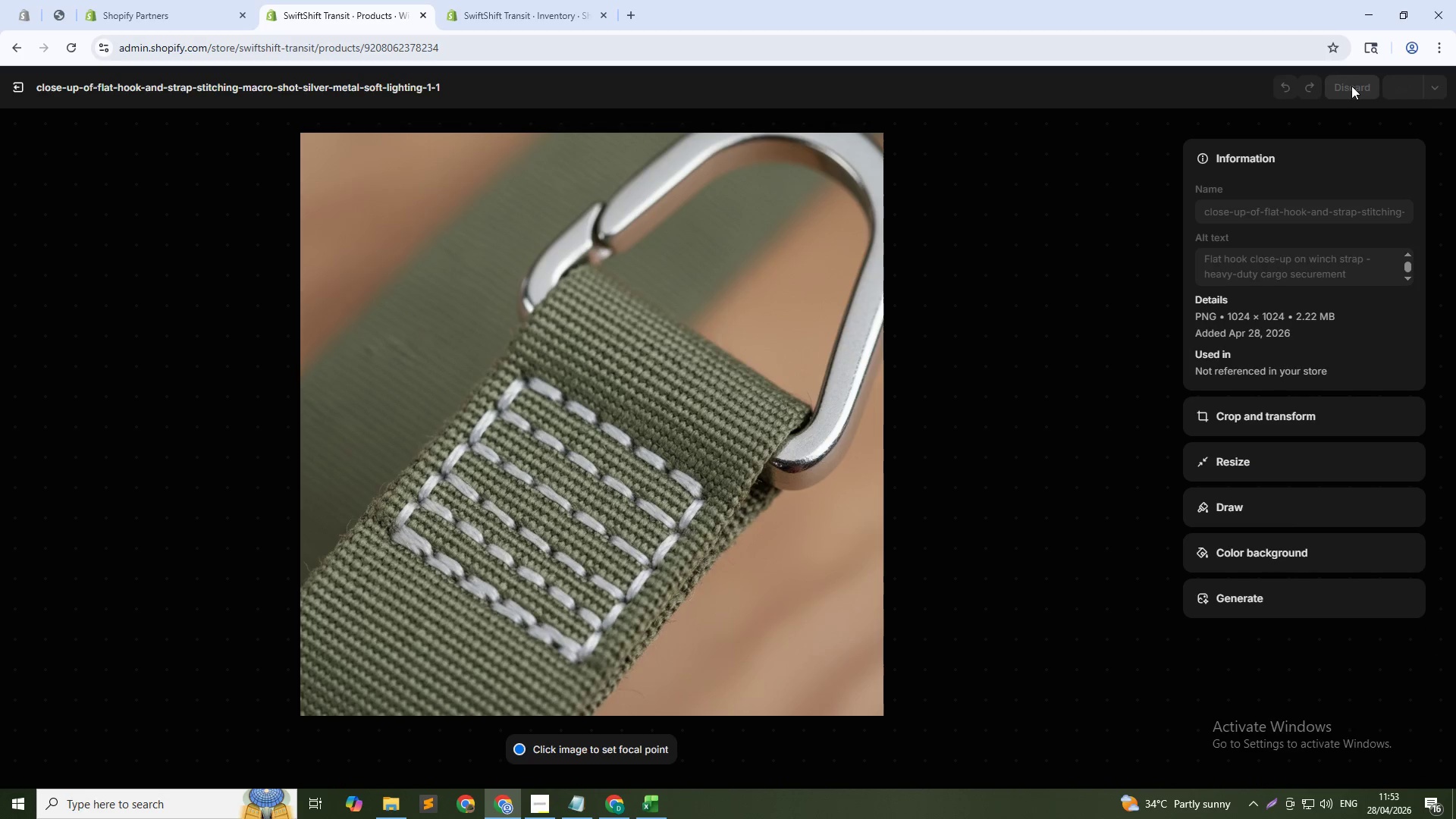 
key(Alt+AltLeft)
 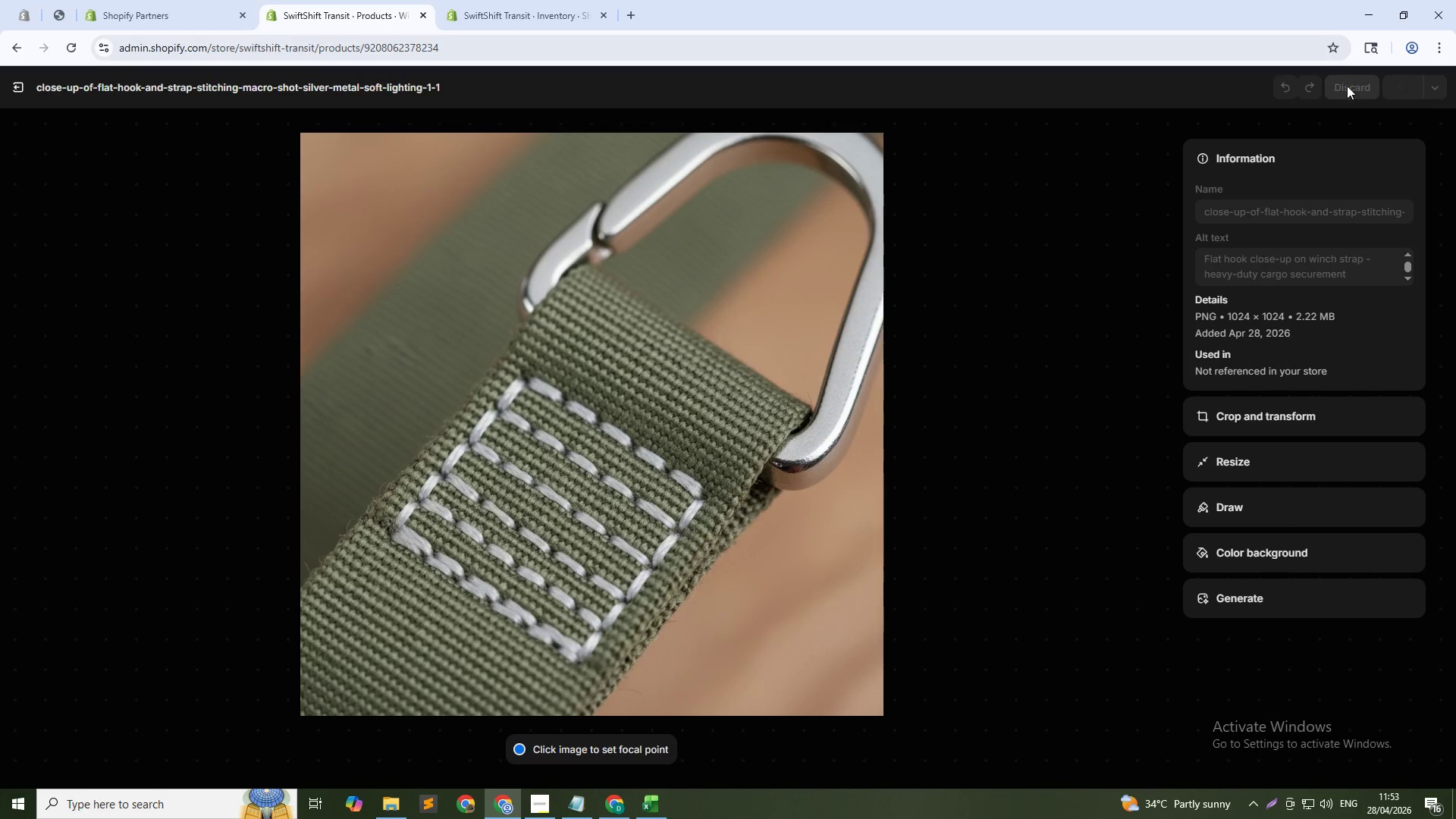 
key(Alt+Tab)
 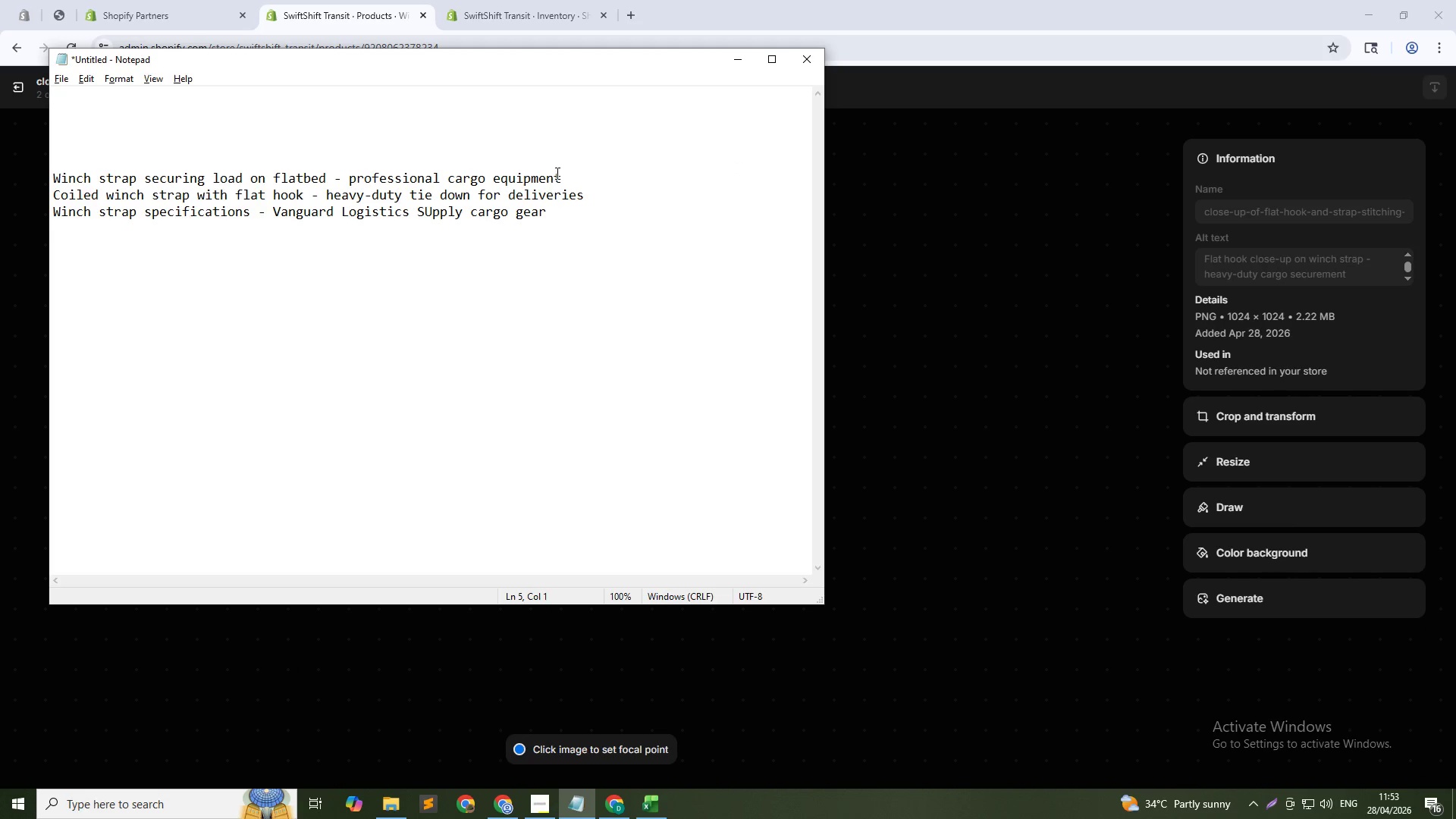 
left_click_drag(start_coordinate=[570, 174], to_coordinate=[0, 171])
 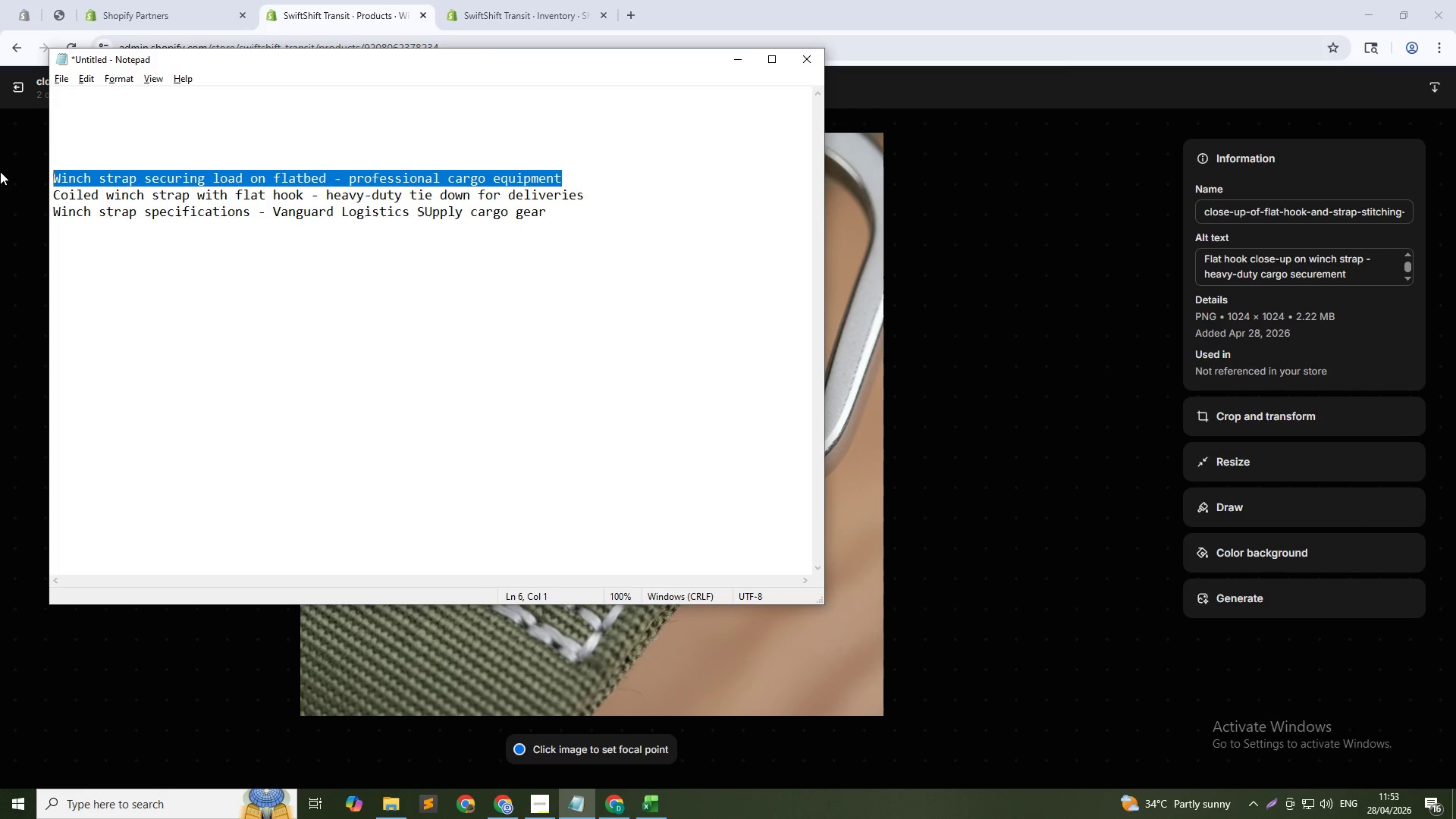 
key(Control+X)
 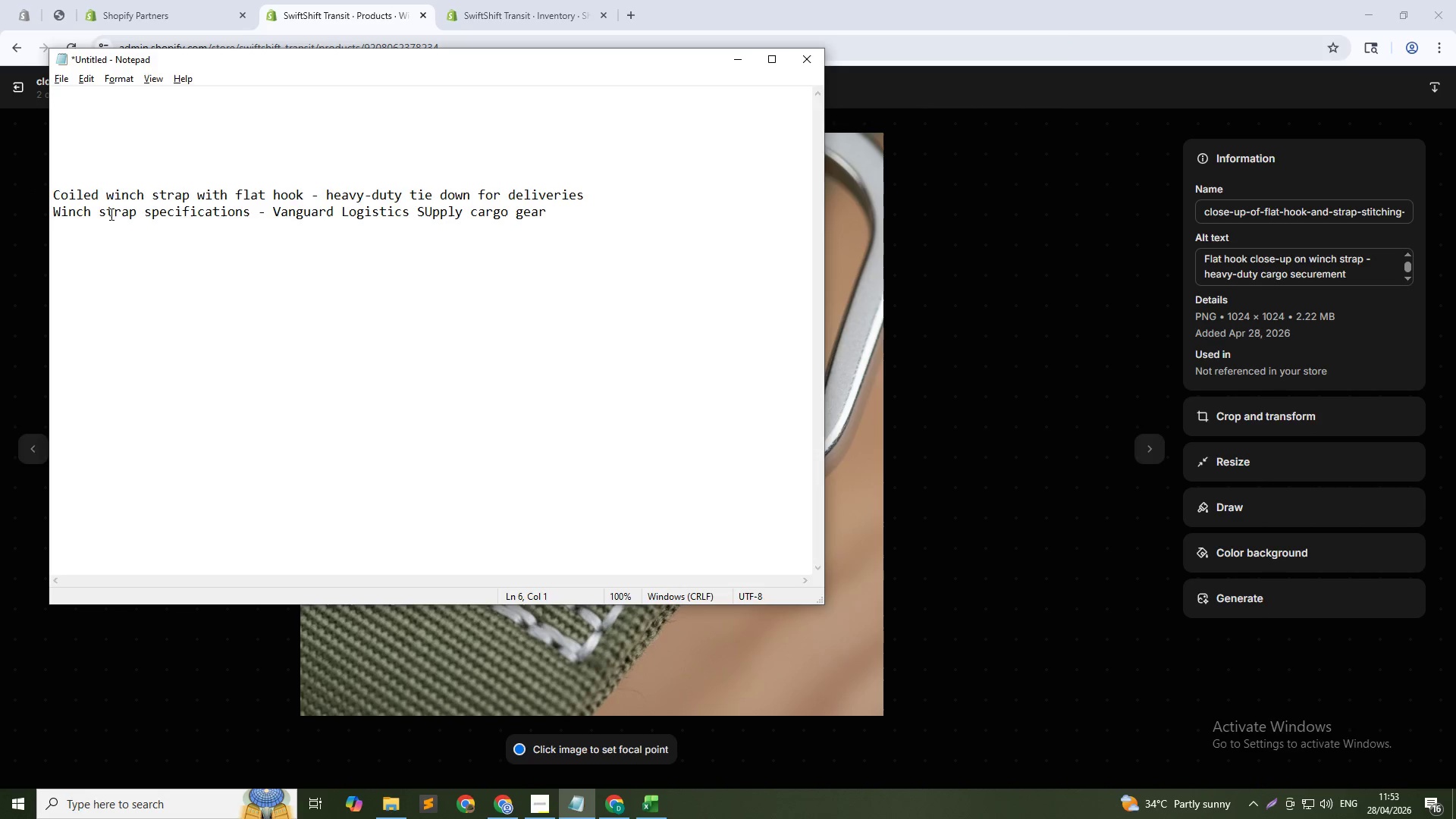 
key(Alt+AltLeft)
 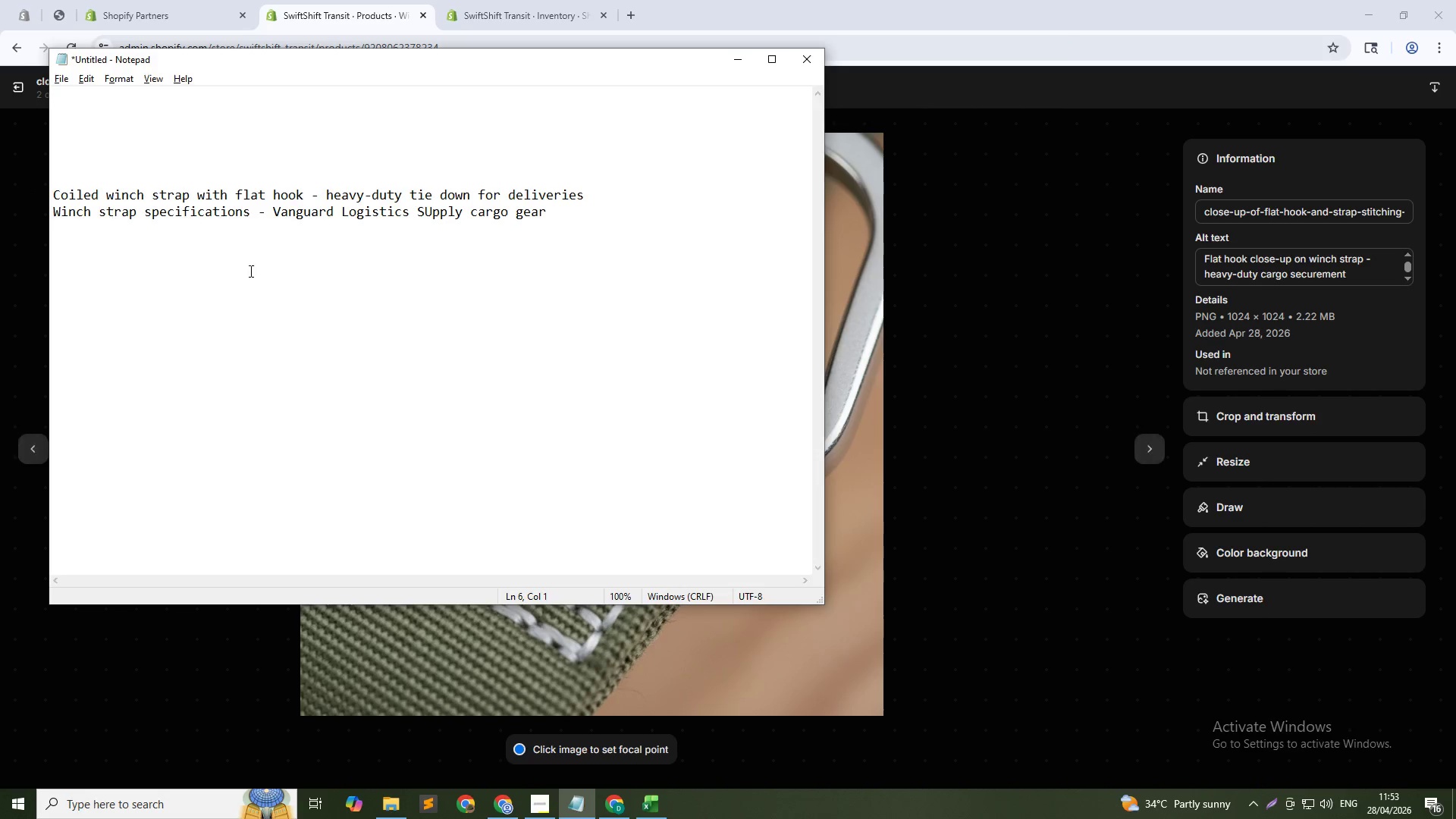 
key(Alt+Tab)
 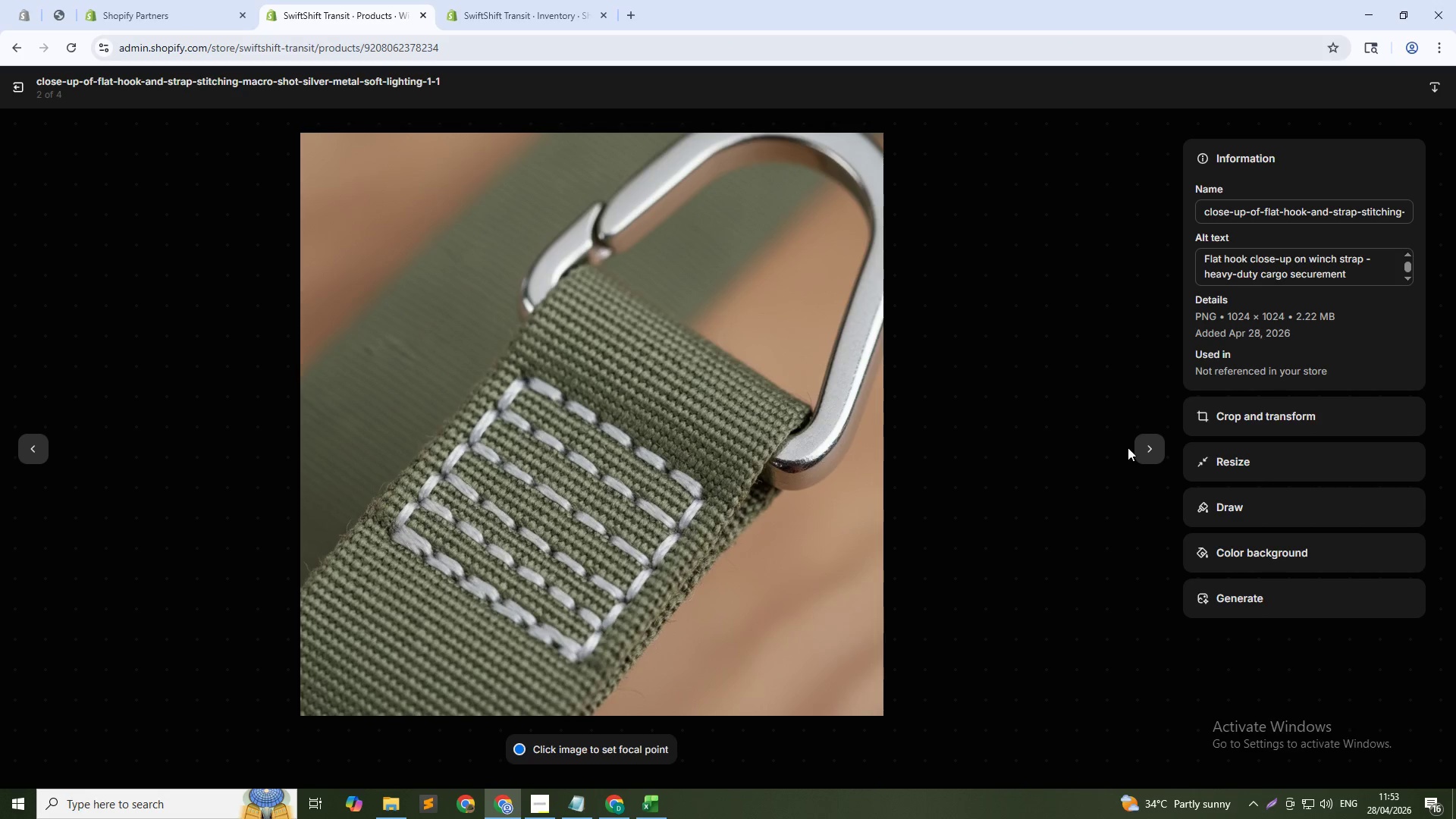 
left_click([1147, 453])
 